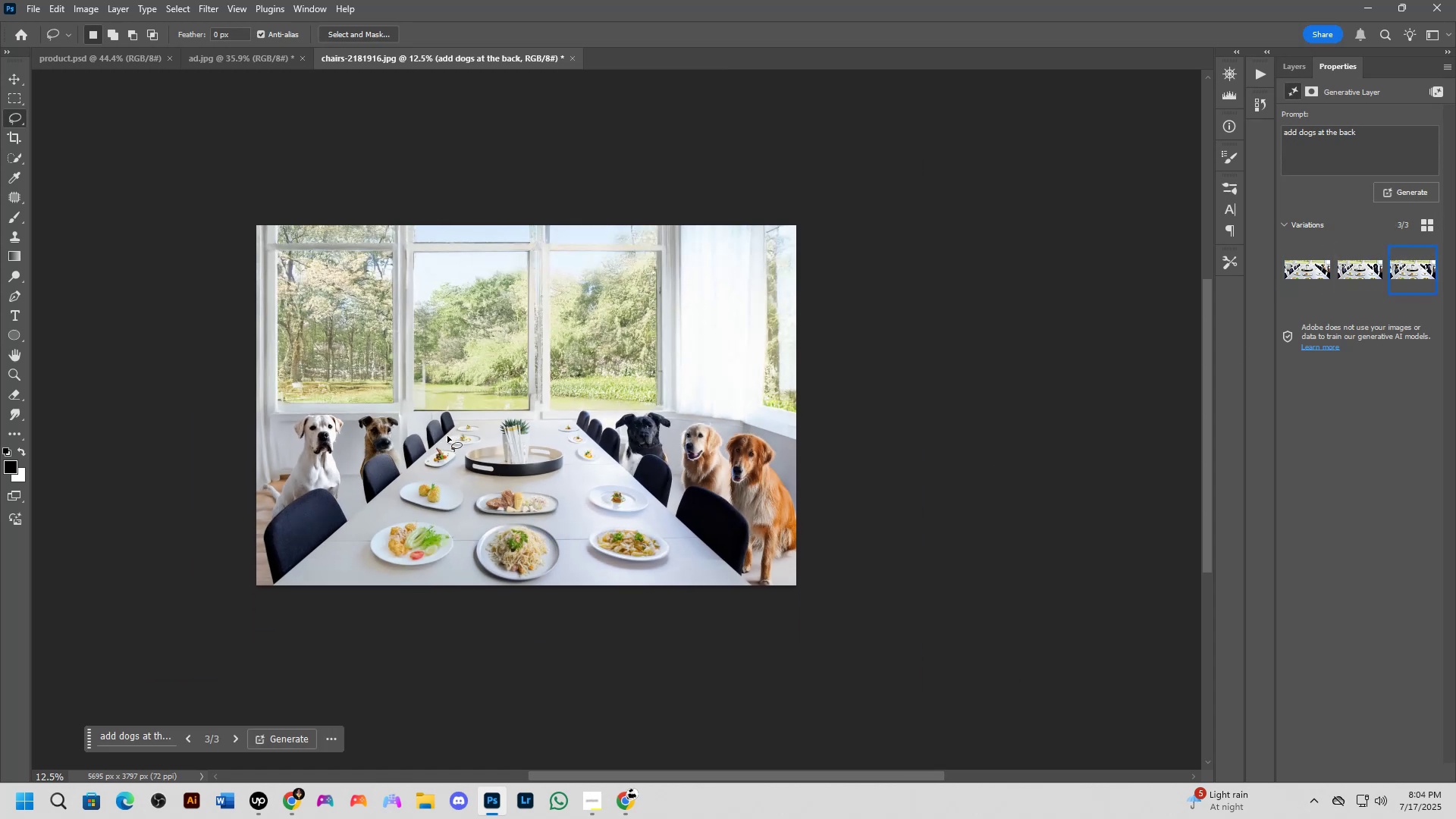 
key(Control+Z)
 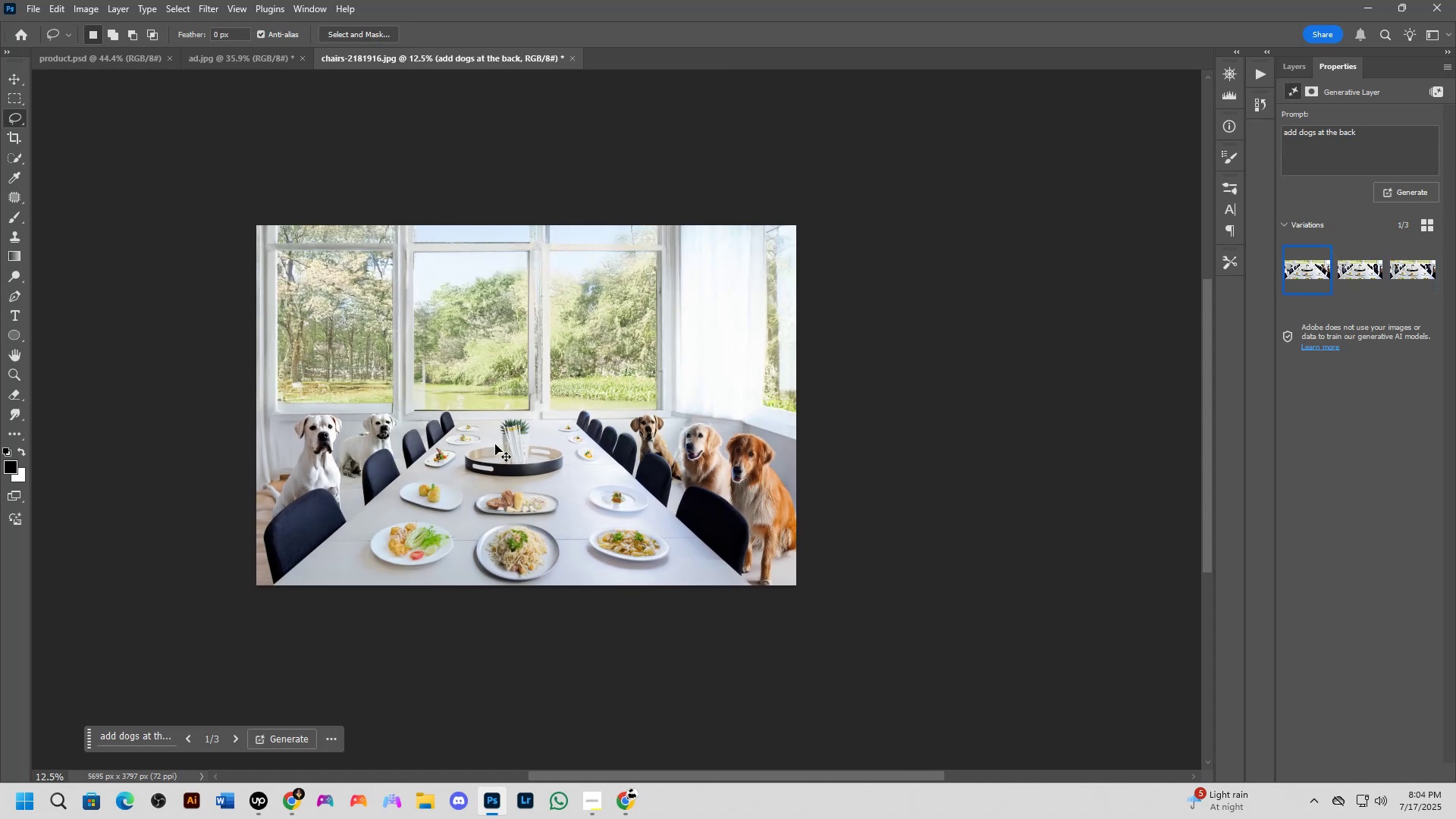 
key(Control+Z)
 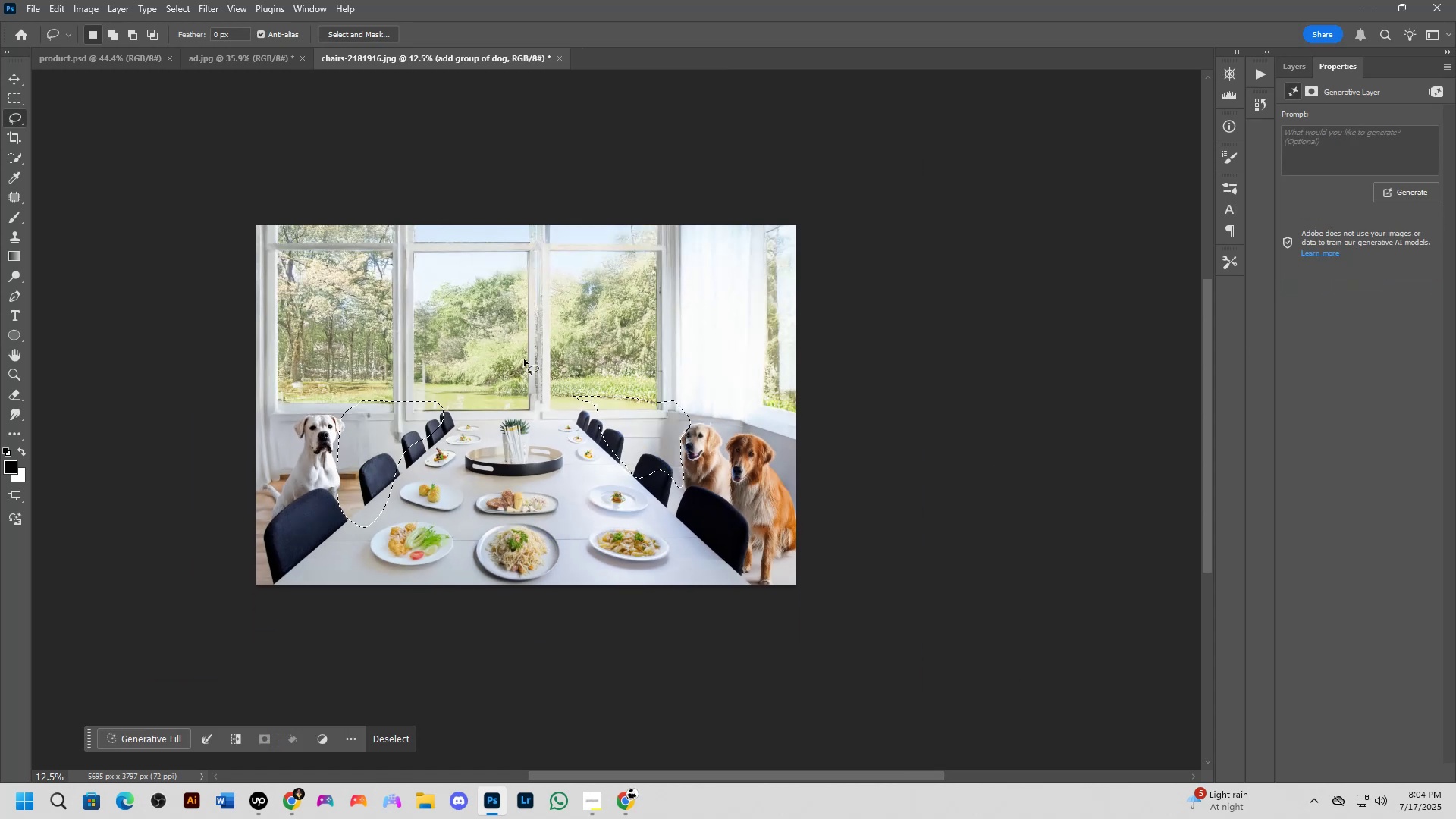 
left_click([524, 349])
 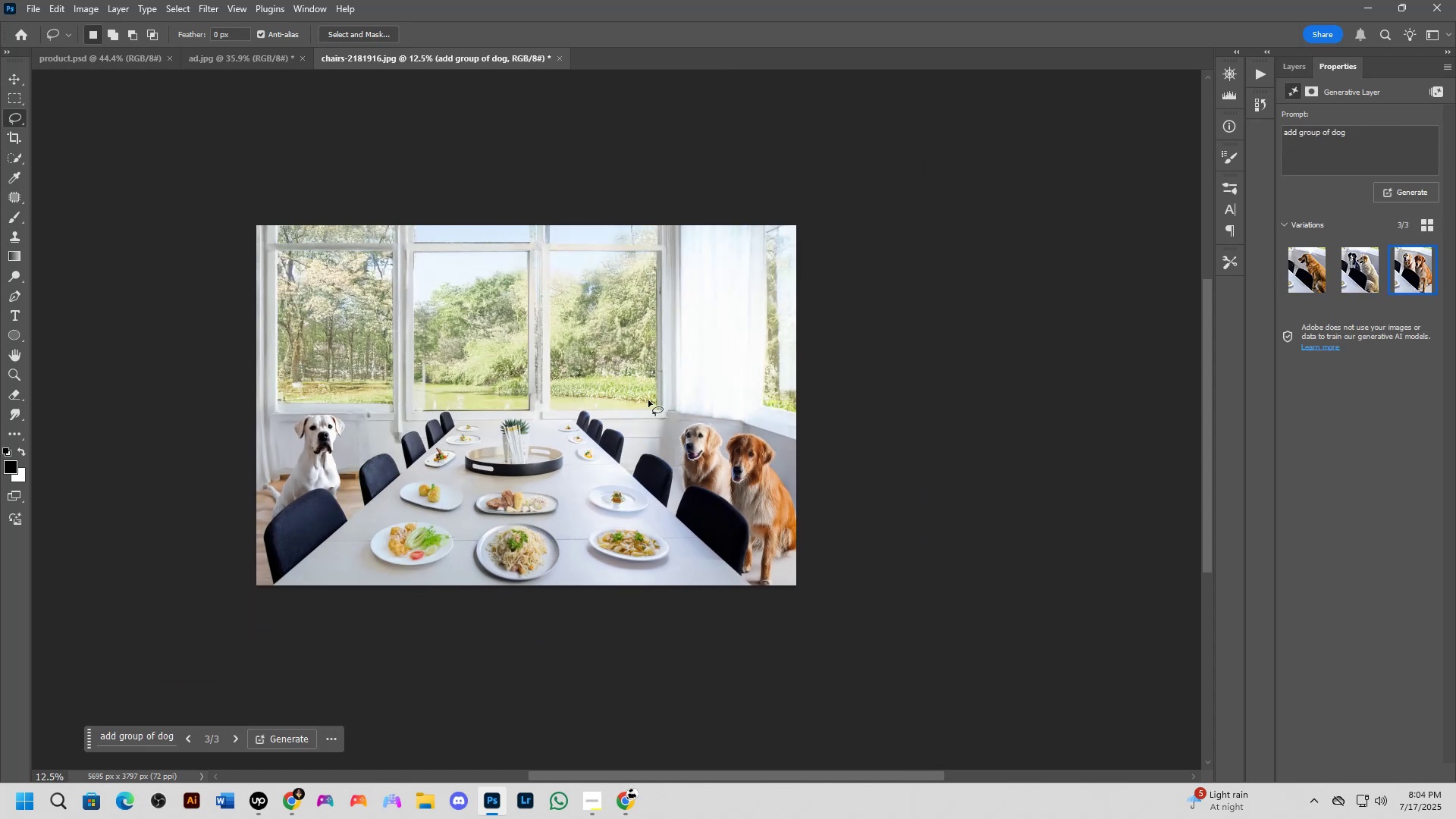 
key(Shift+ShiftLeft)
 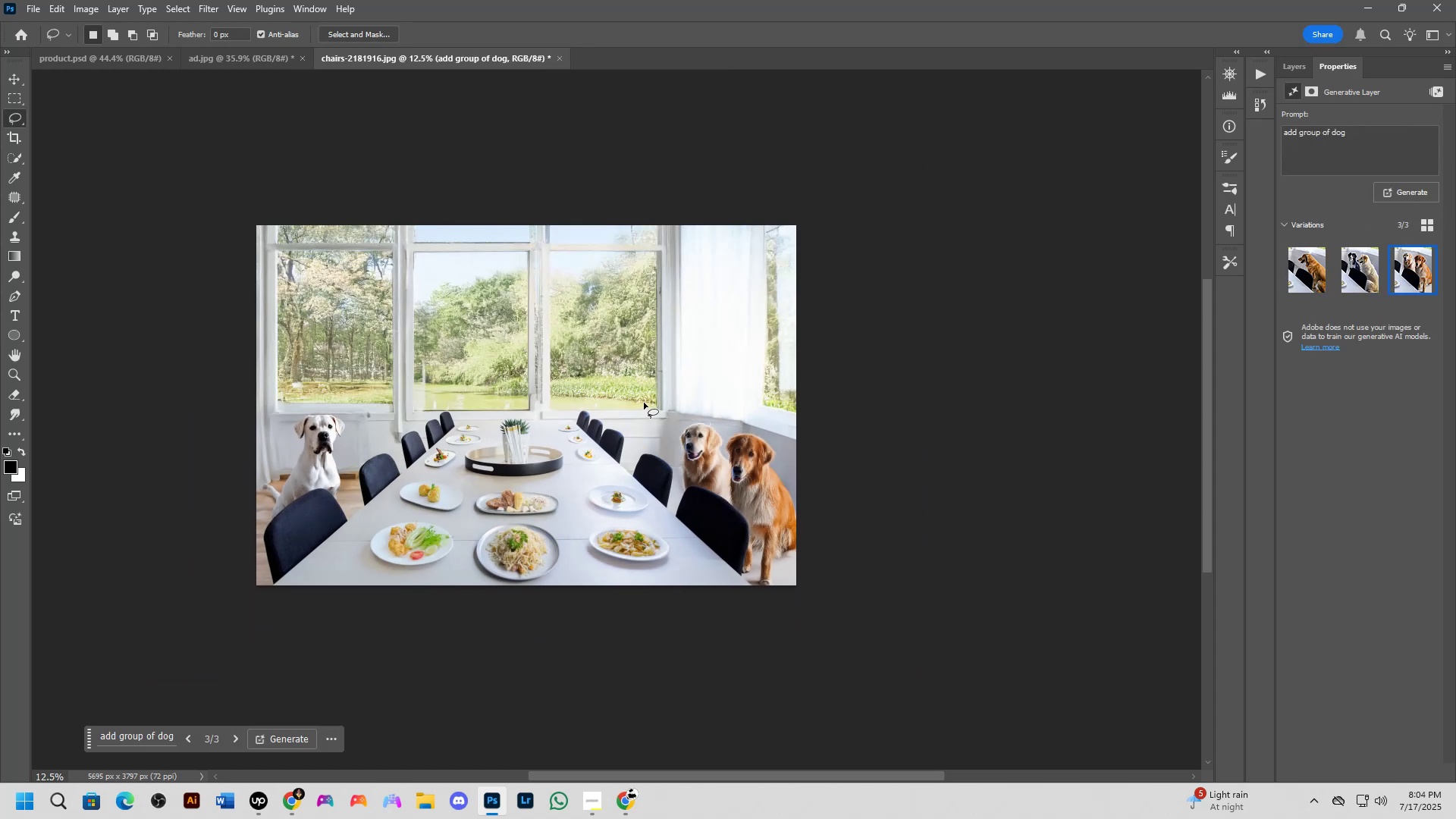 
scroll: coordinate [672, 308], scroll_direction: down, amount: 3.0
 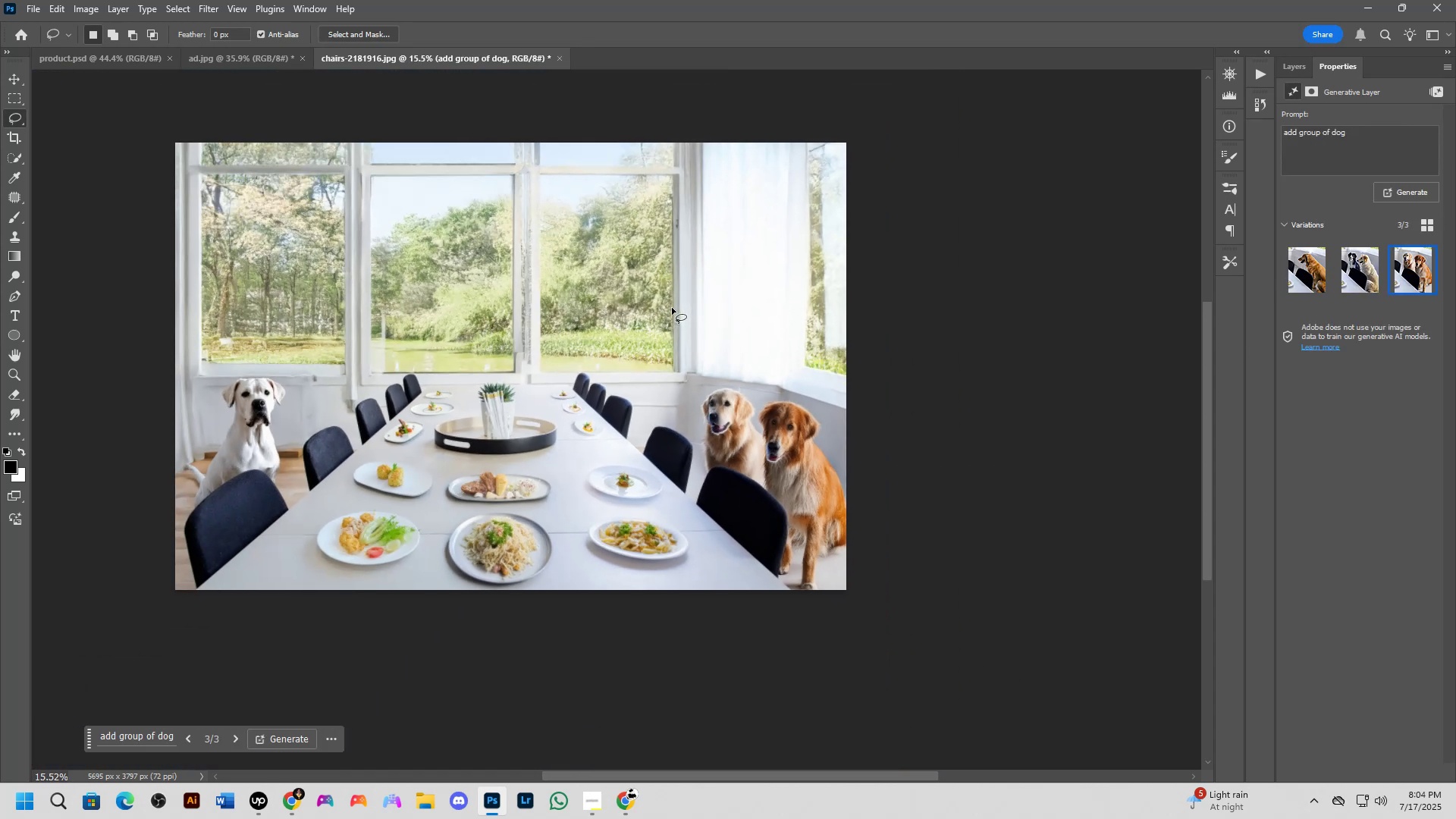 
hold_key(key=Space, duration=0.49)
 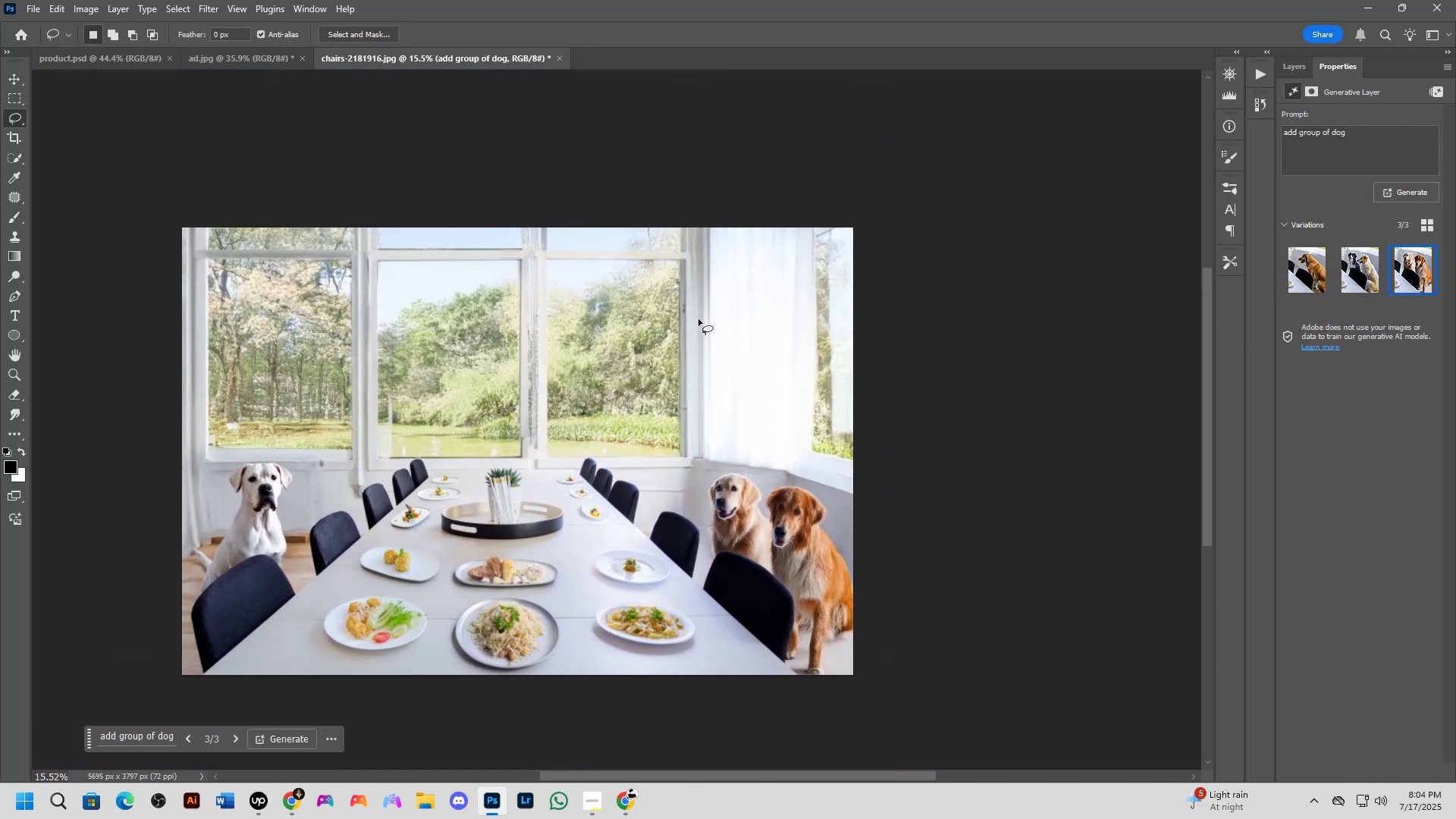 
left_click_drag(start_coordinate=[672, 297], to_coordinate=[679, 382])
 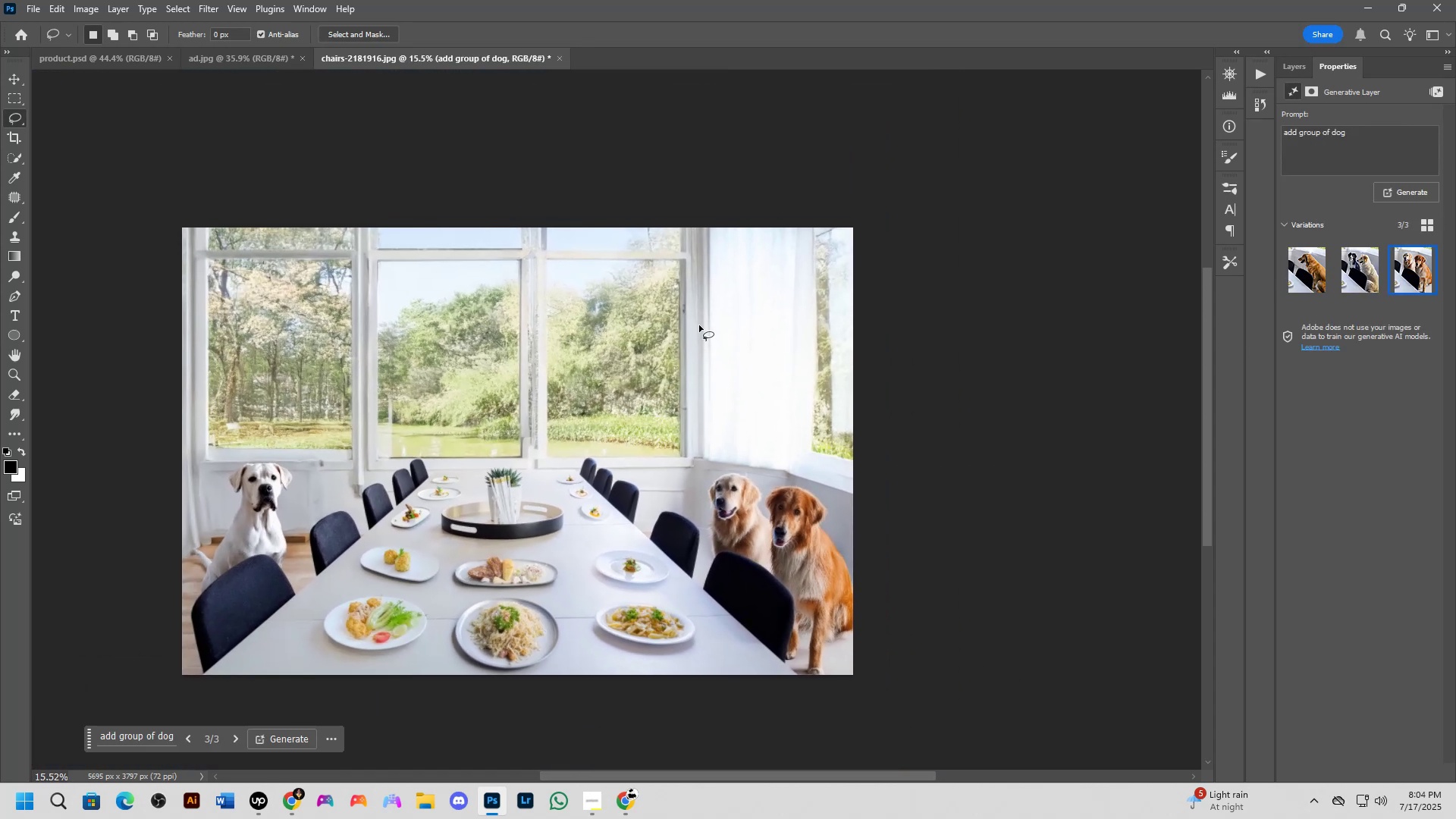 
left_click_drag(start_coordinate=[697, 318], to_coordinate=[714, 316])
 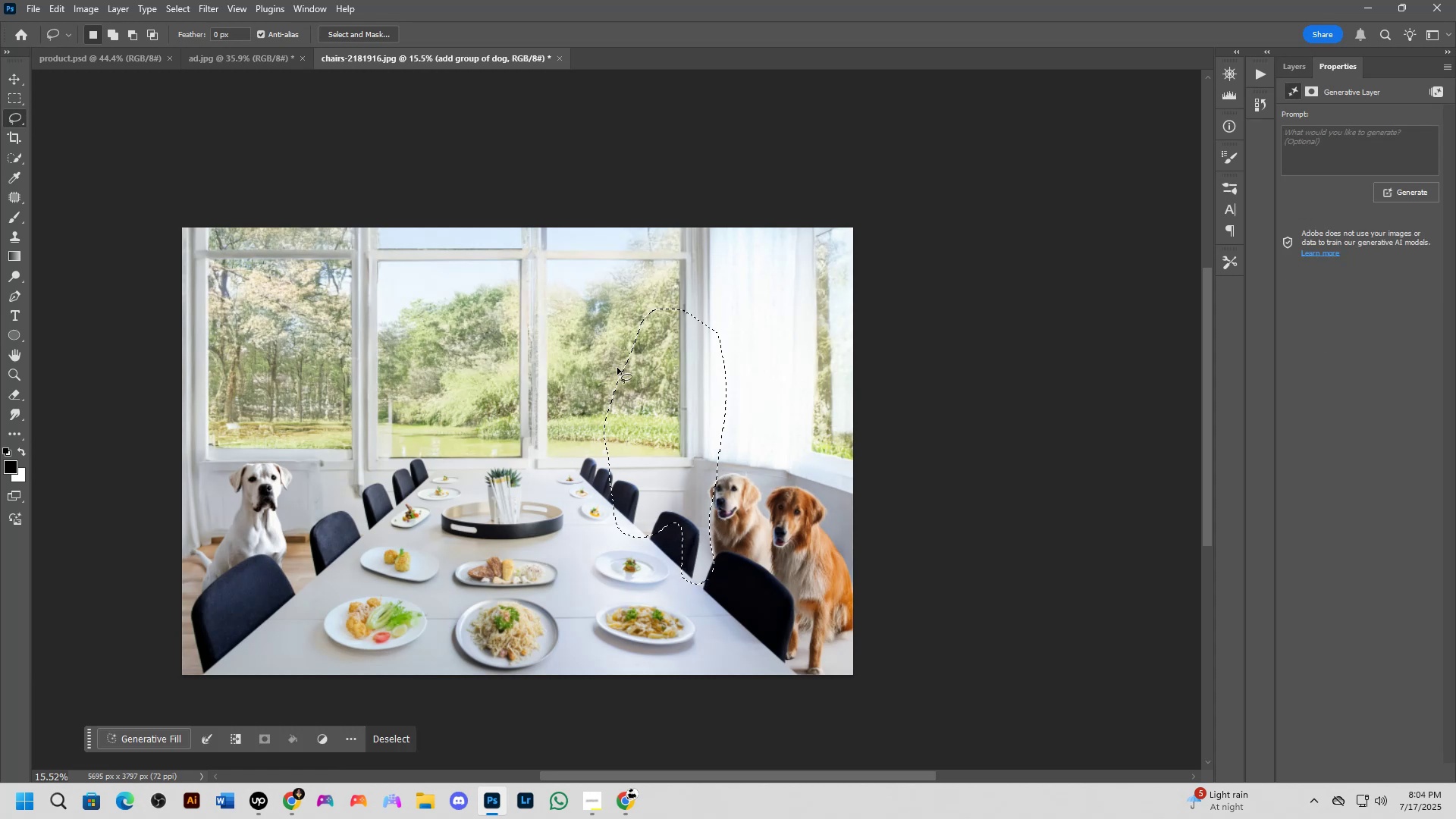 
hold_key(key=Space, duration=0.46)
 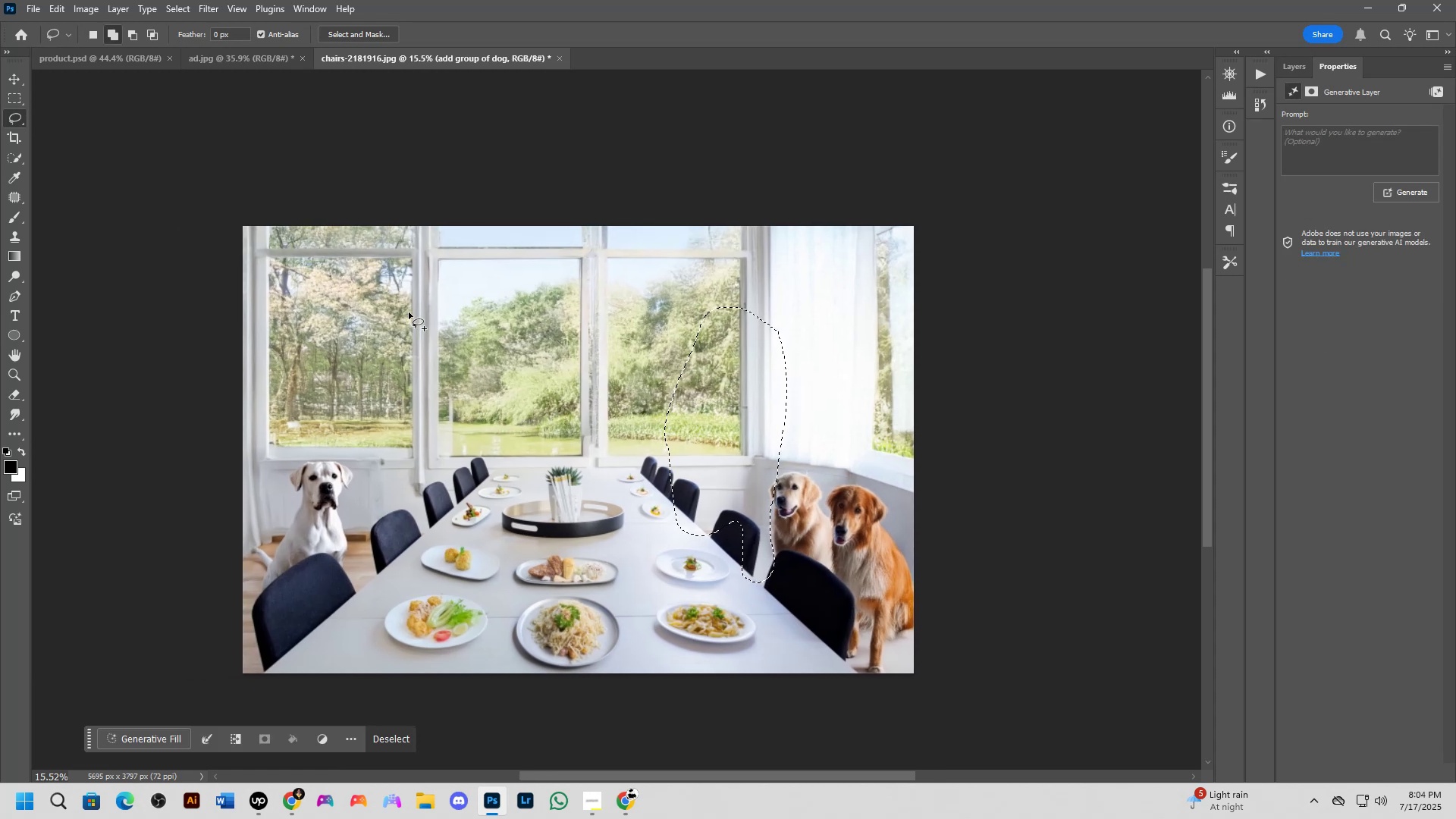 
left_click_drag(start_coordinate=[463, 422], to_coordinate=[524, 421])
 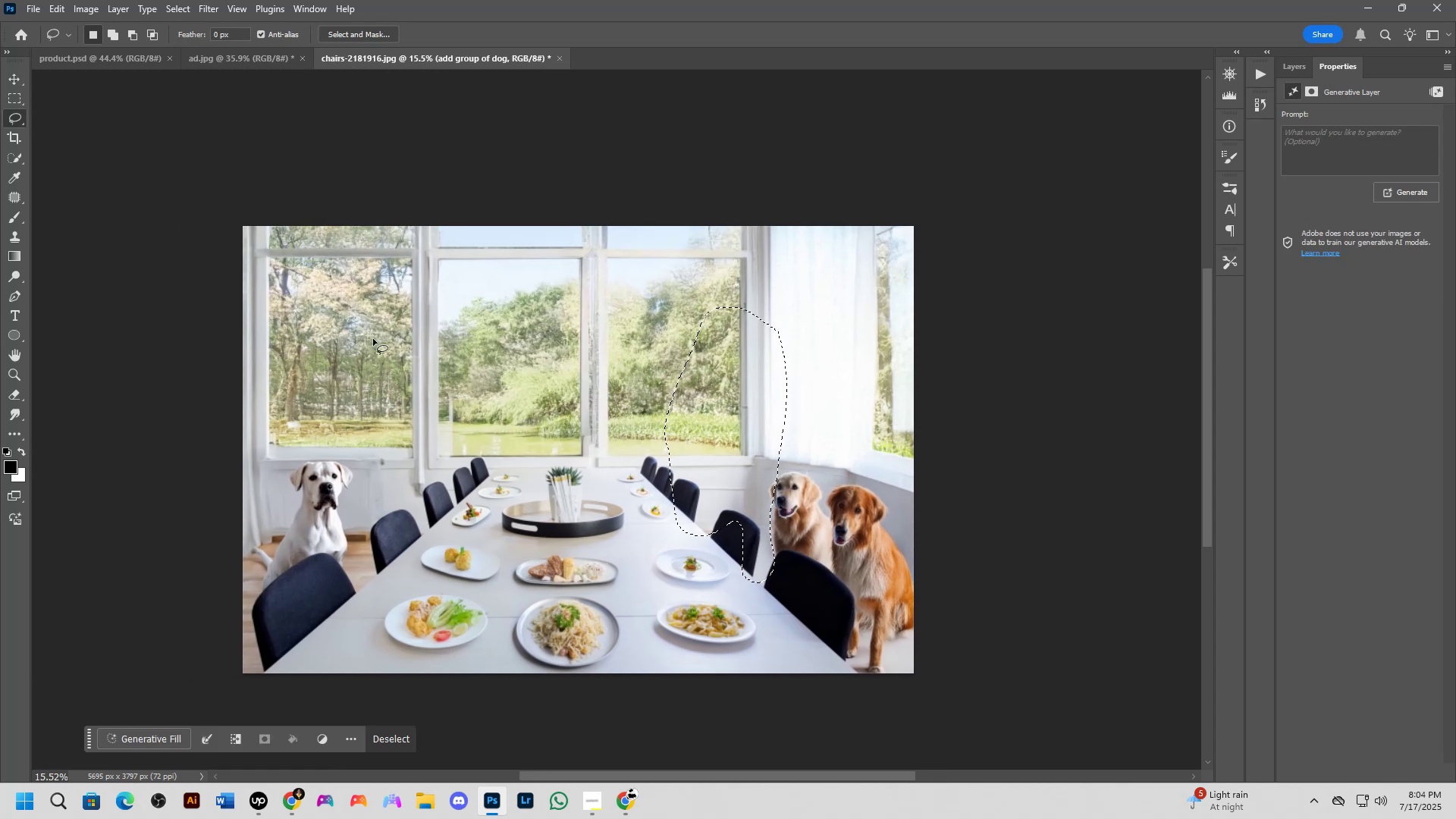 
hold_key(key=ShiftLeft, duration=0.33)
left_click_drag(start_coordinate=[409, 308], to_coordinate=[416, 309])
 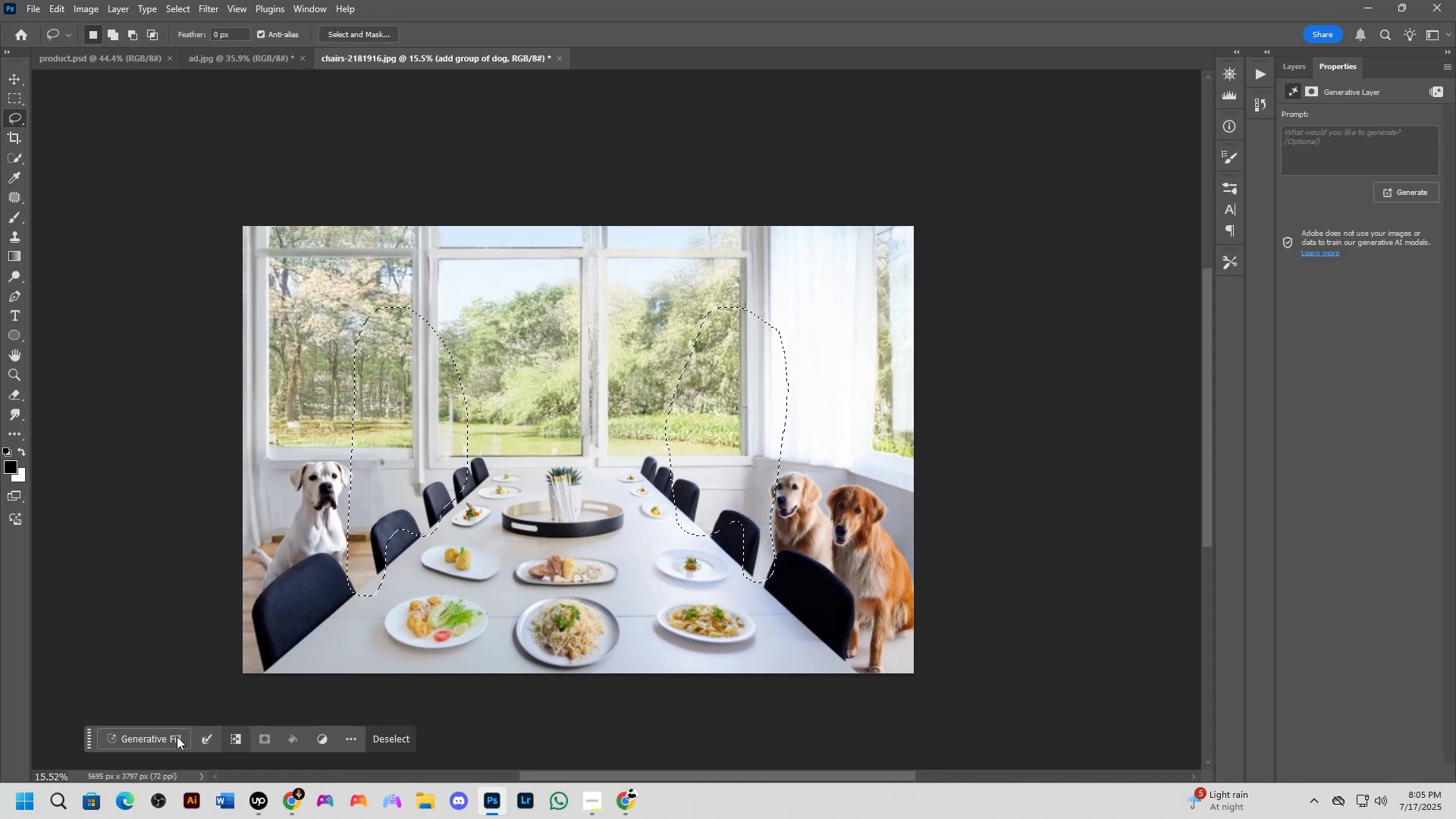 
left_click([155, 733])
 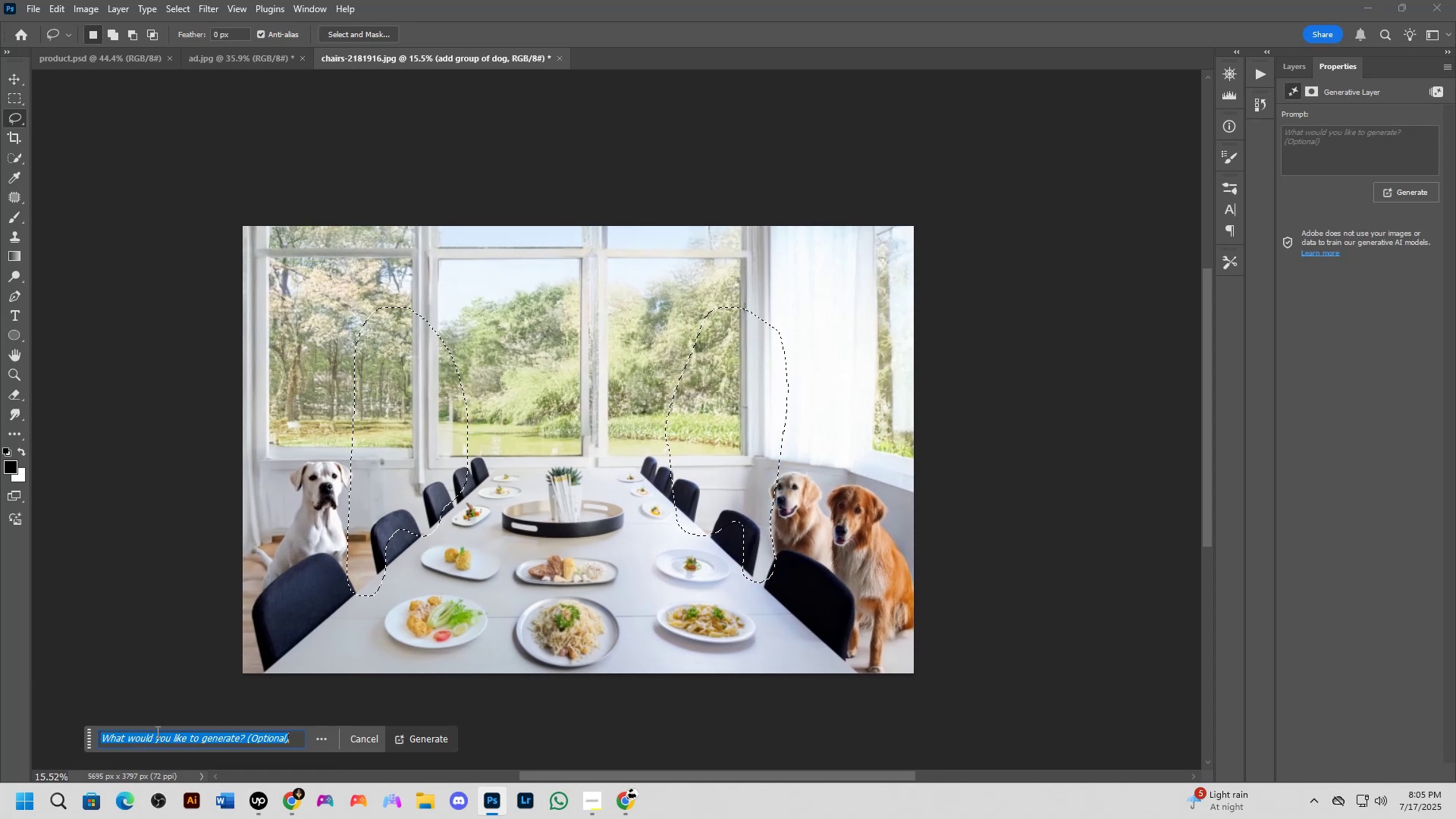 
type(add po)
key(Backspace)
type(eopole)
key(Backspace)
key(Backspace)
key(Backspace)
type(le)
 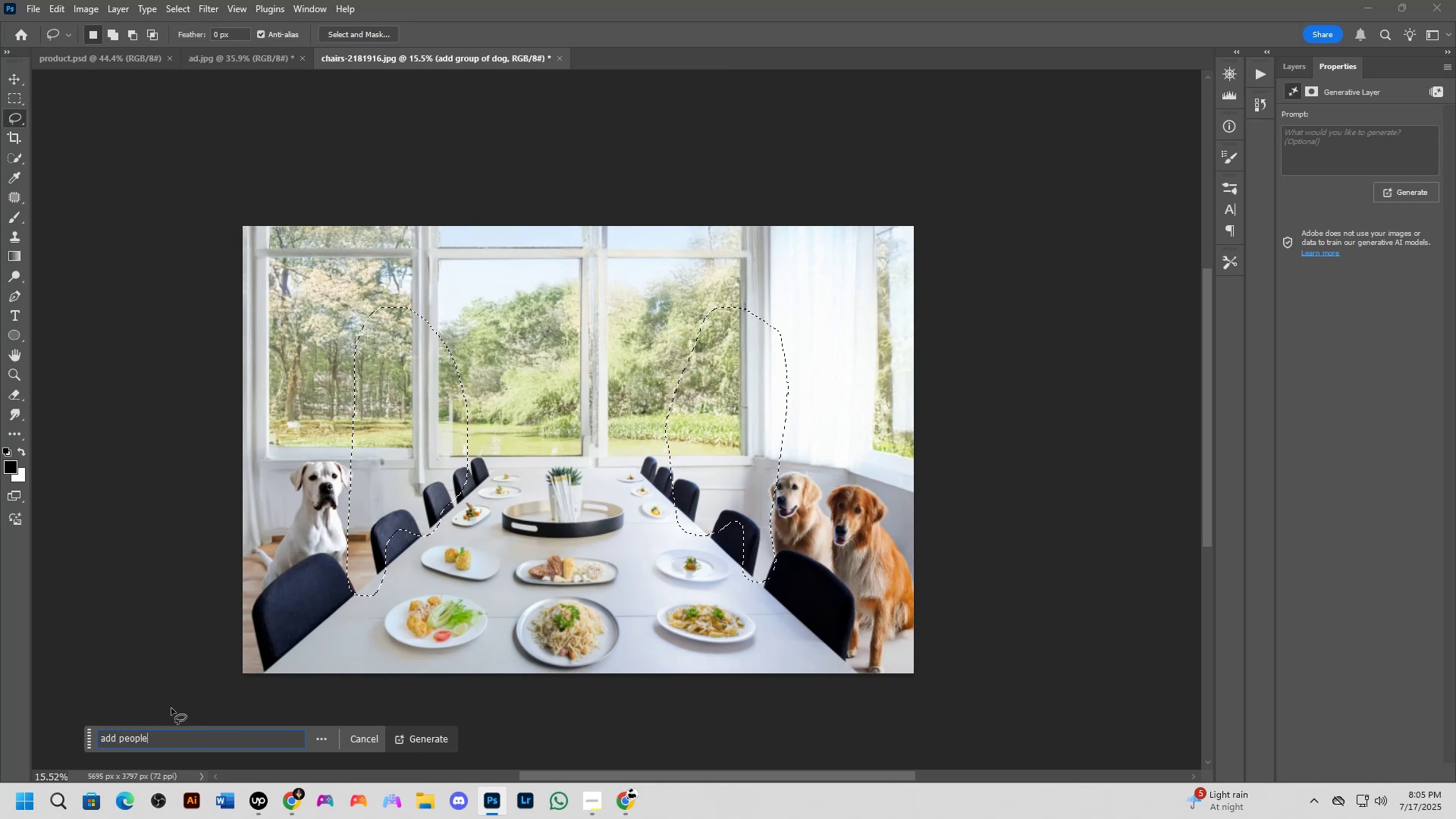 
key(Enter)
 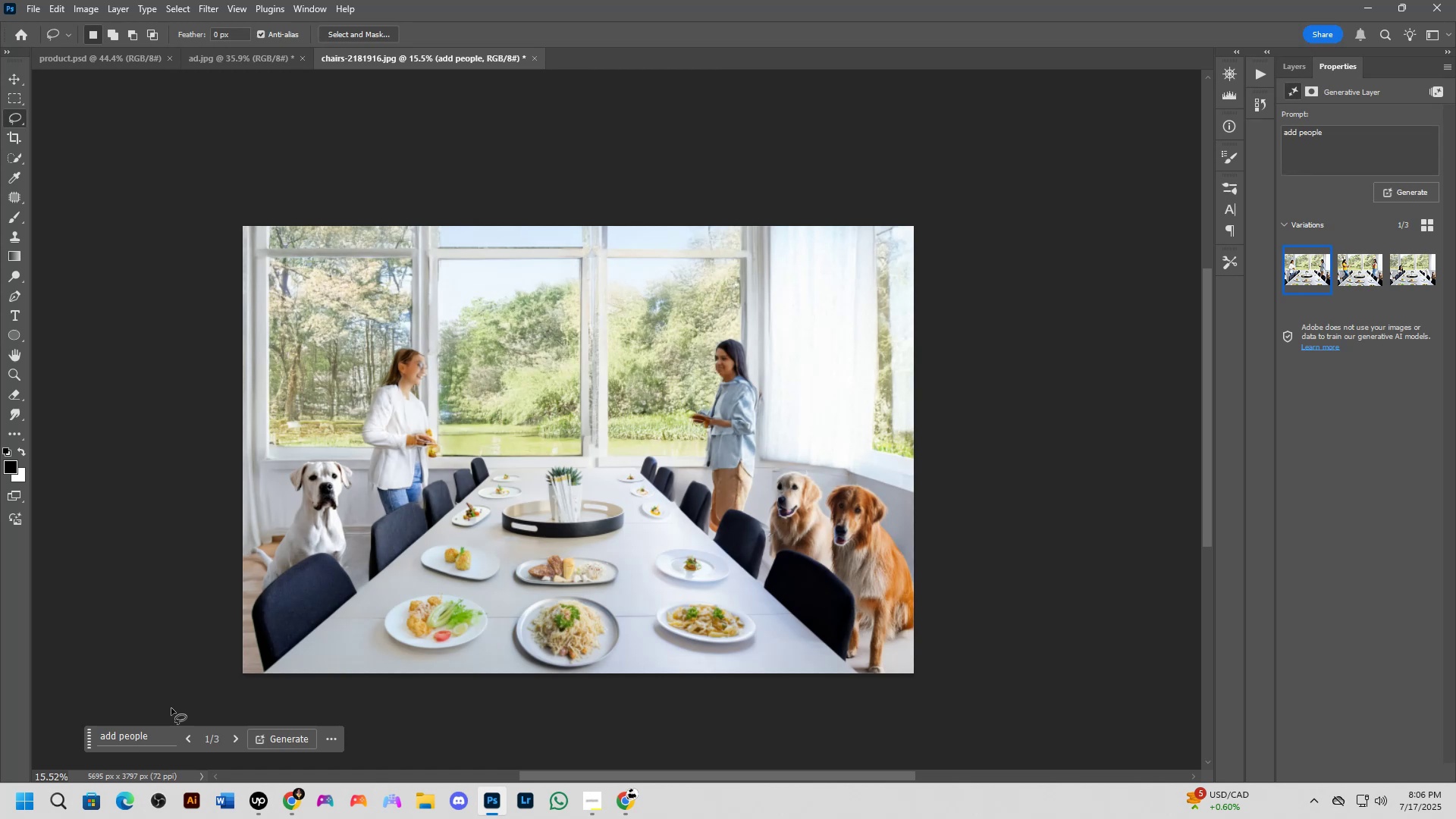 
wait(98.14)
 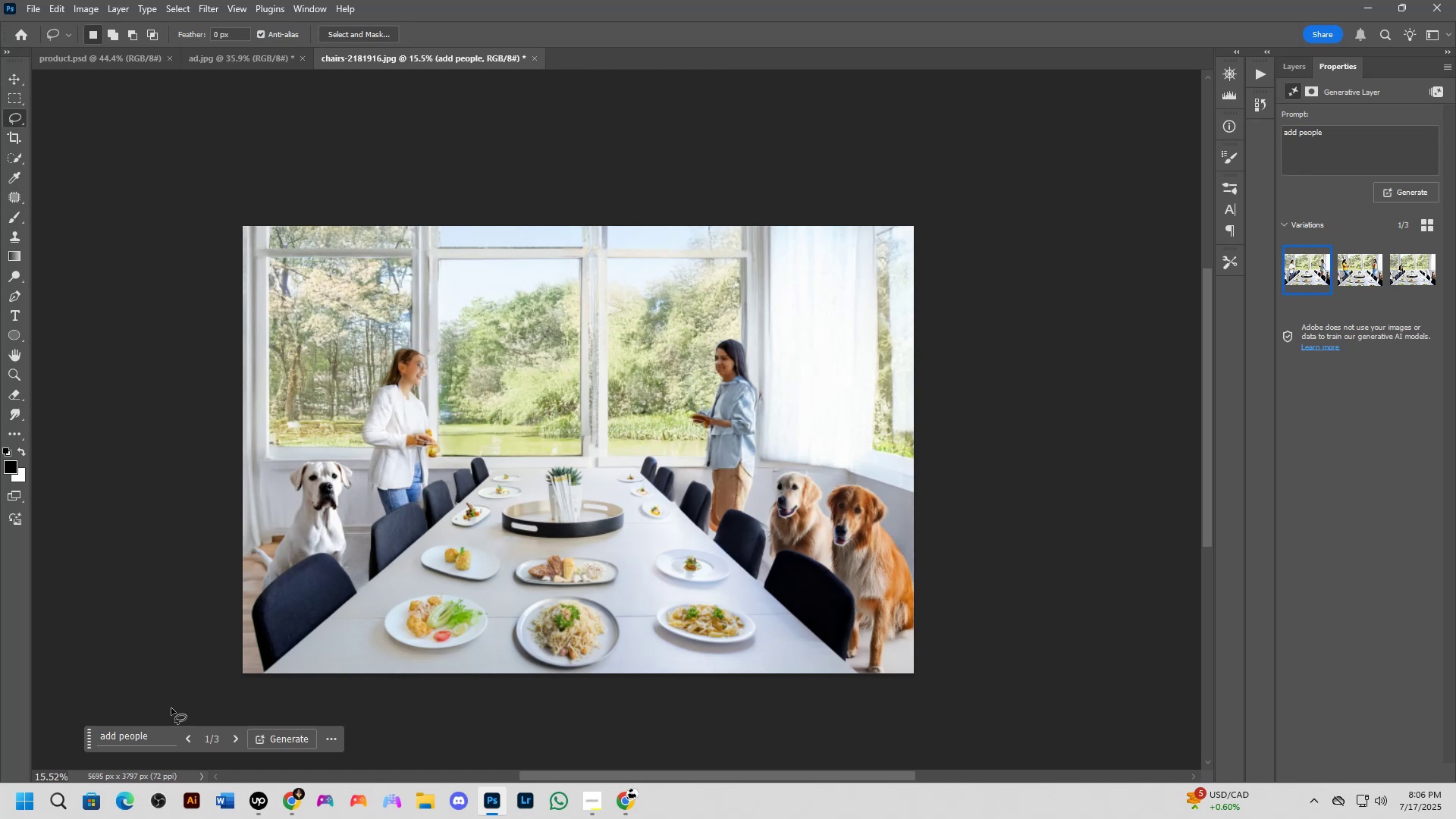 
scroll: coordinate [612, 491], scroll_direction: down, amount: 2.0
 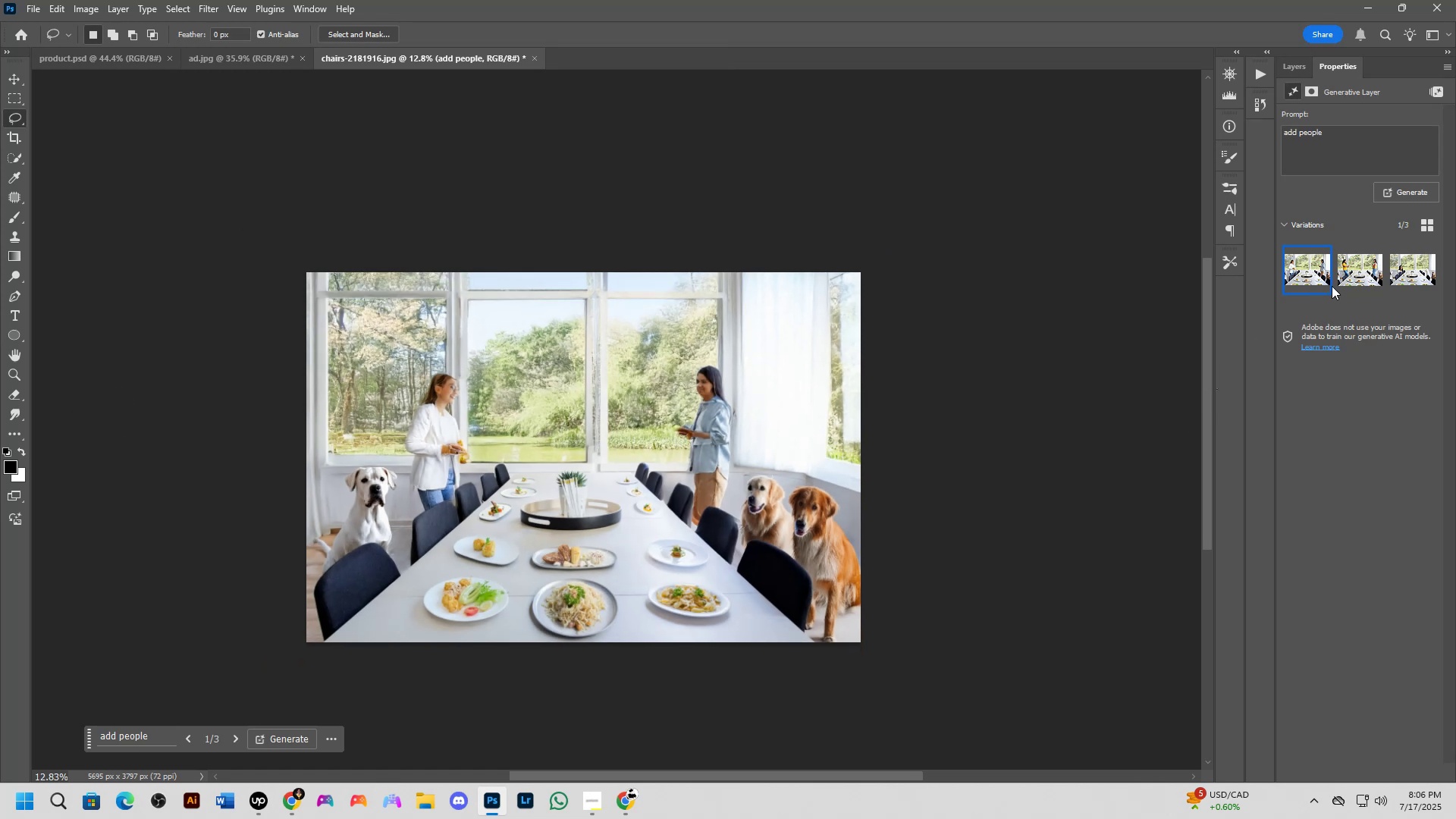 
left_click([1350, 275])
 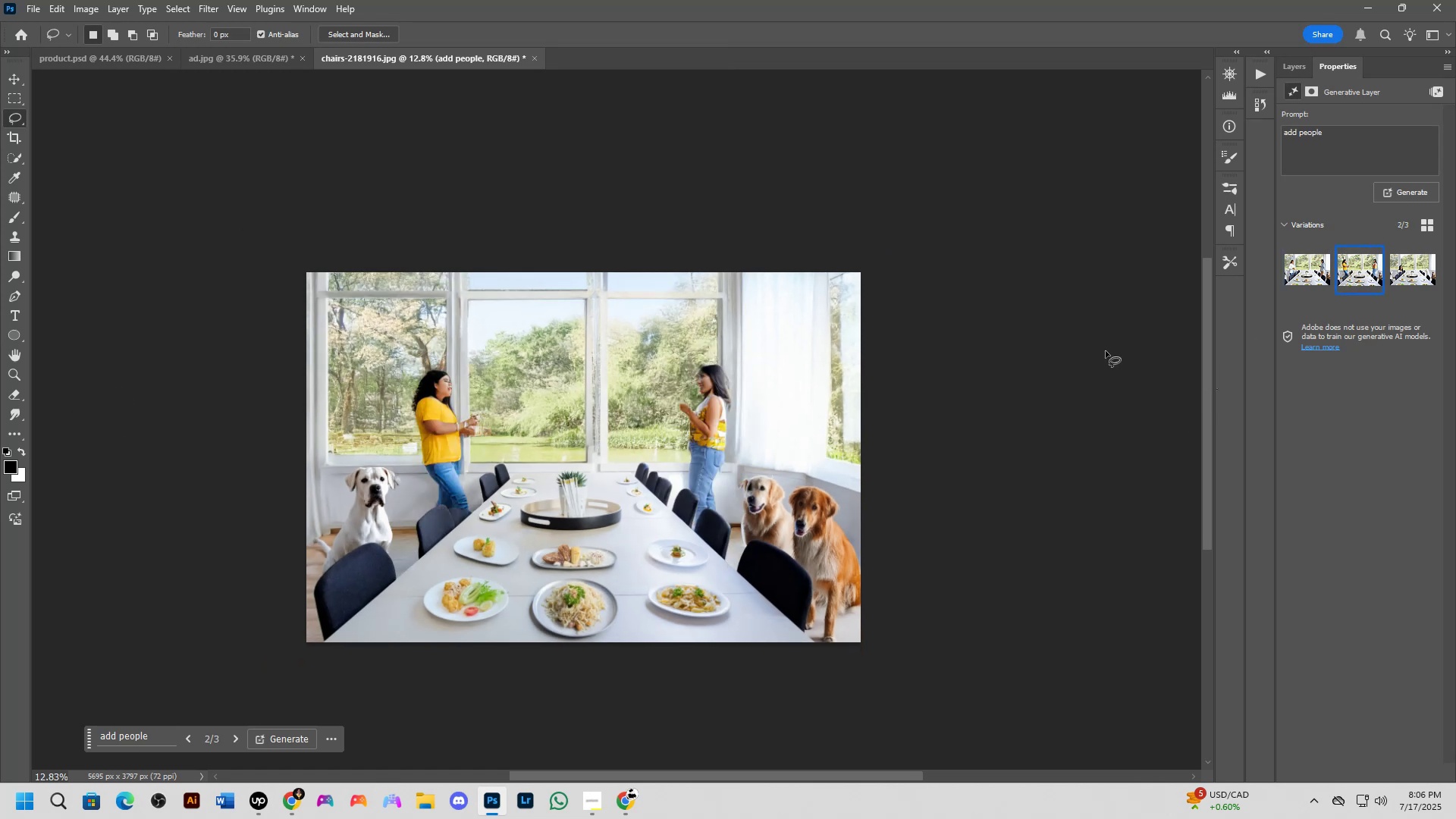 
hold_key(key=Space, duration=0.43)
 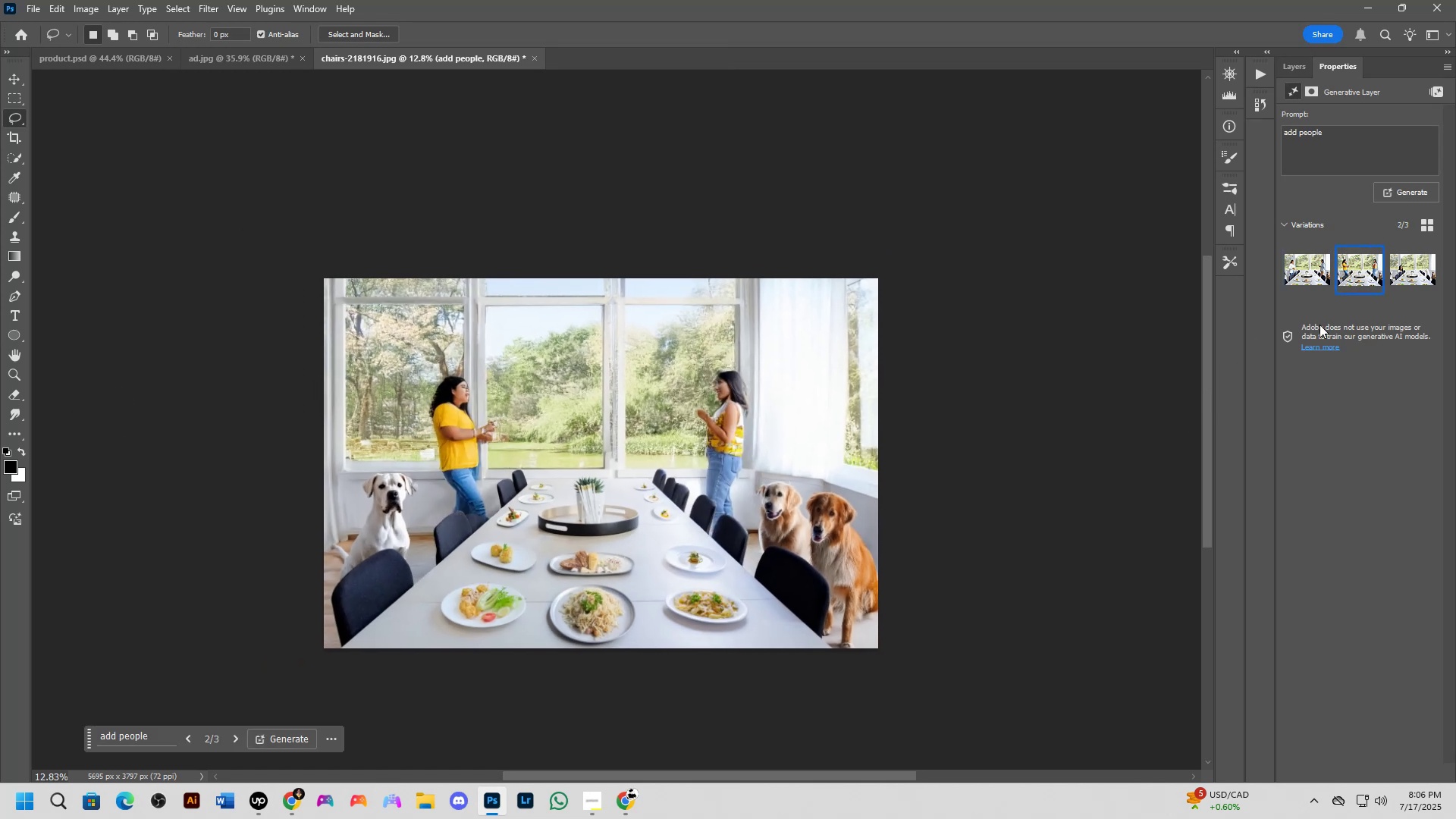 
left_click_drag(start_coordinate=[605, 525], to_coordinate=[623, 531])
 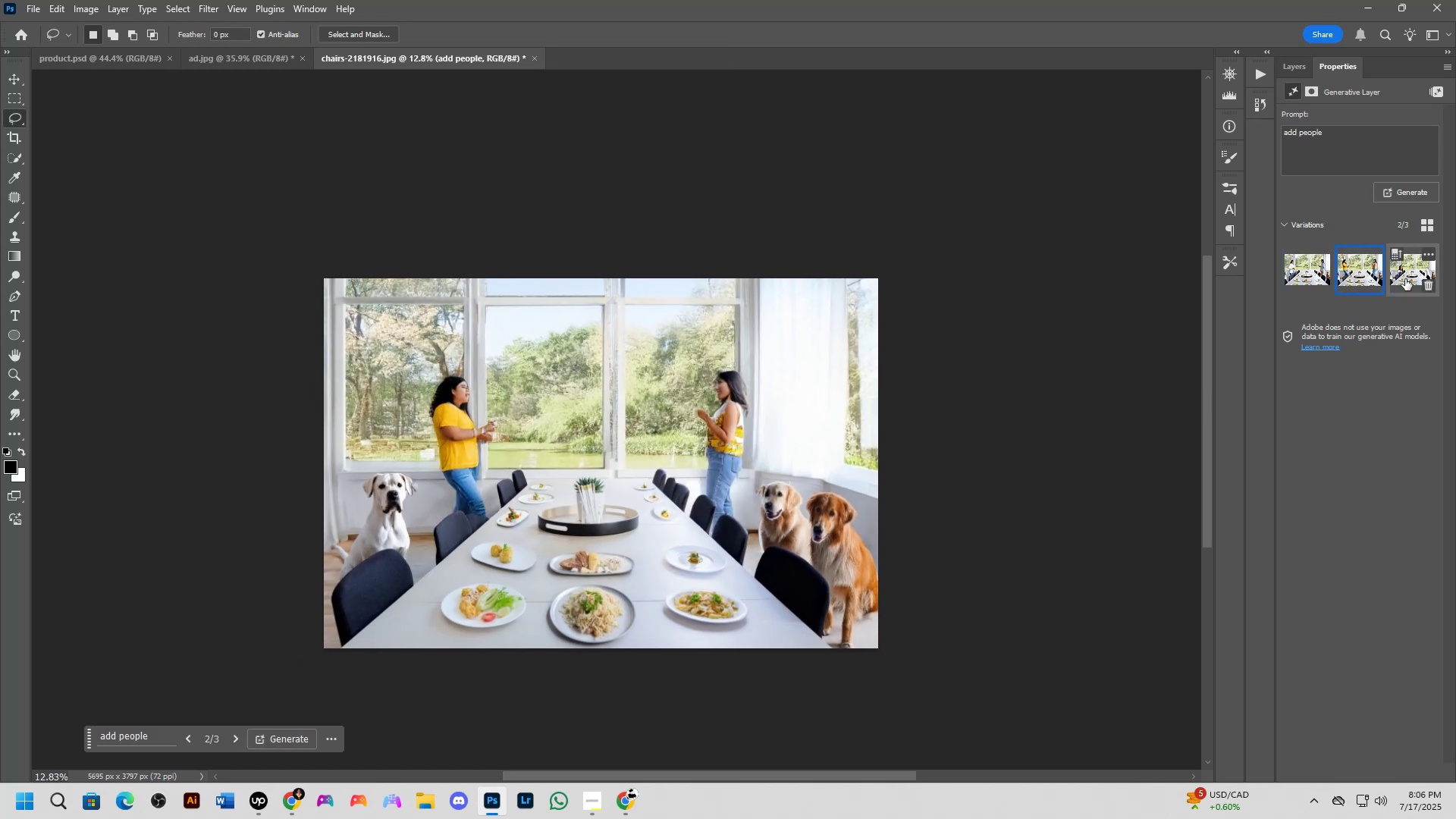 
left_click([1407, 276])
 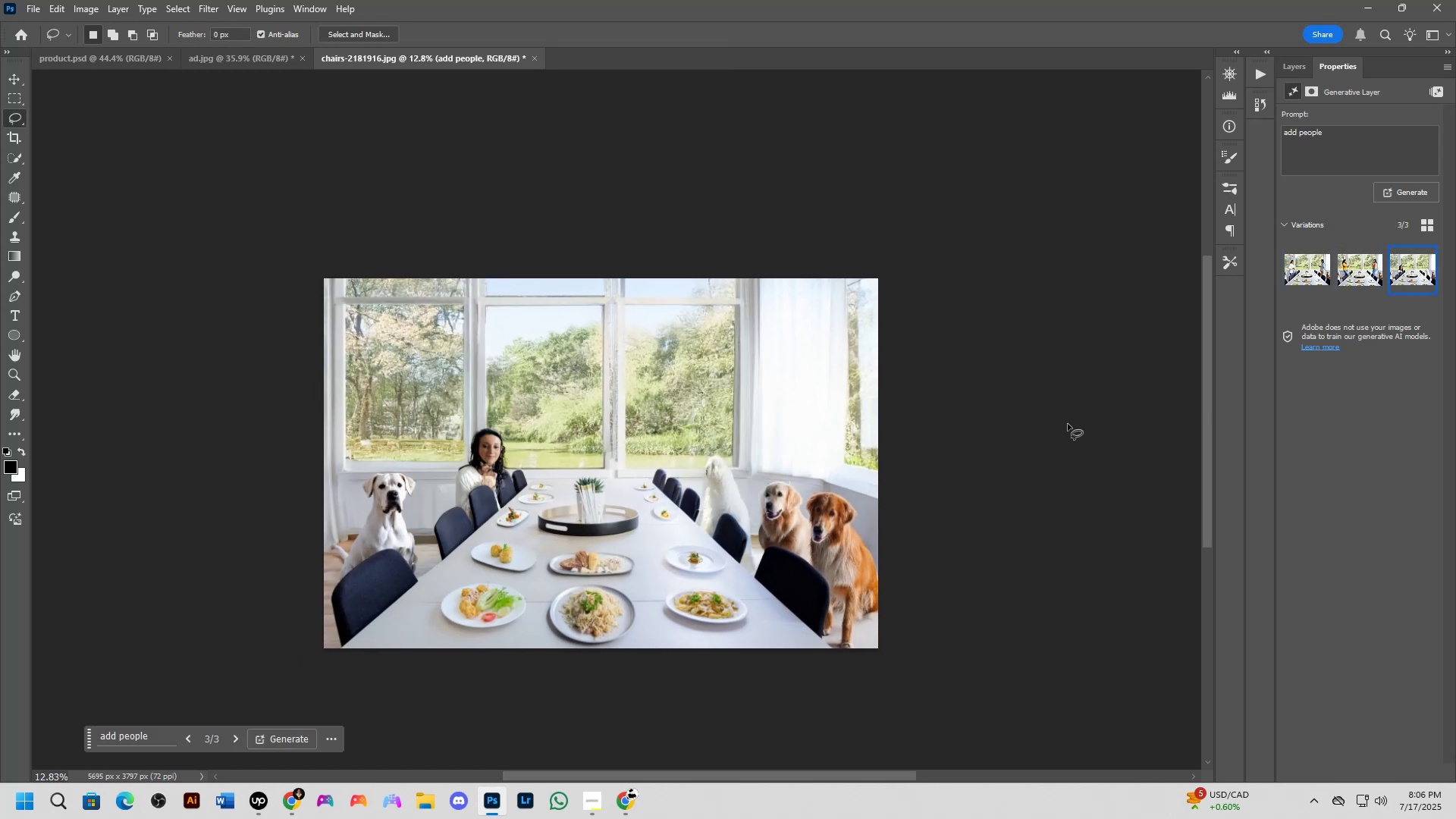 
hold_key(key=Space, duration=0.37)
 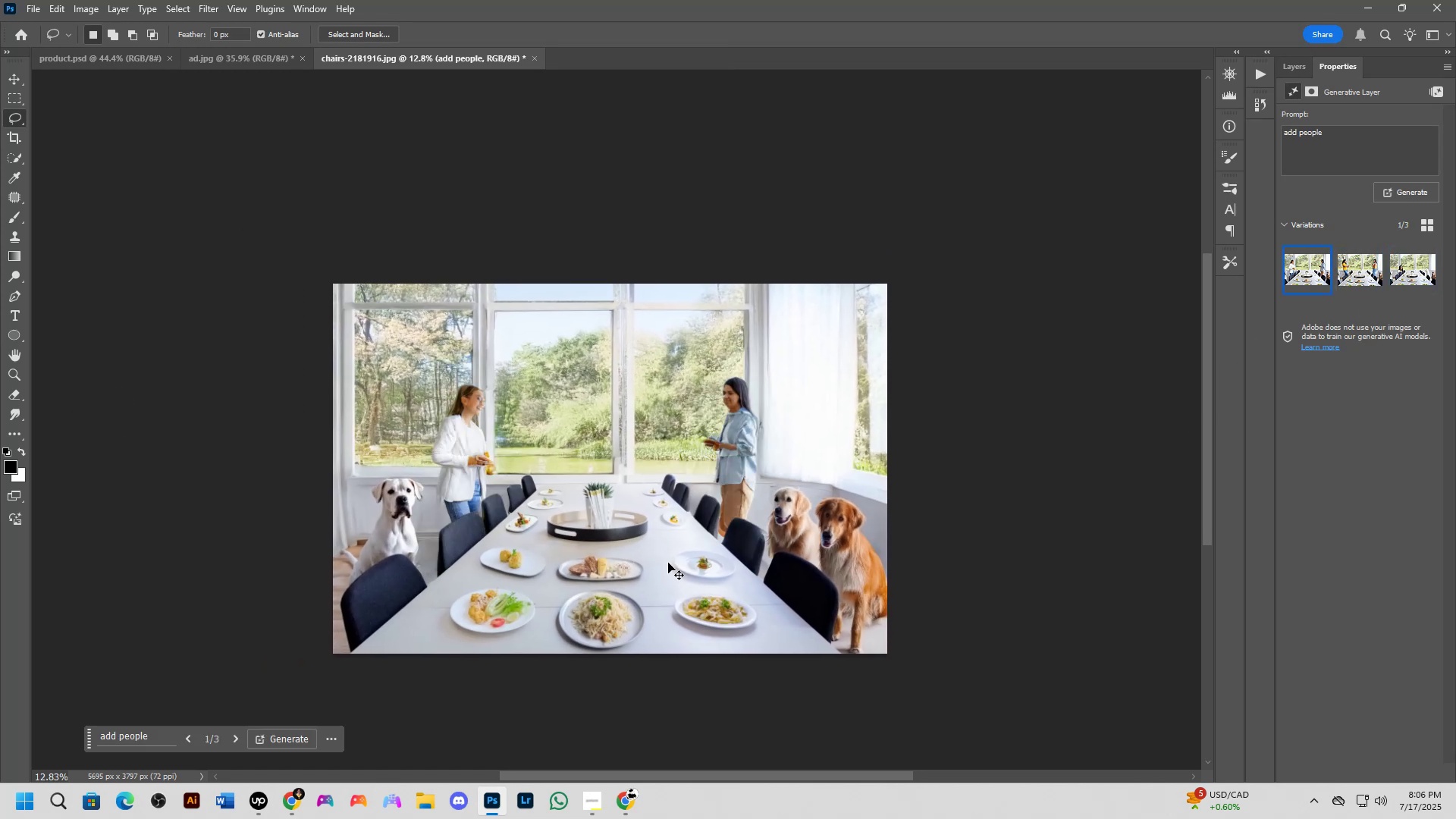 
left_click_drag(start_coordinate=[656, 560], to_coordinate=[665, 566])
 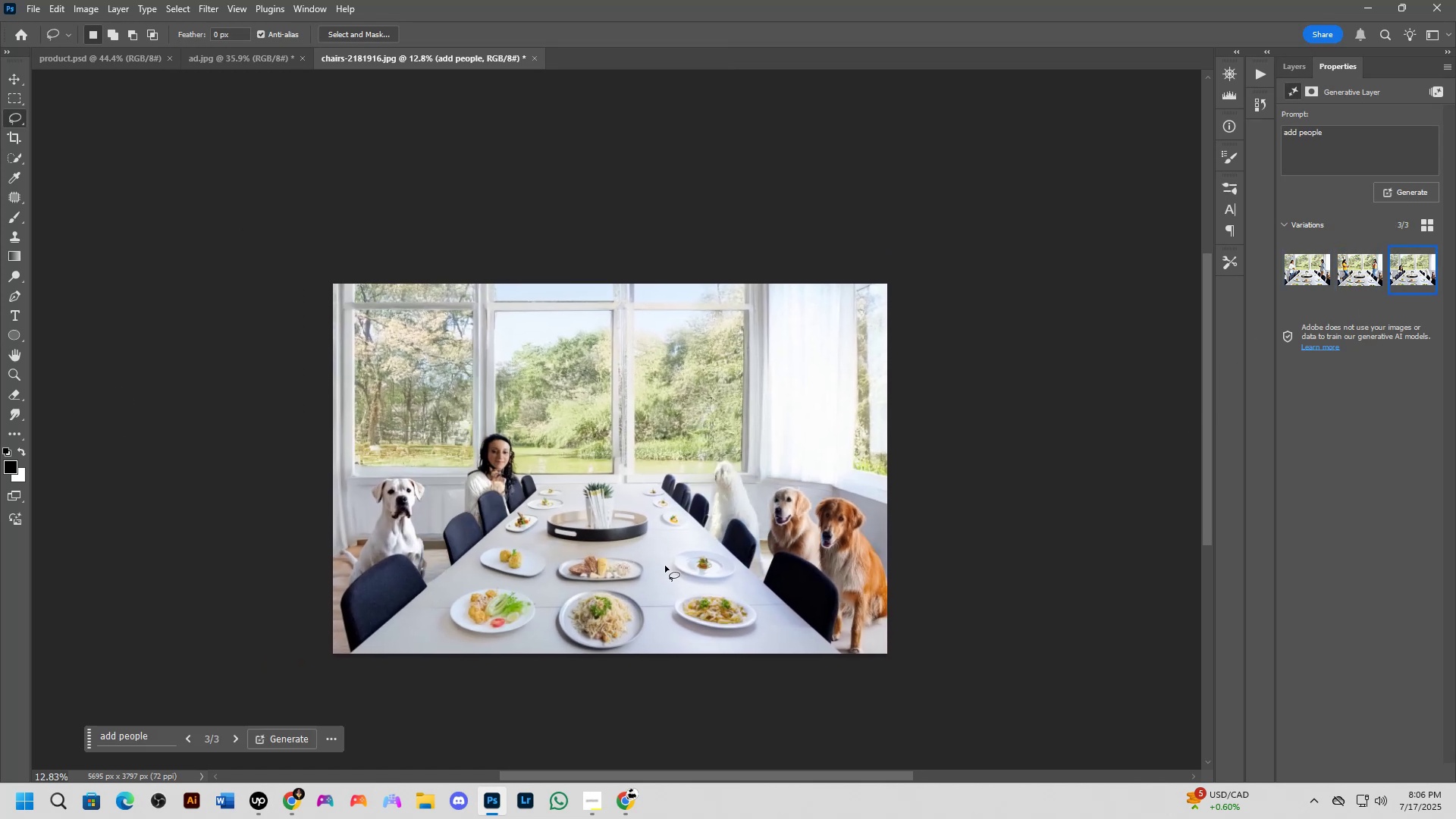 
key(Control+Z)
 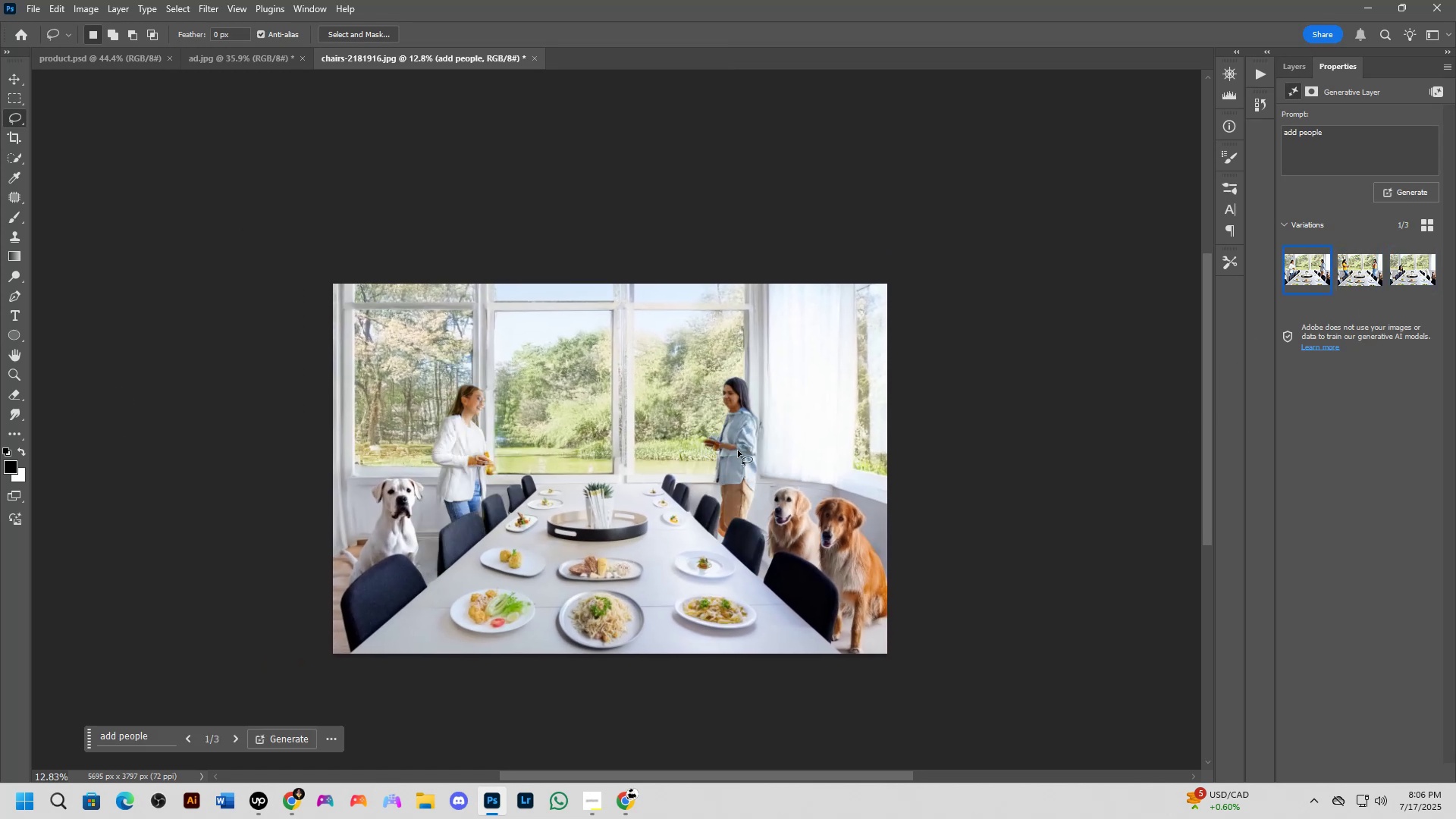 
hold_key(key=Space, duration=0.91)
 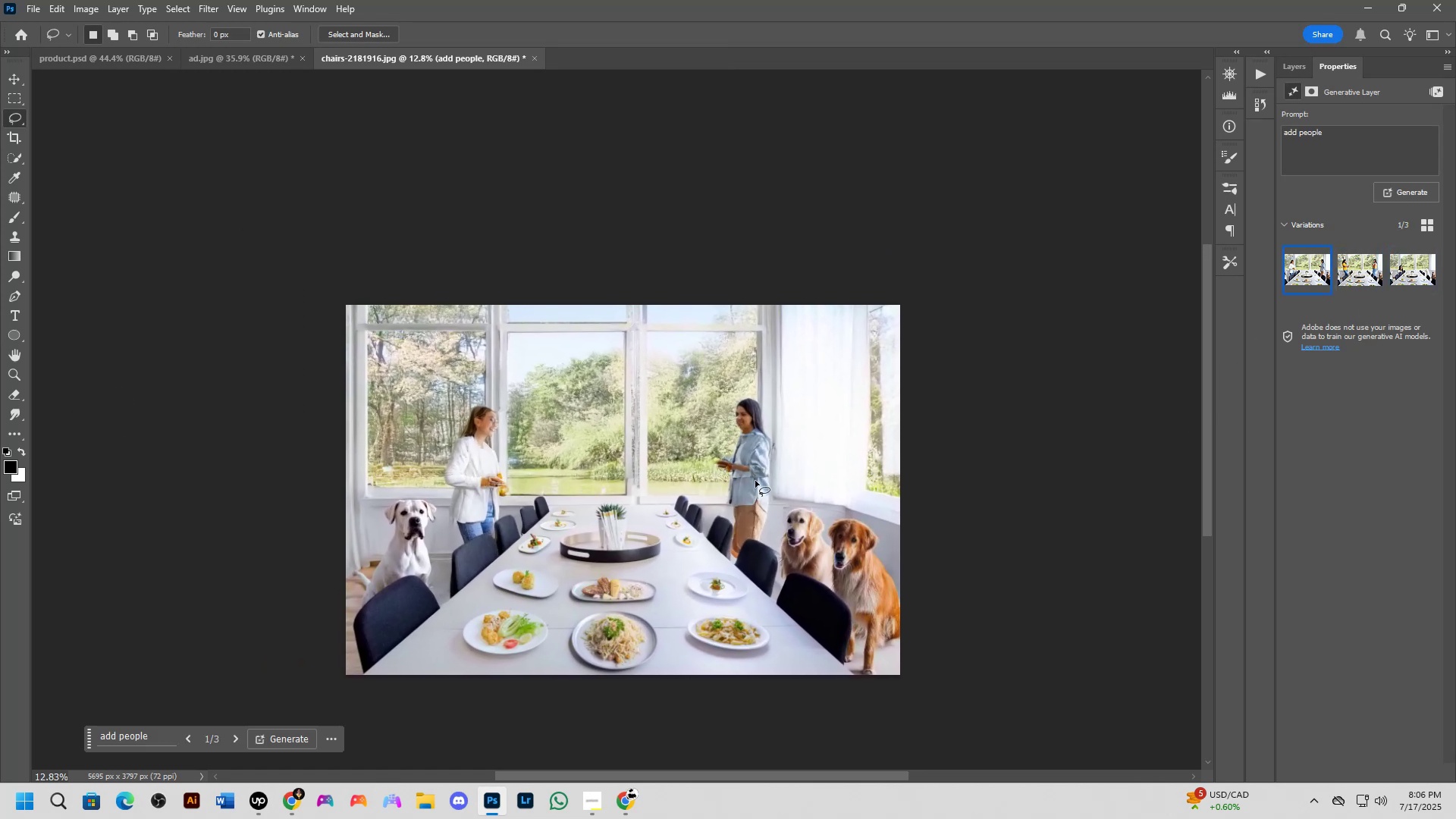 
left_click_drag(start_coordinate=[721, 403], to_coordinate=[734, 425])
 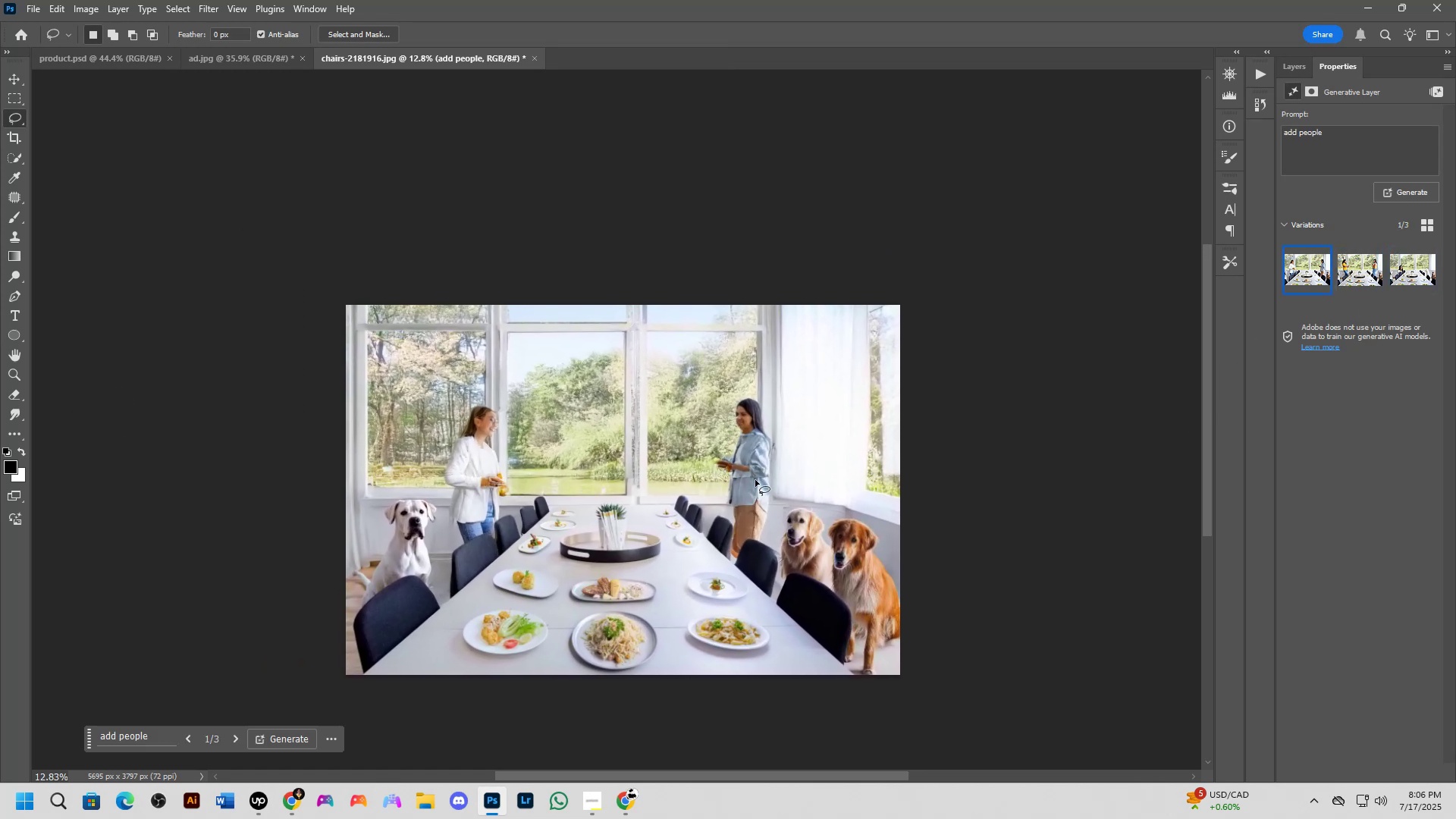 
hold_key(key=ShiftLeft, duration=0.46)
 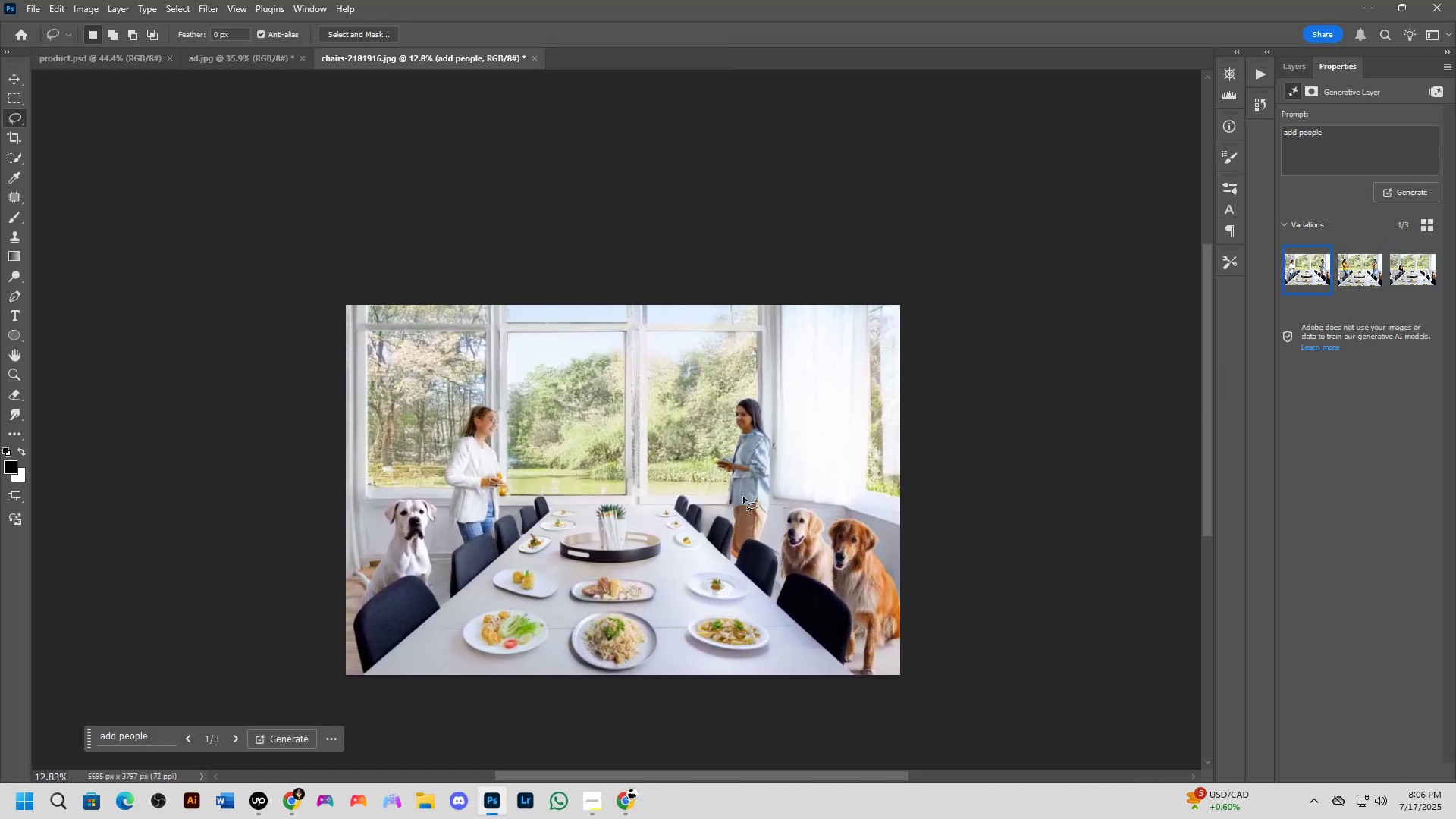 
hold_key(key=Space, duration=0.55)
 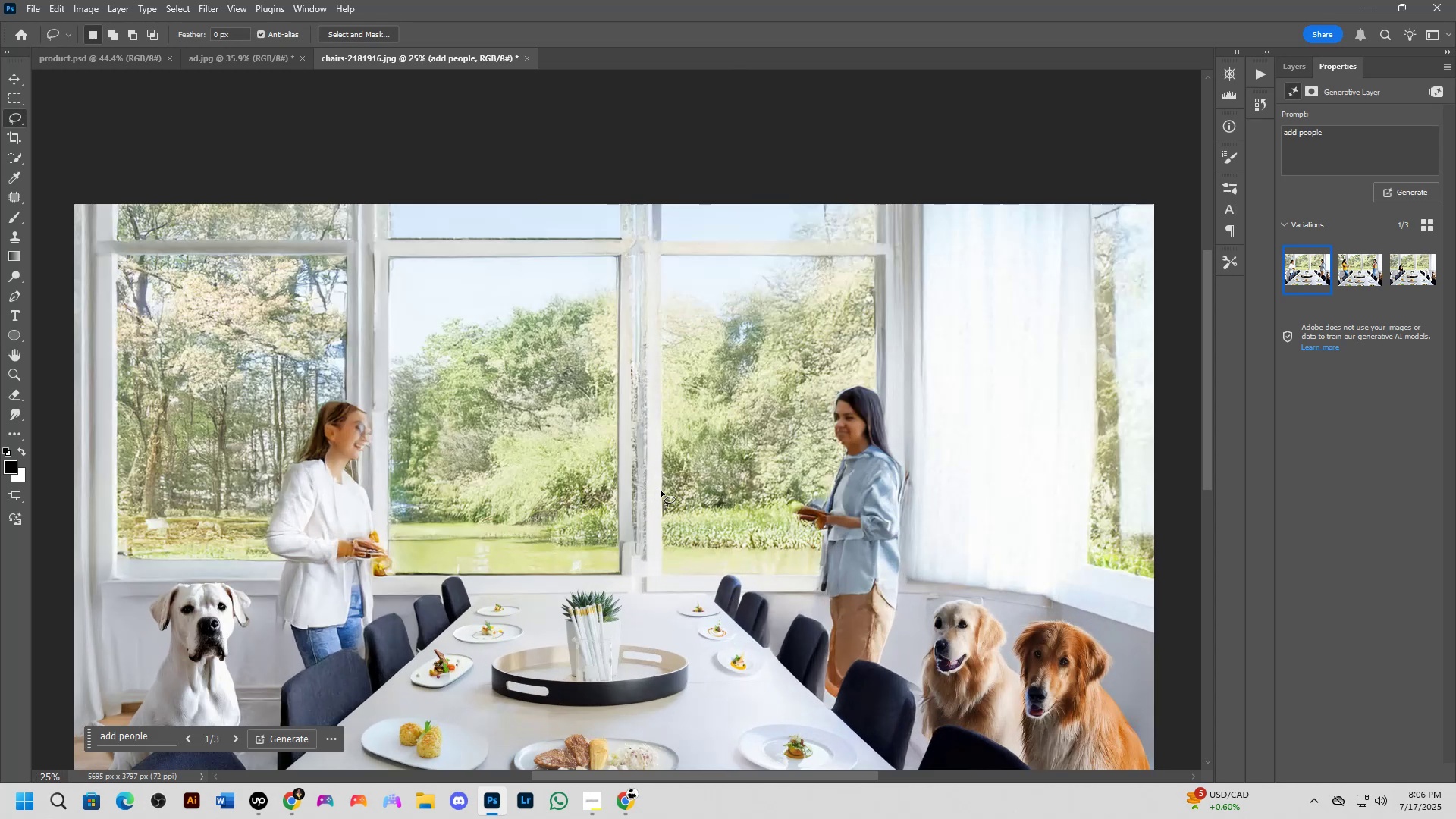 
left_click_drag(start_coordinate=[646, 451], to_coordinate=[660, 490])
 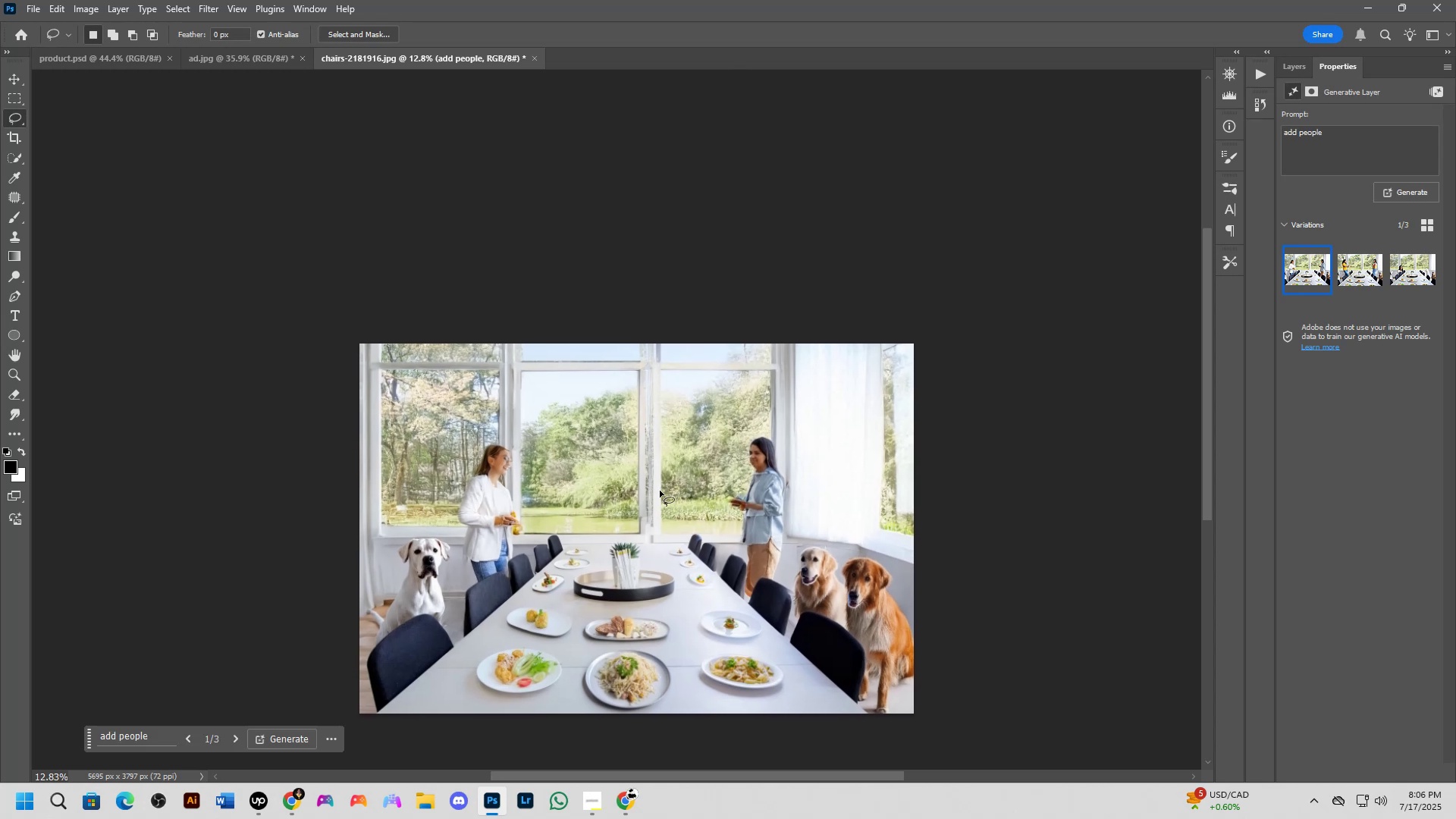 
hold_key(key=ShiftLeft, duration=0.85)
scroll: coordinate [661, 491], scroll_direction: up, amount: 2.0
 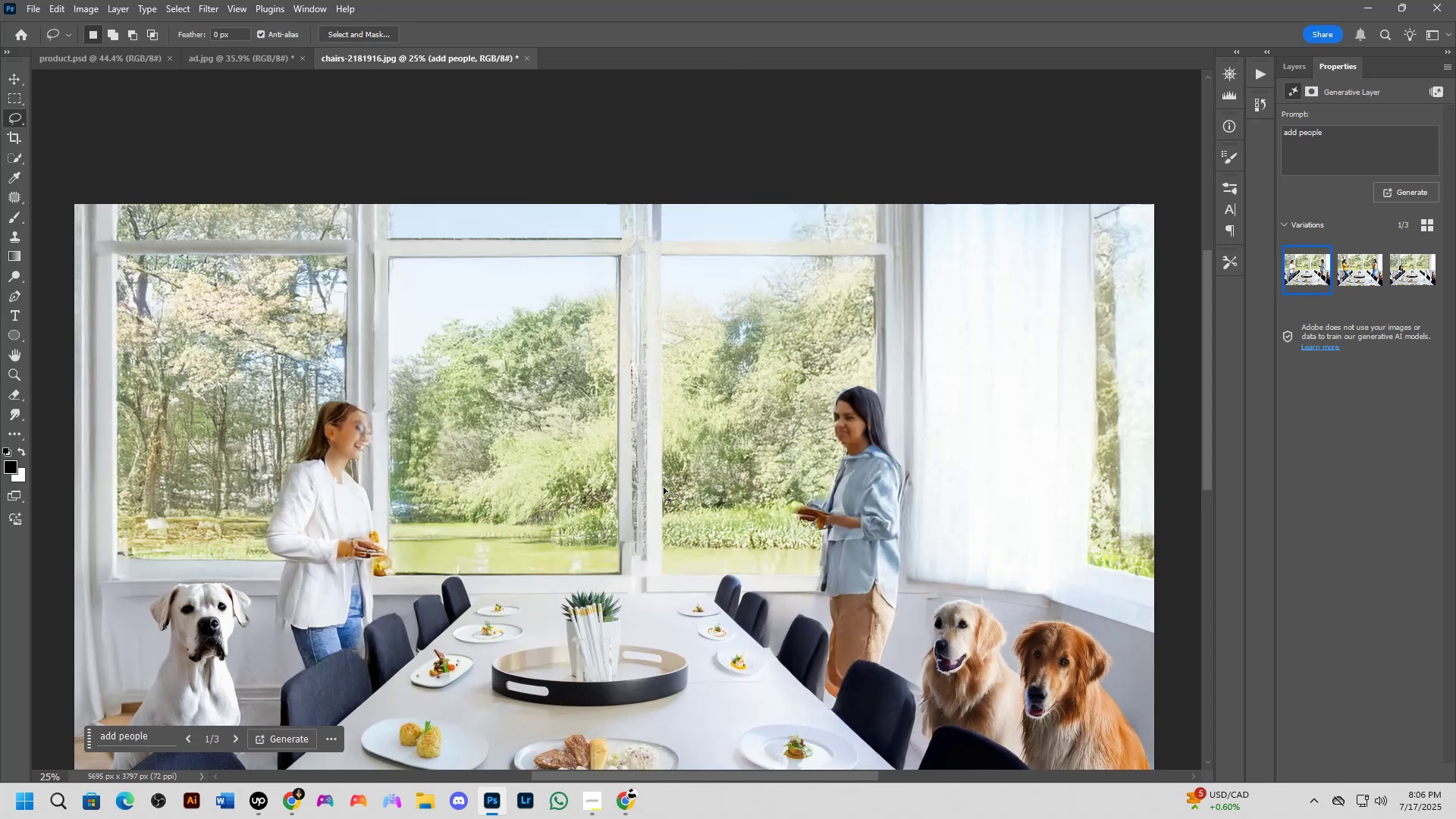 
scroll: coordinate [668, 473], scroll_direction: down, amount: 1.0
 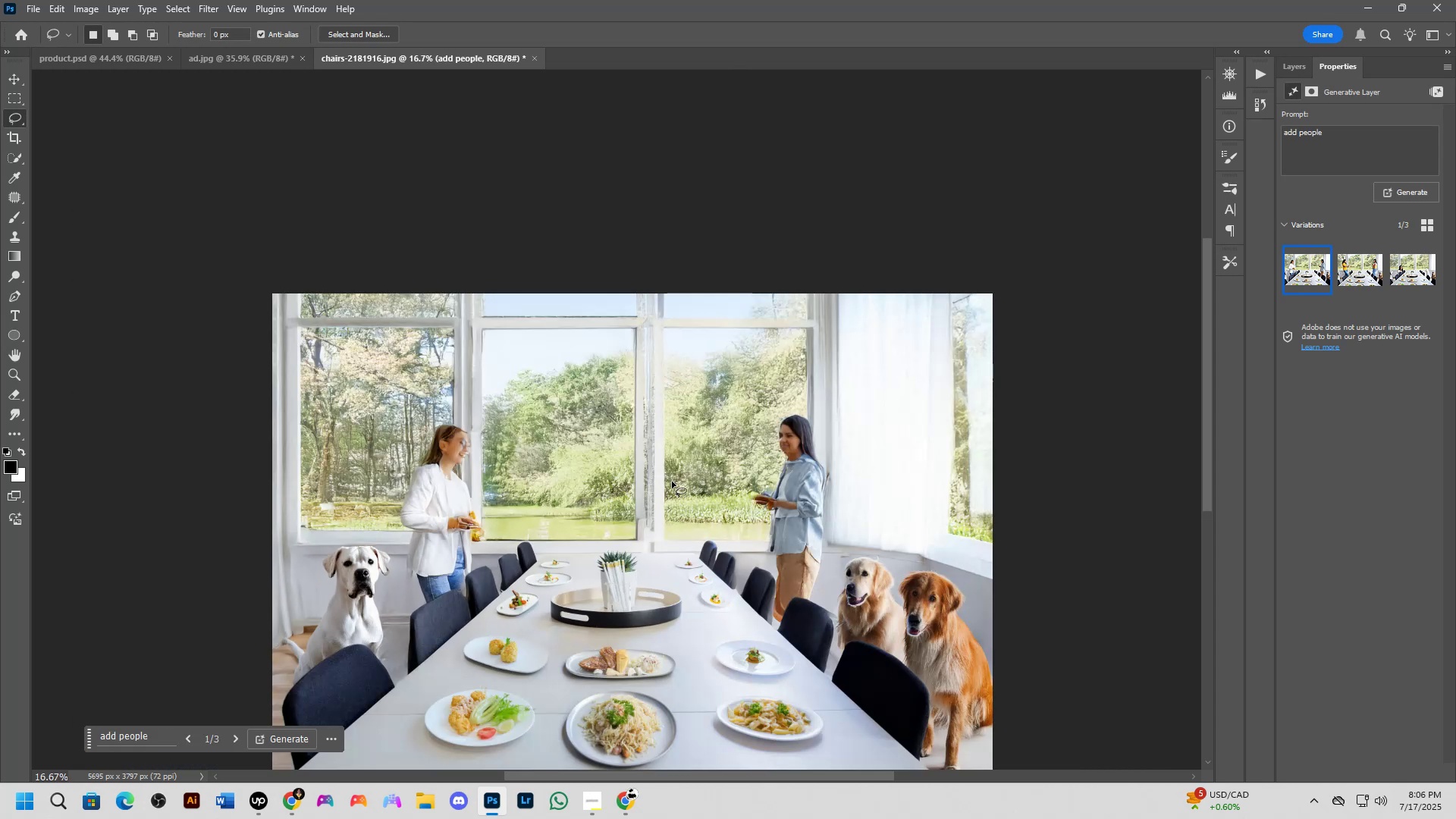 
hold_key(key=Space, duration=0.55)
 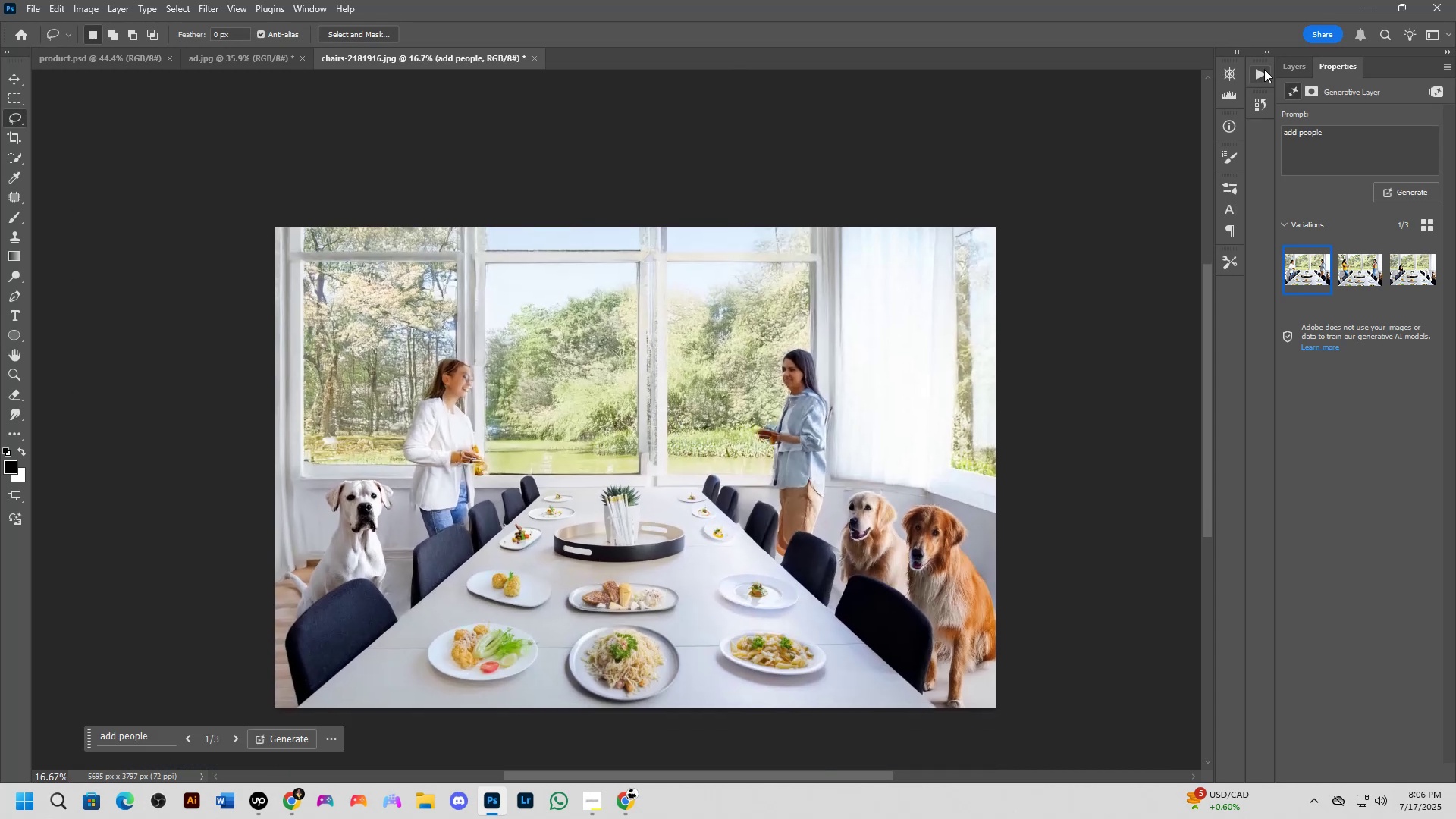 
left_click_drag(start_coordinate=[676, 506], to_coordinate=[679, 440])
 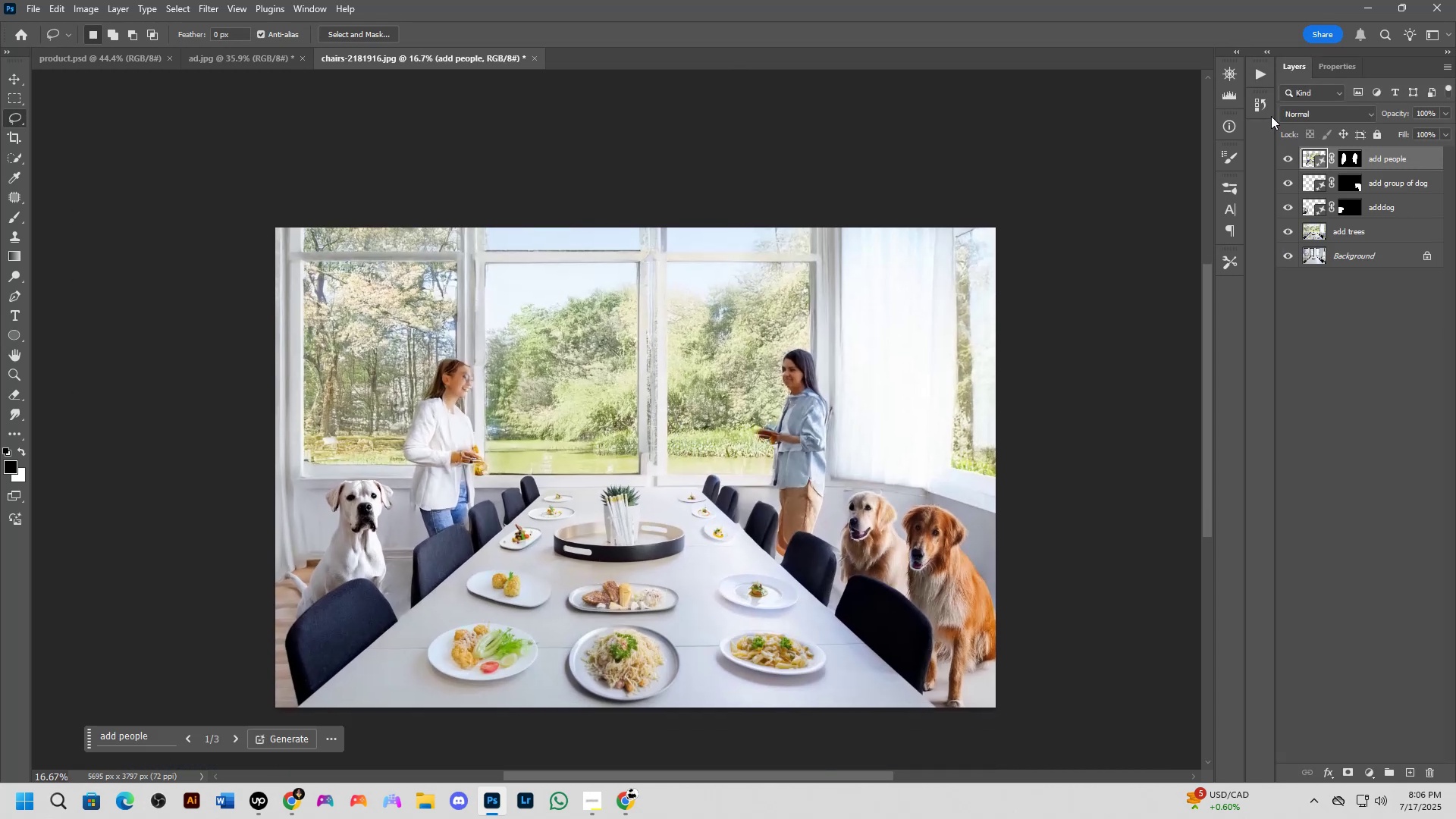 
left_click([1260, 75])
 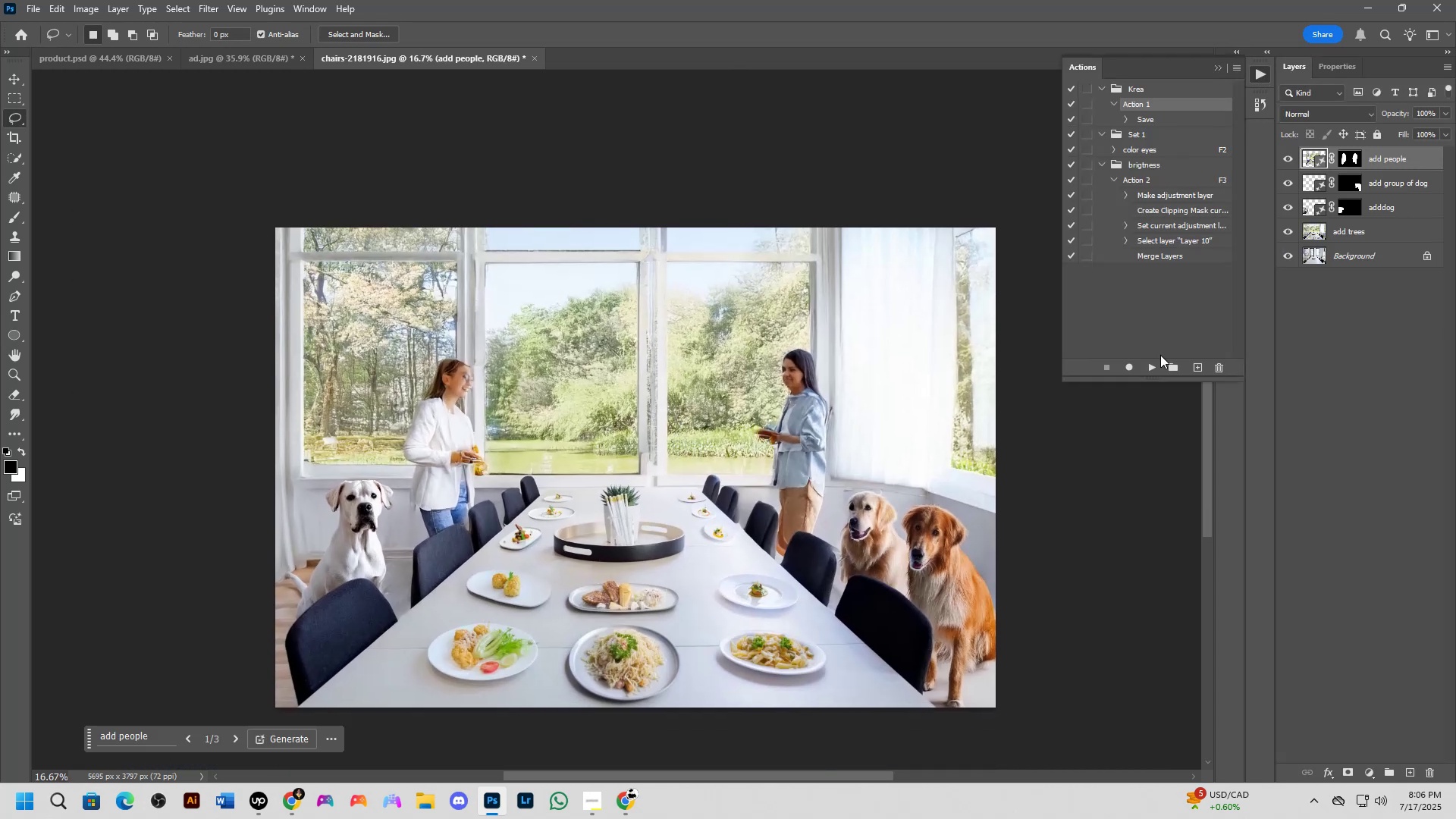 
left_click([1153, 365])
 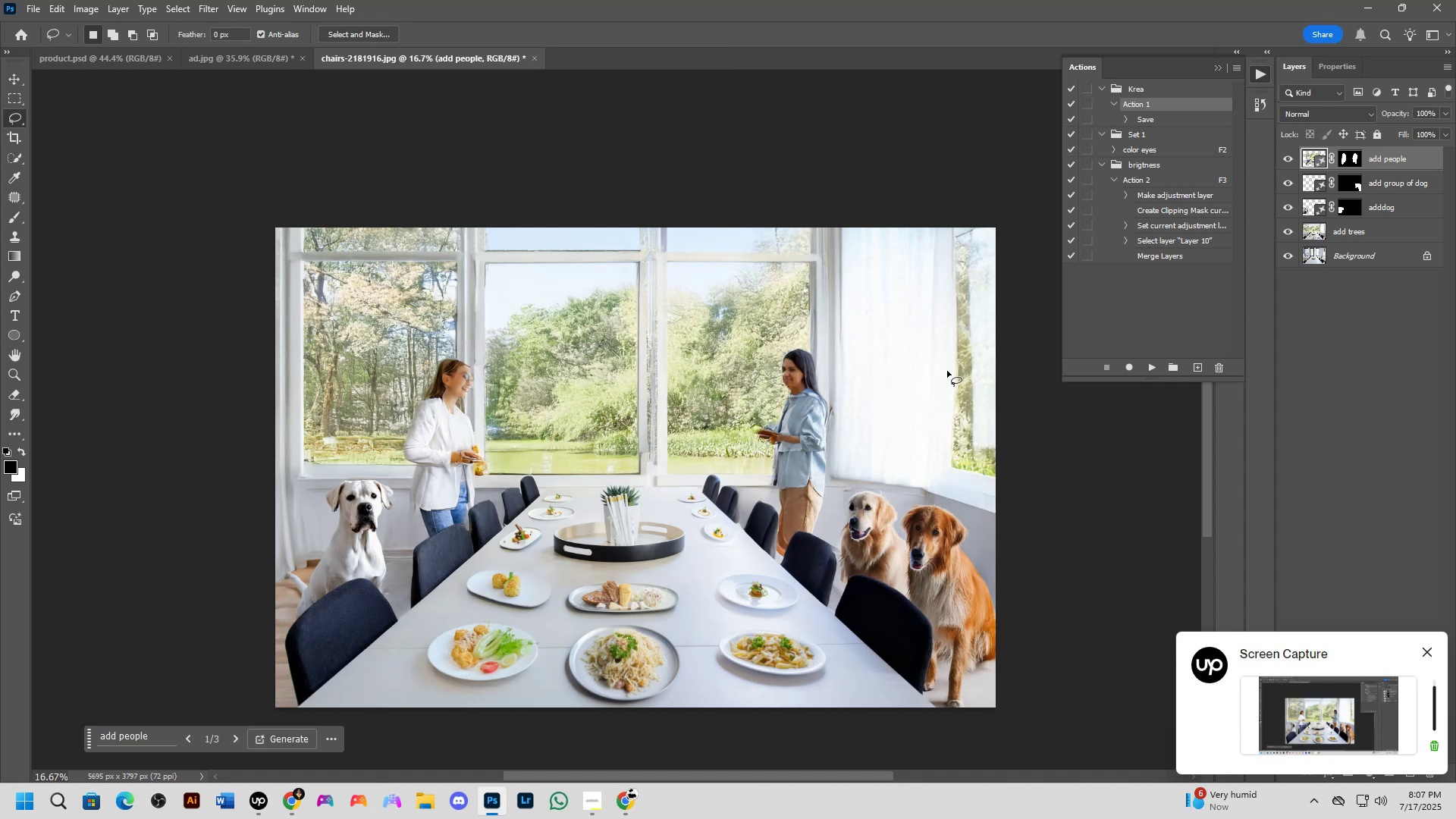 
wait(45.68)
 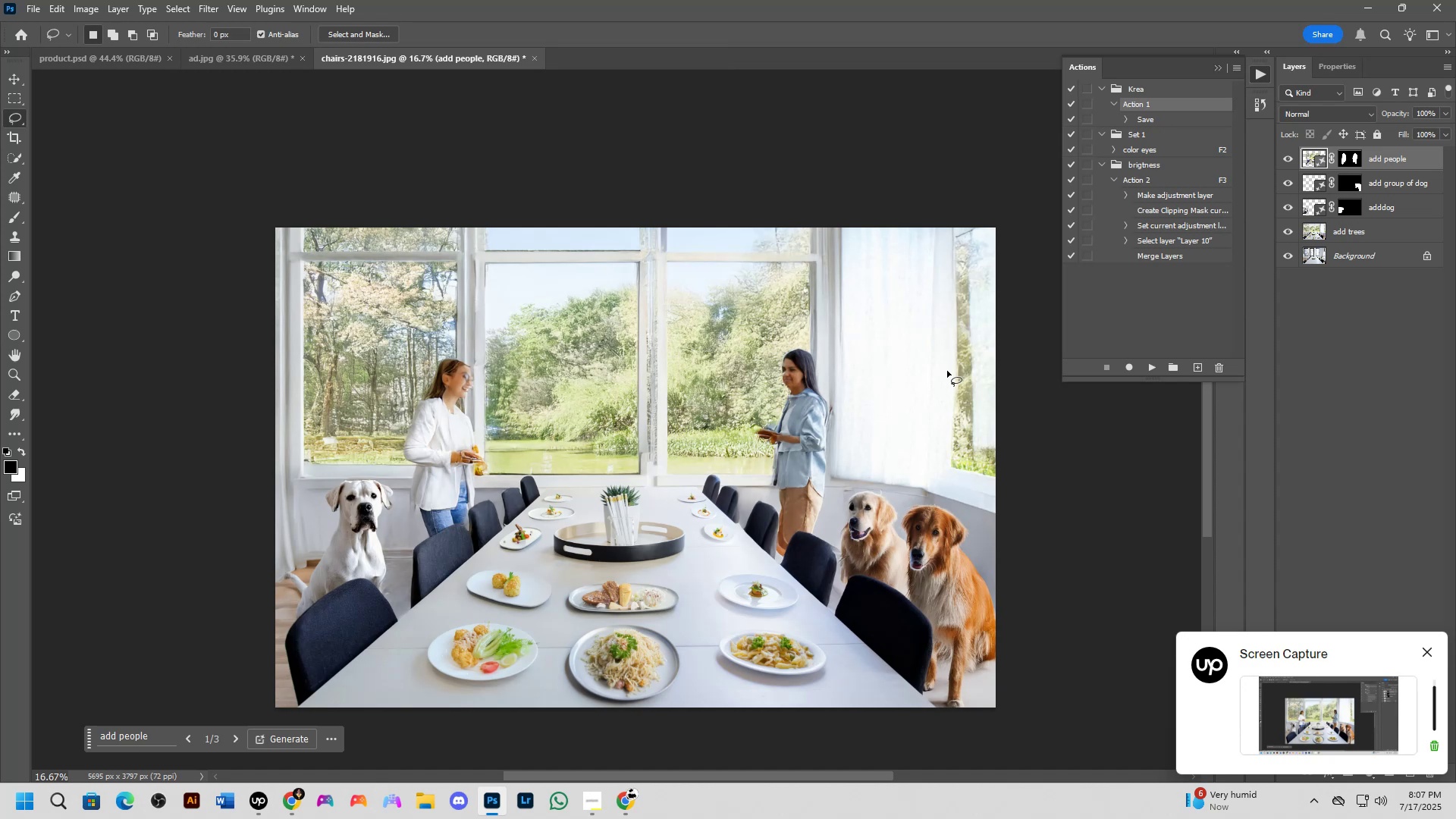 
key(Alt+Tab)
 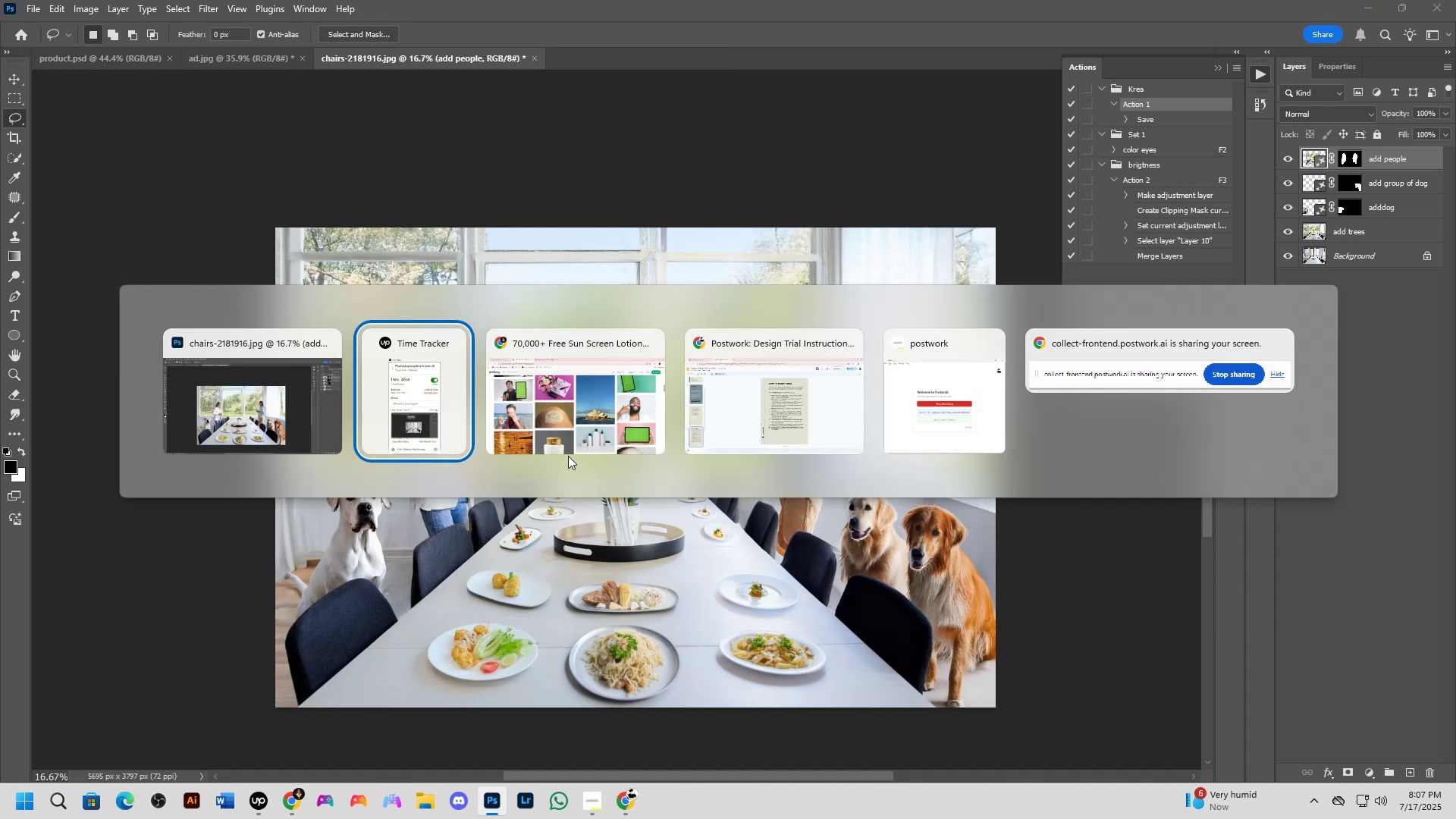 
left_click([565, 386])
 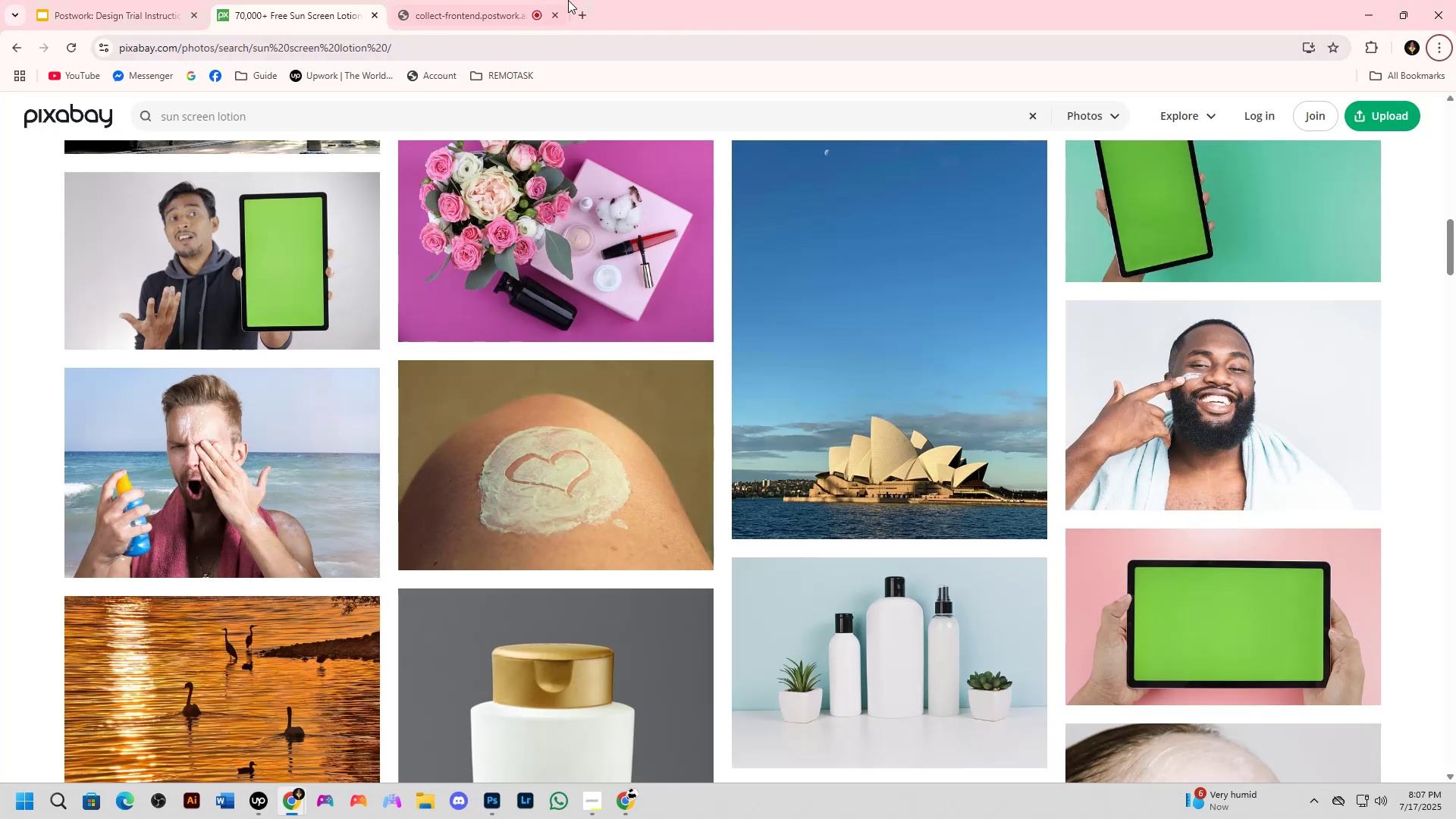 
left_click([580, 14])
 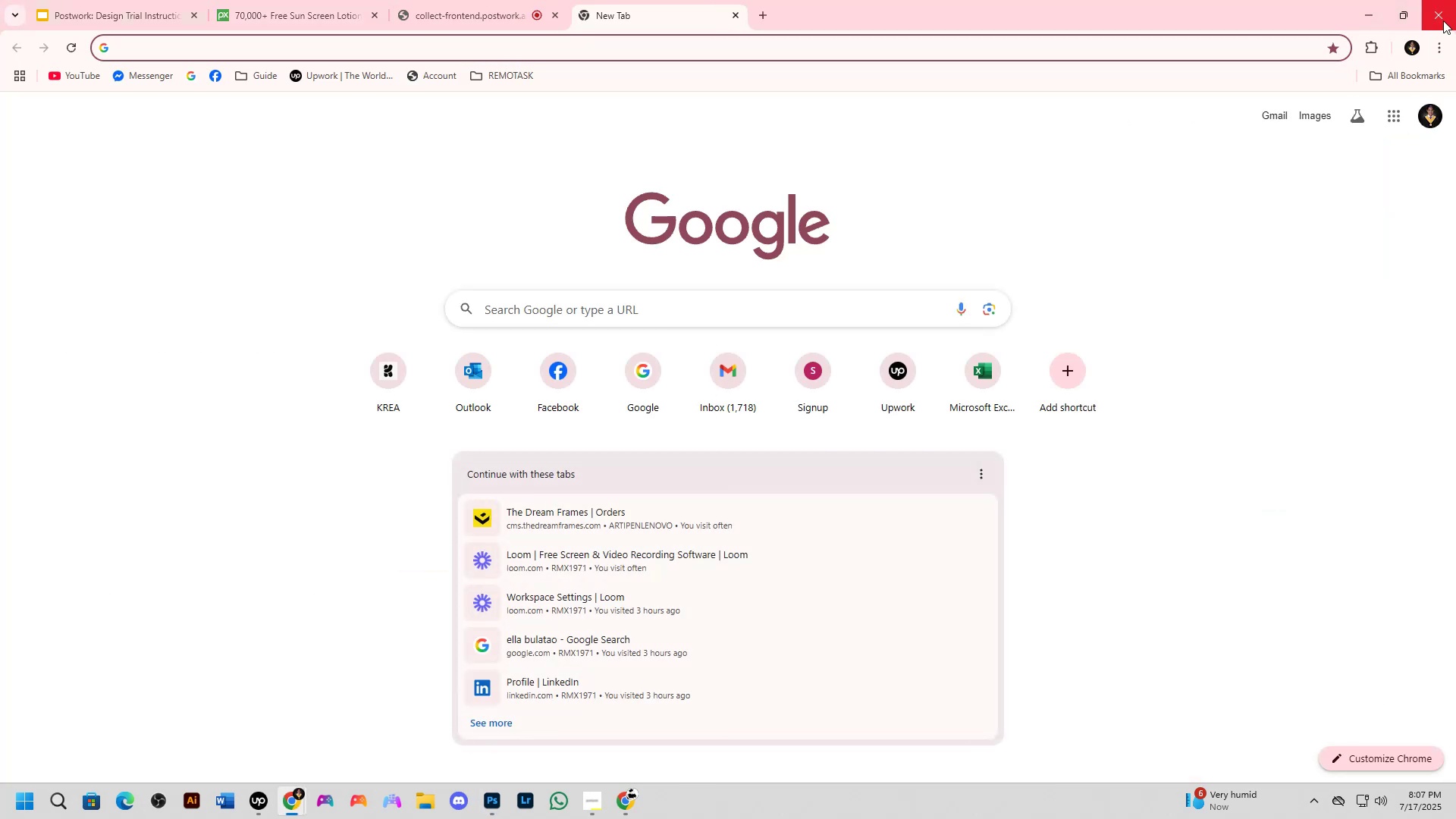 
key(Alt+Tab)
 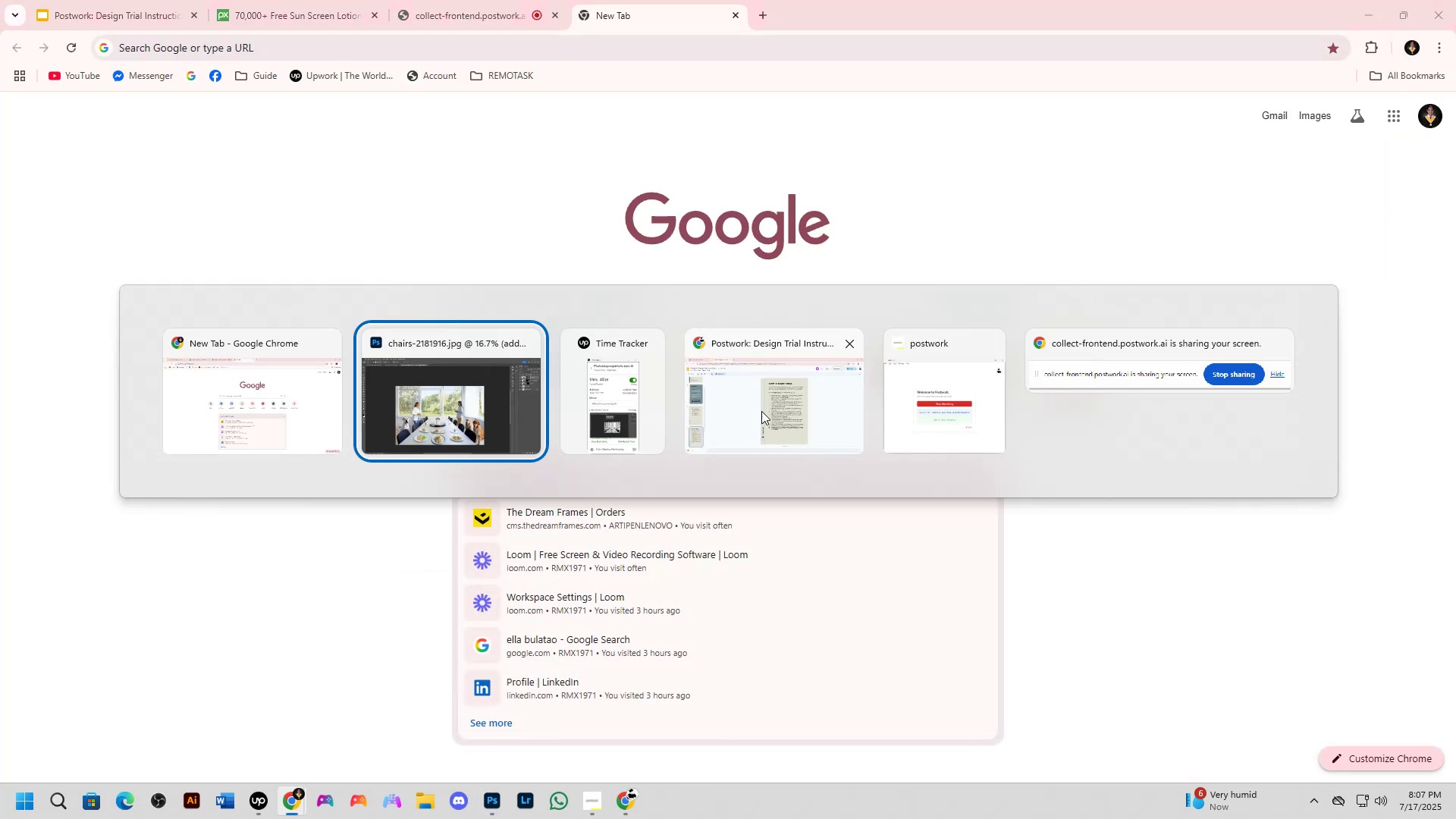 
left_click([790, 387])
 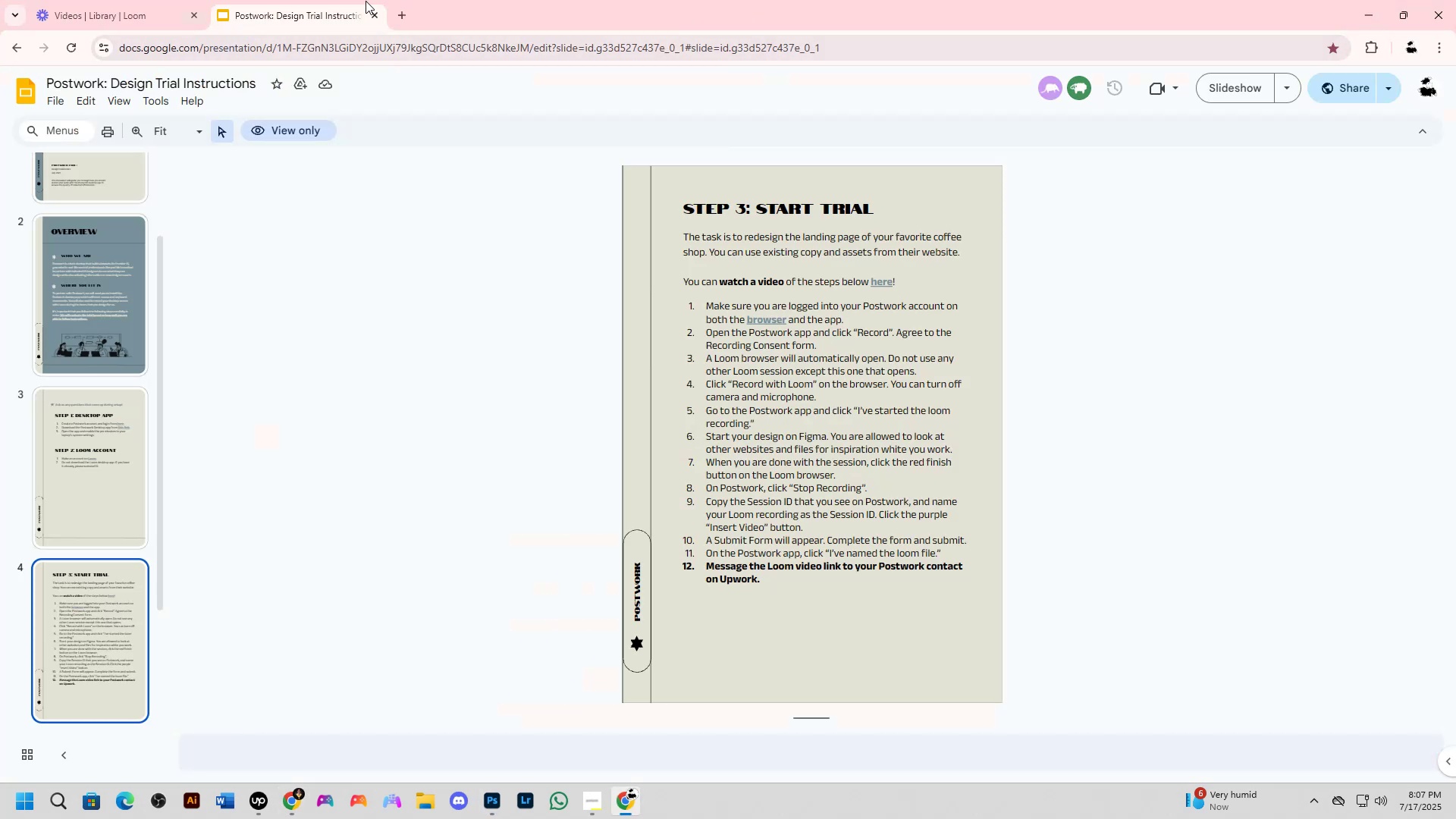 
left_click([397, 16])
 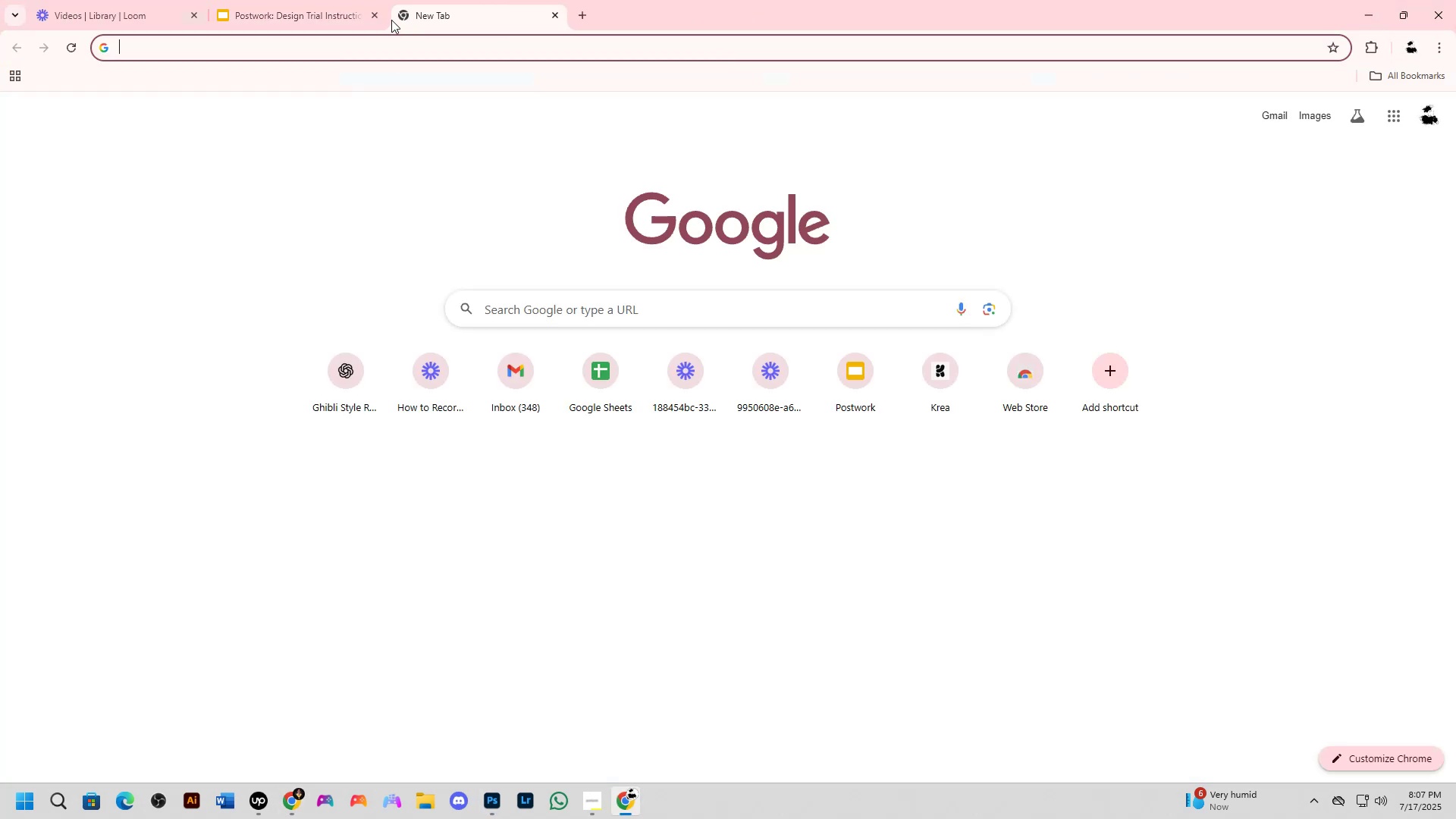 
type(sora)
 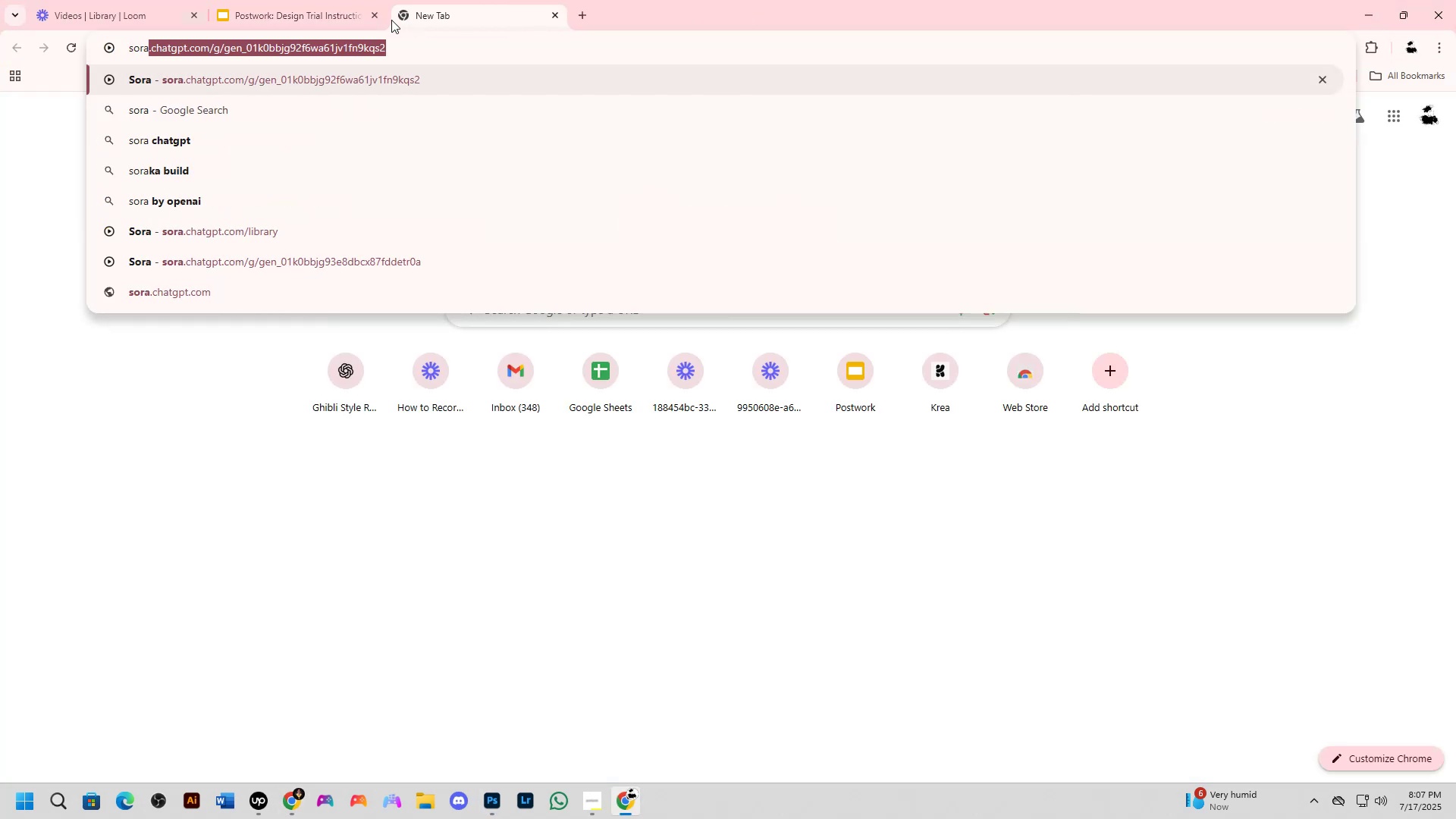 
key(Enter)
 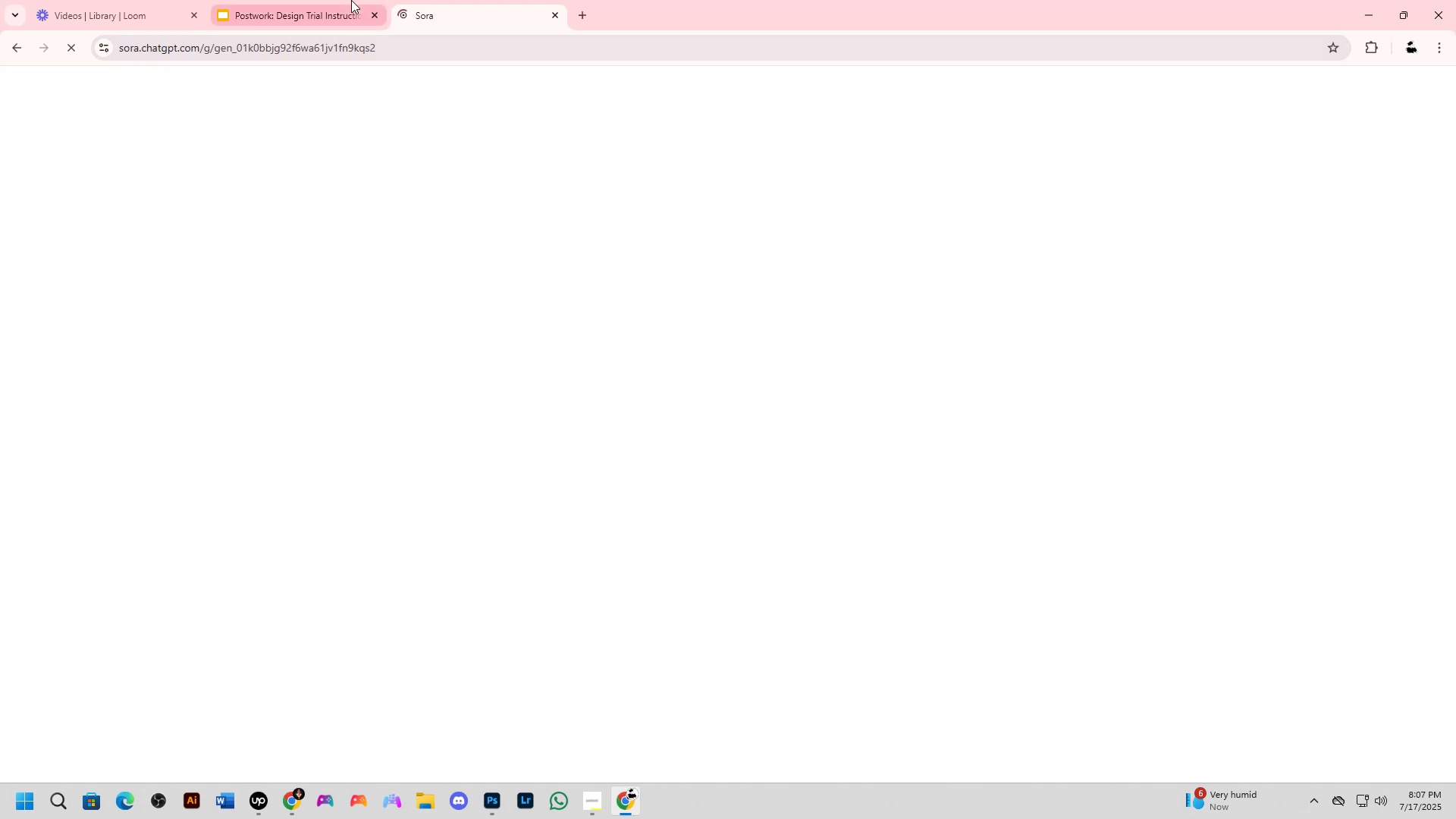 
key(Alt+Tab)
 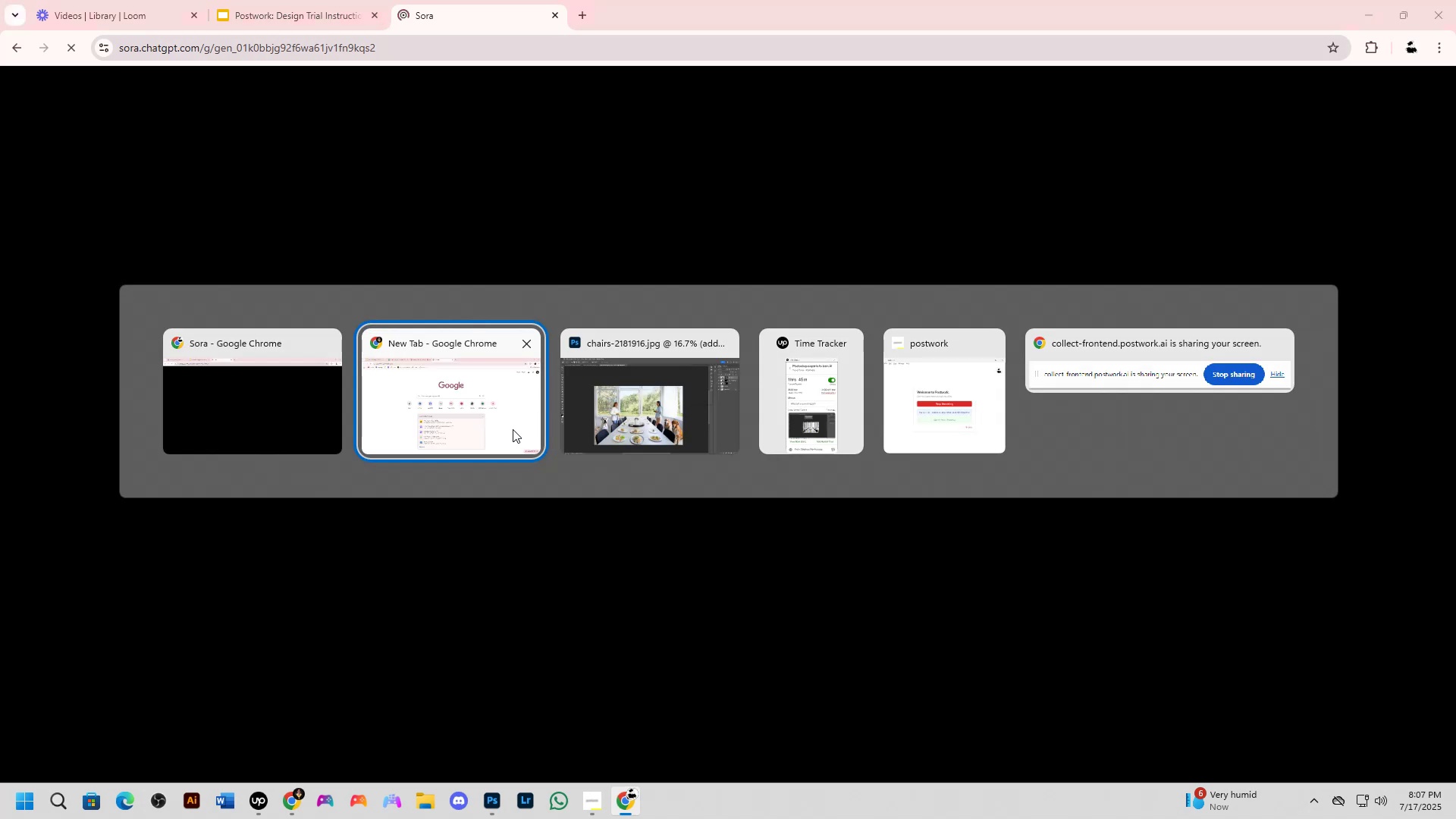 
key(Alt+AltLeft)
 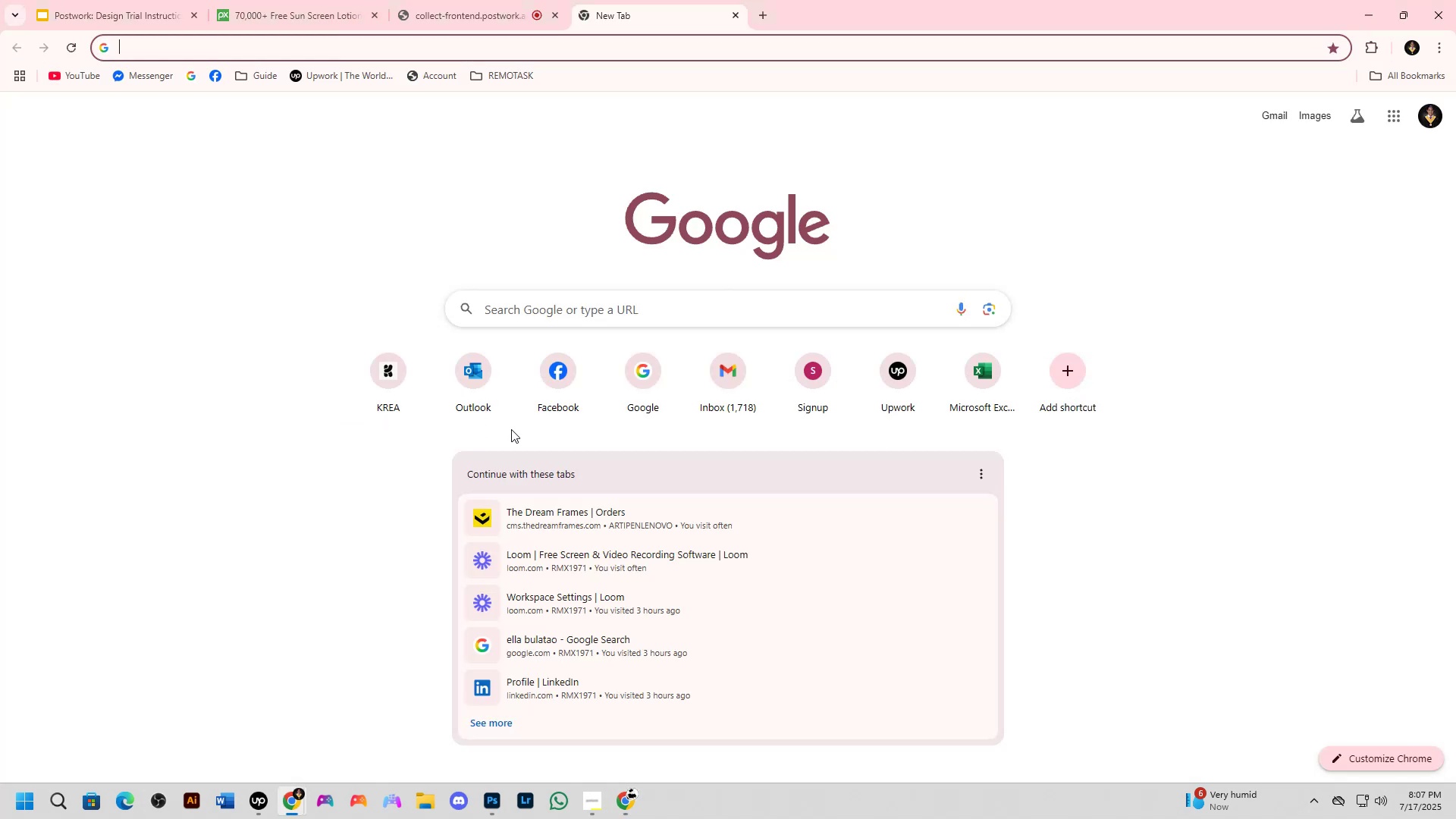 
key(Alt+Tab)
 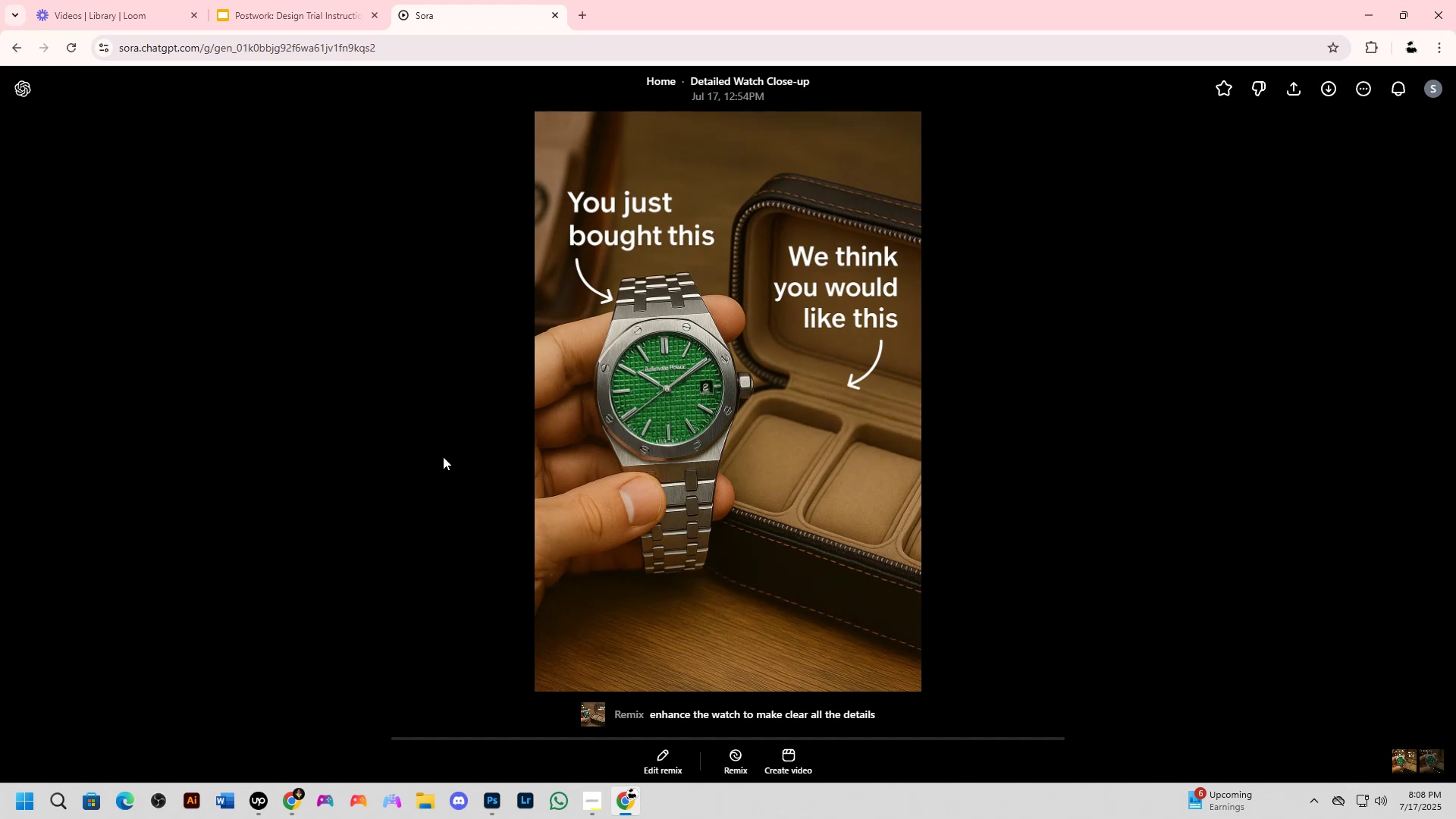 
wait(46.23)
 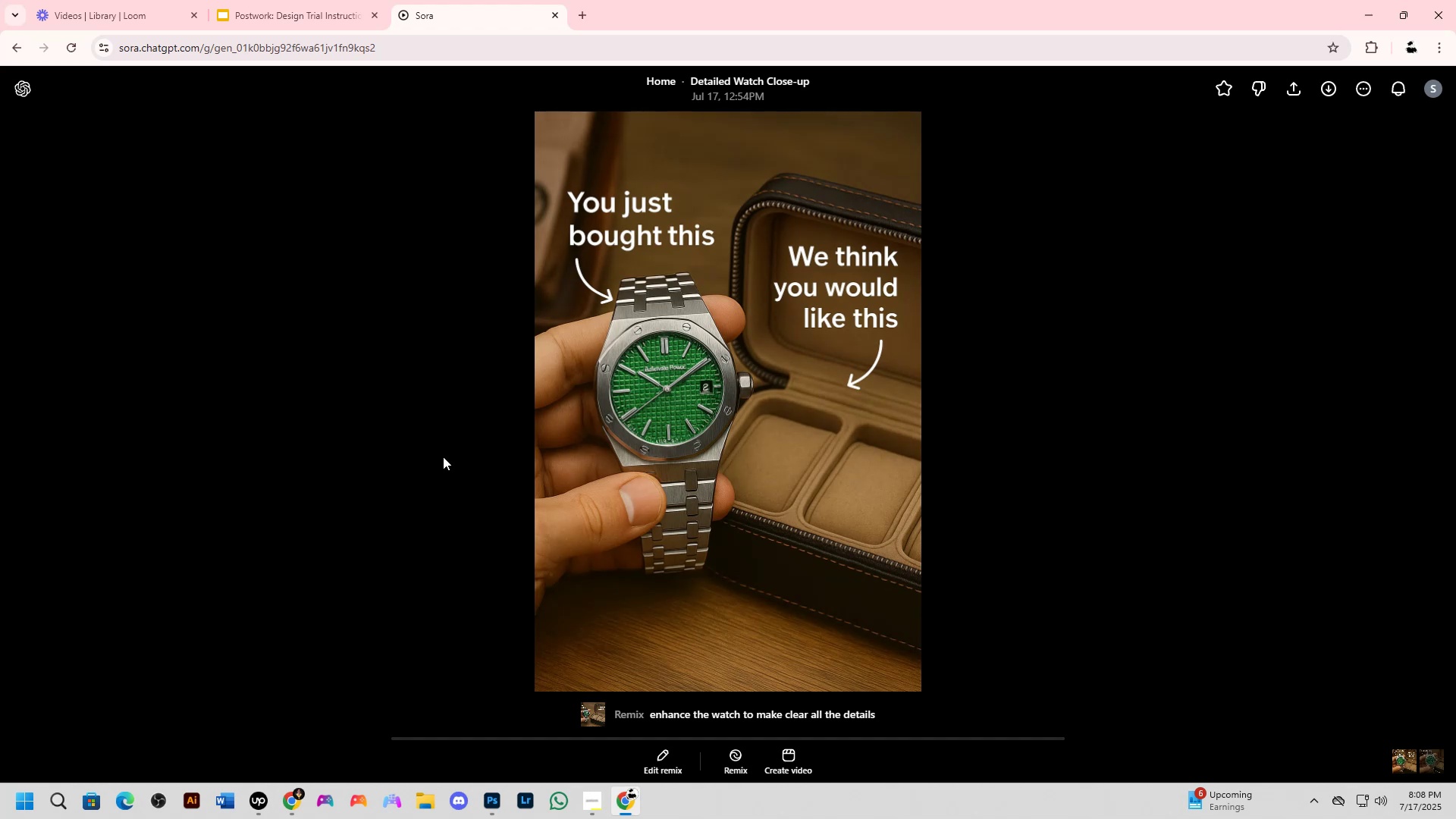 
key(Escape)
 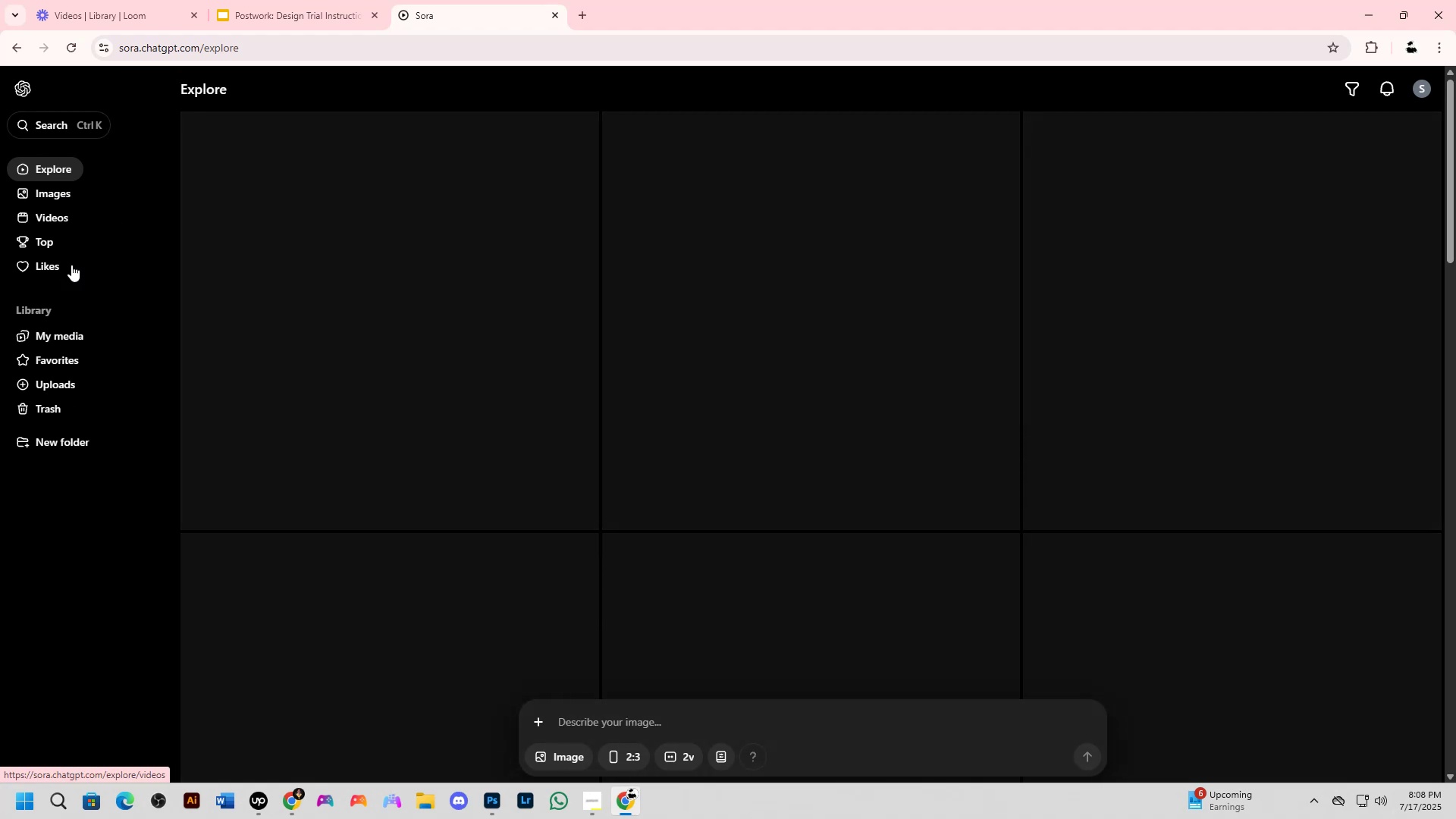 
left_click([537, 721])
 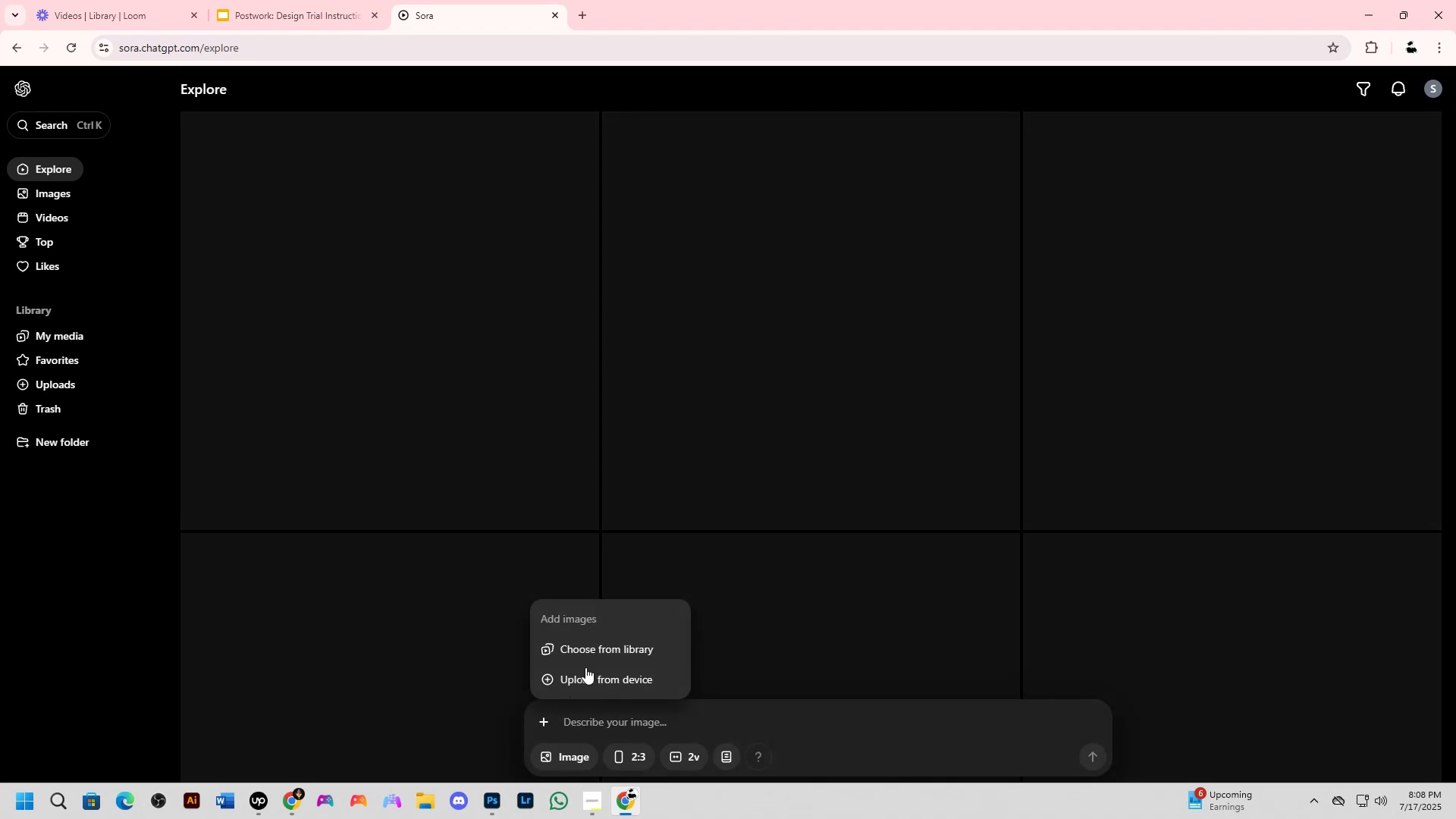 
left_click_drag(start_coordinate=[592, 651], to_coordinate=[620, 742])
 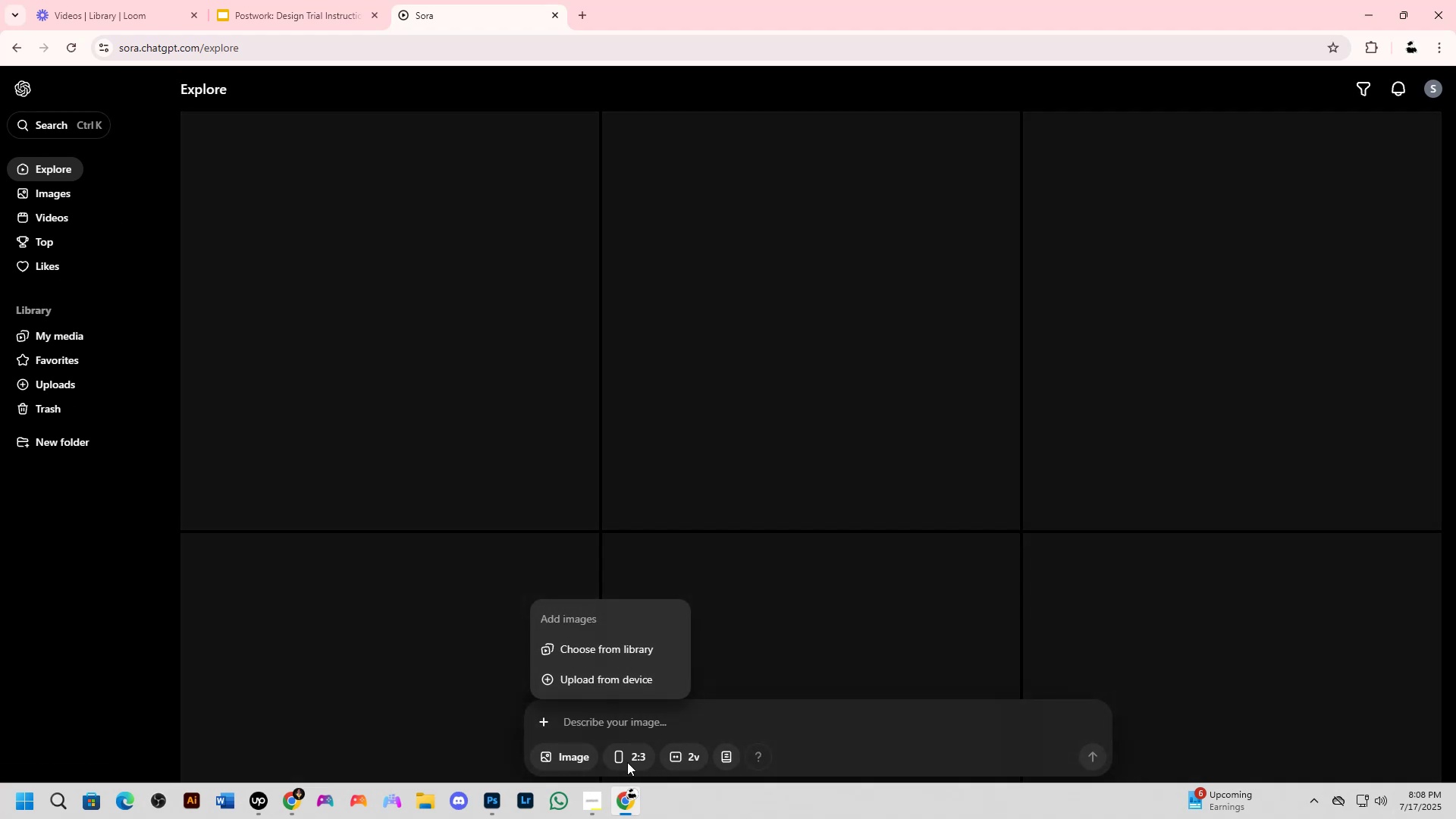 
left_click([627, 762])
 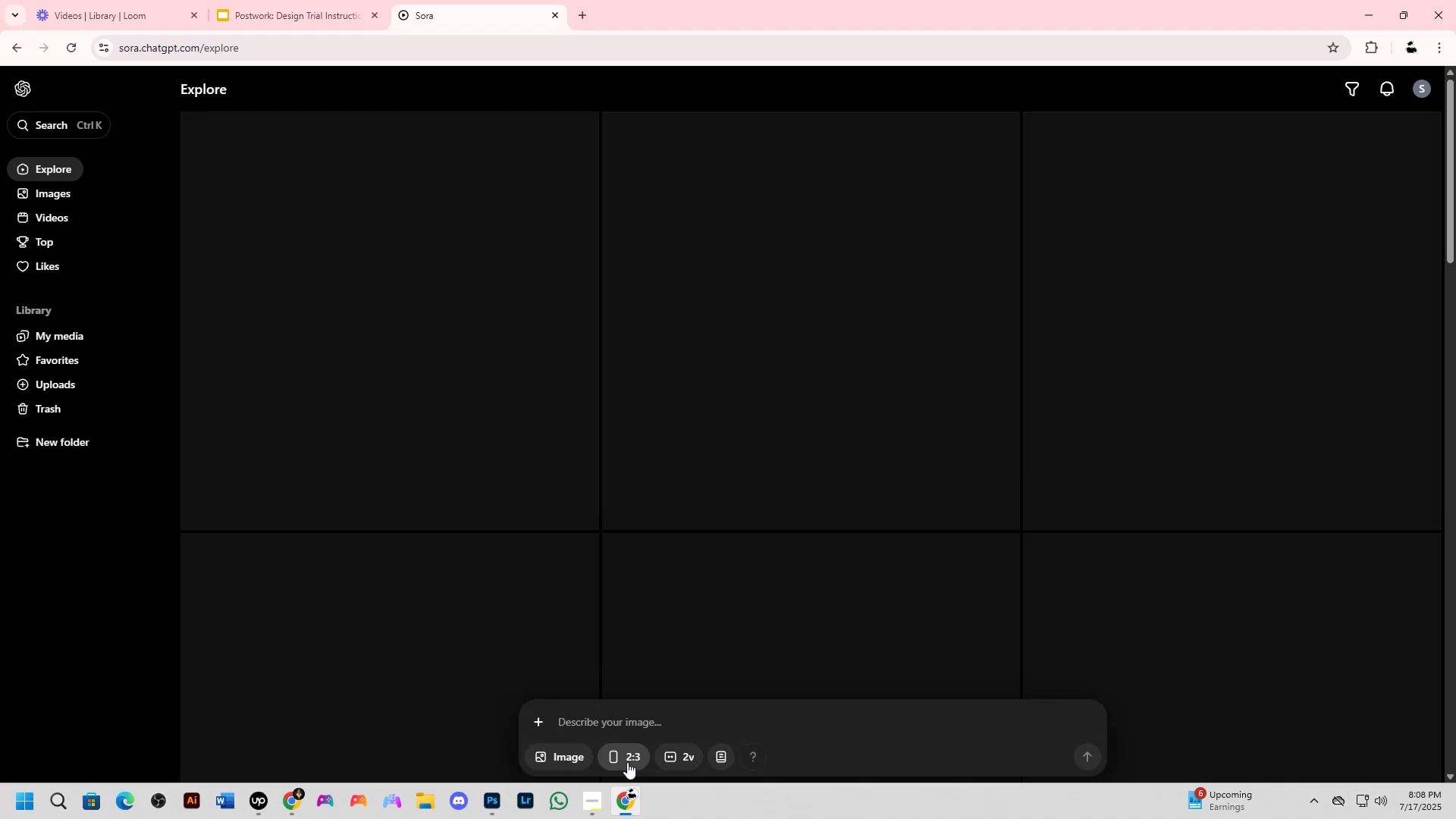 
double_click([627, 762])
 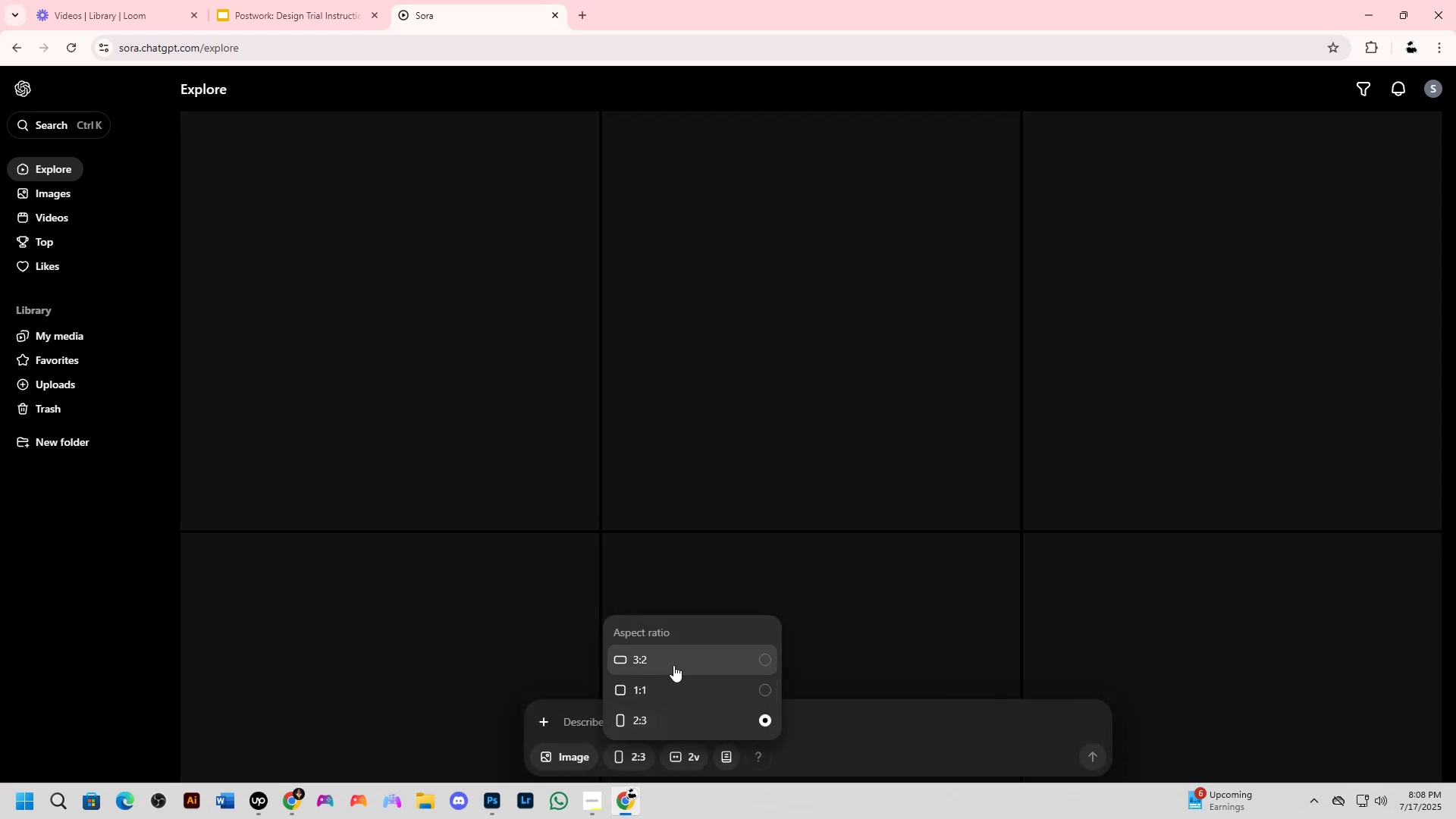 
left_click([673, 665])
 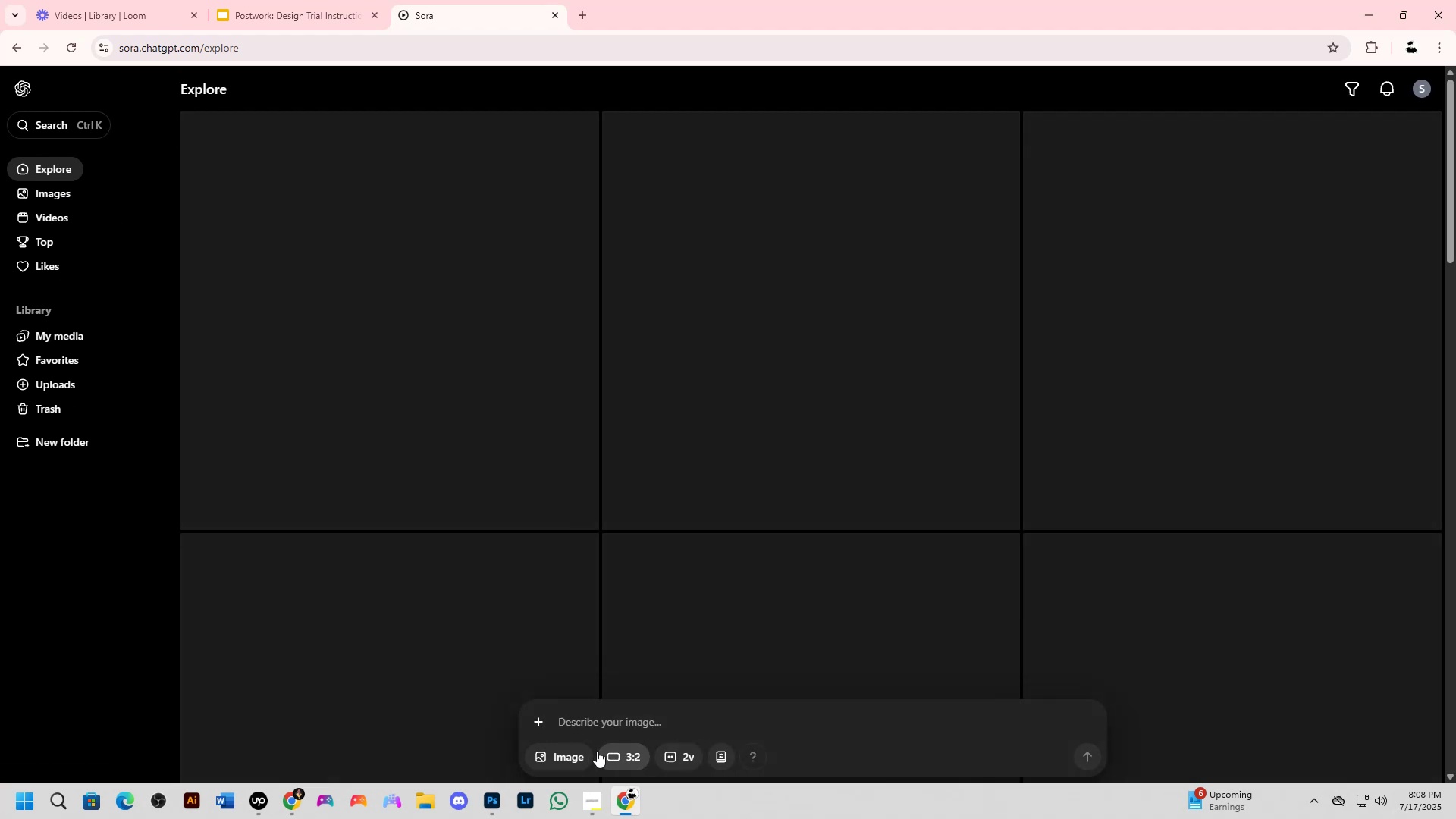 
left_click([574, 754])
 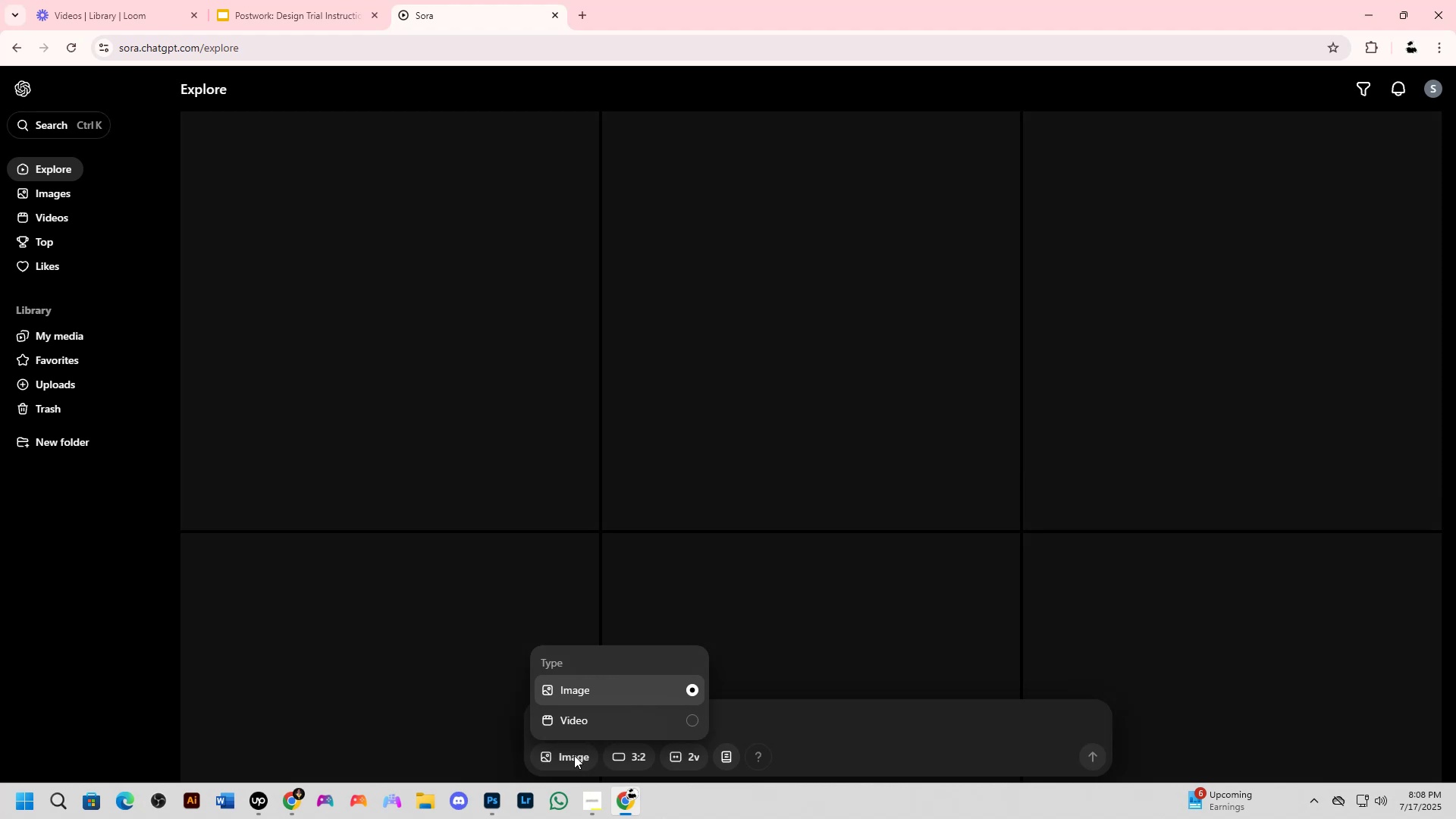 
key(Alt+Tab)
 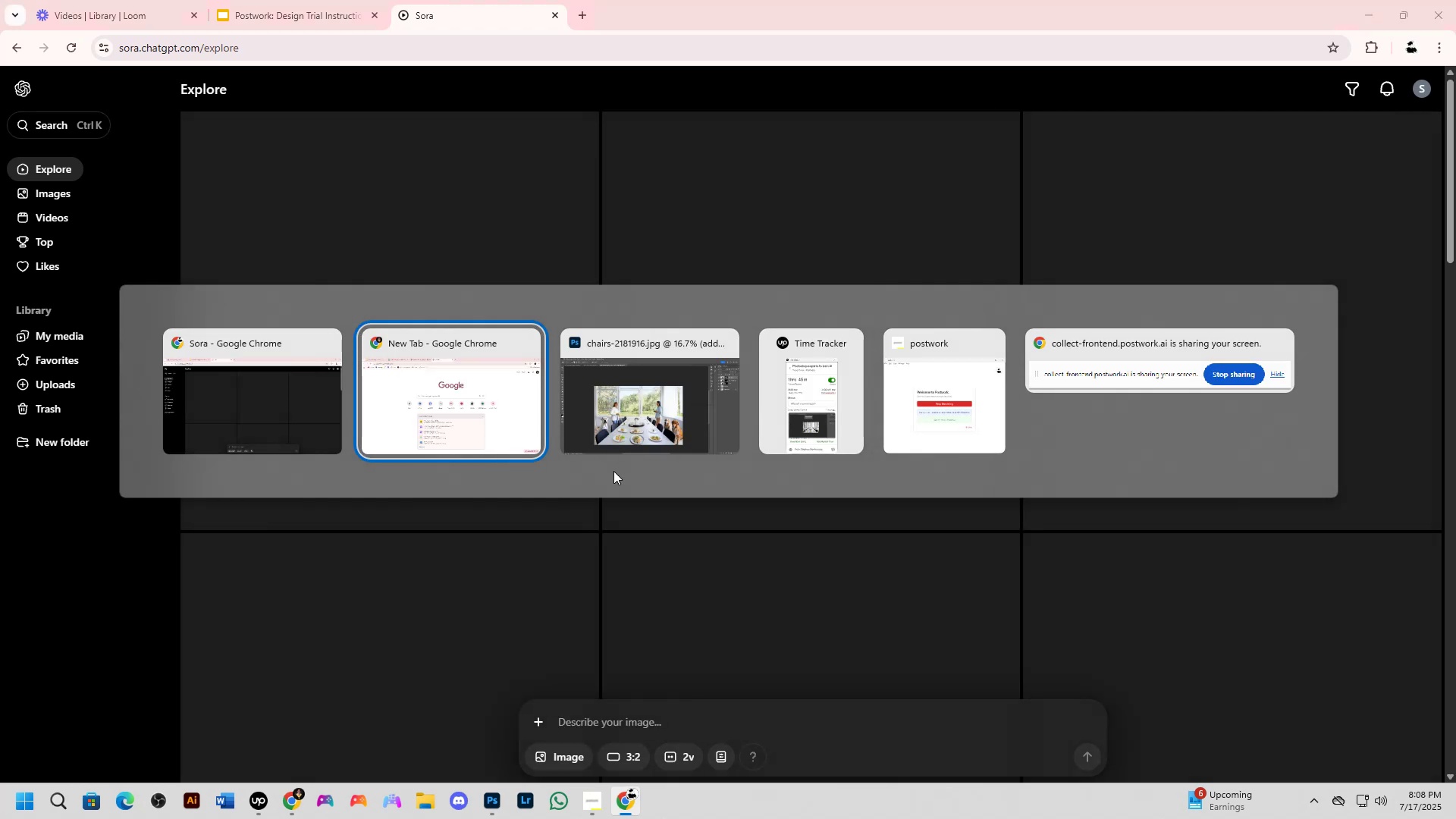 
left_click([630, 439])
 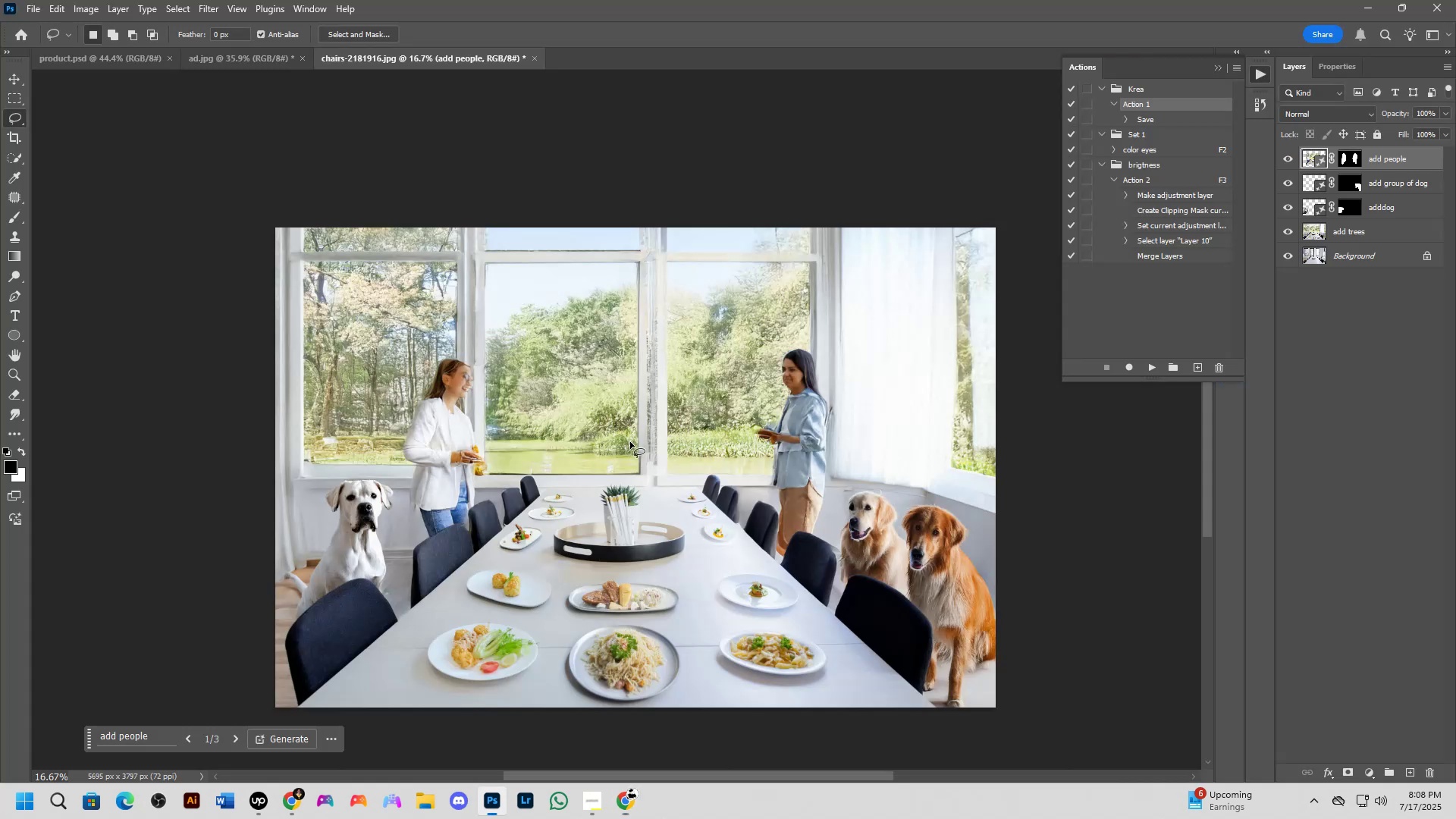 
key(Alt+AltLeft)
 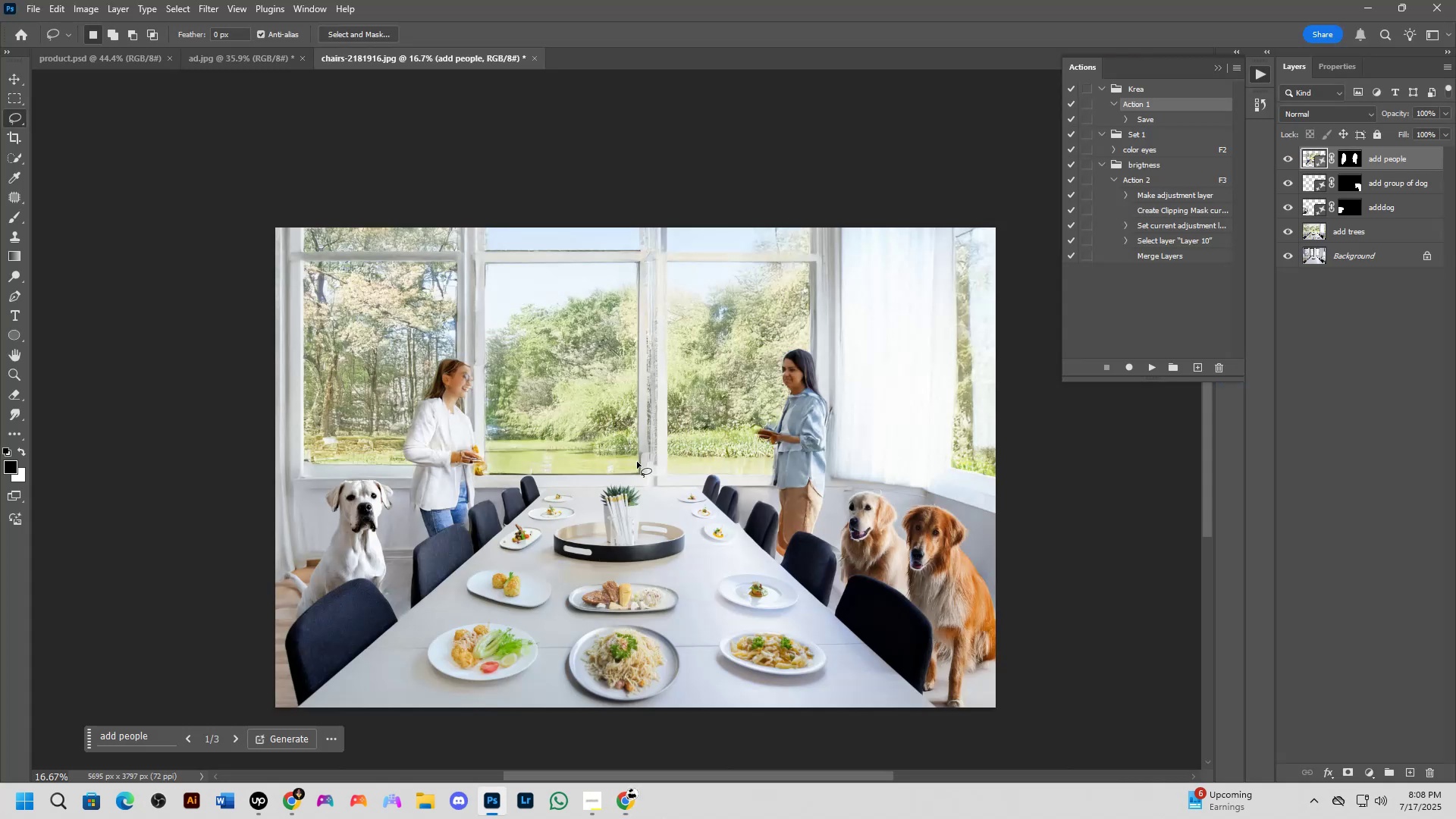 
key(Alt+Tab)
 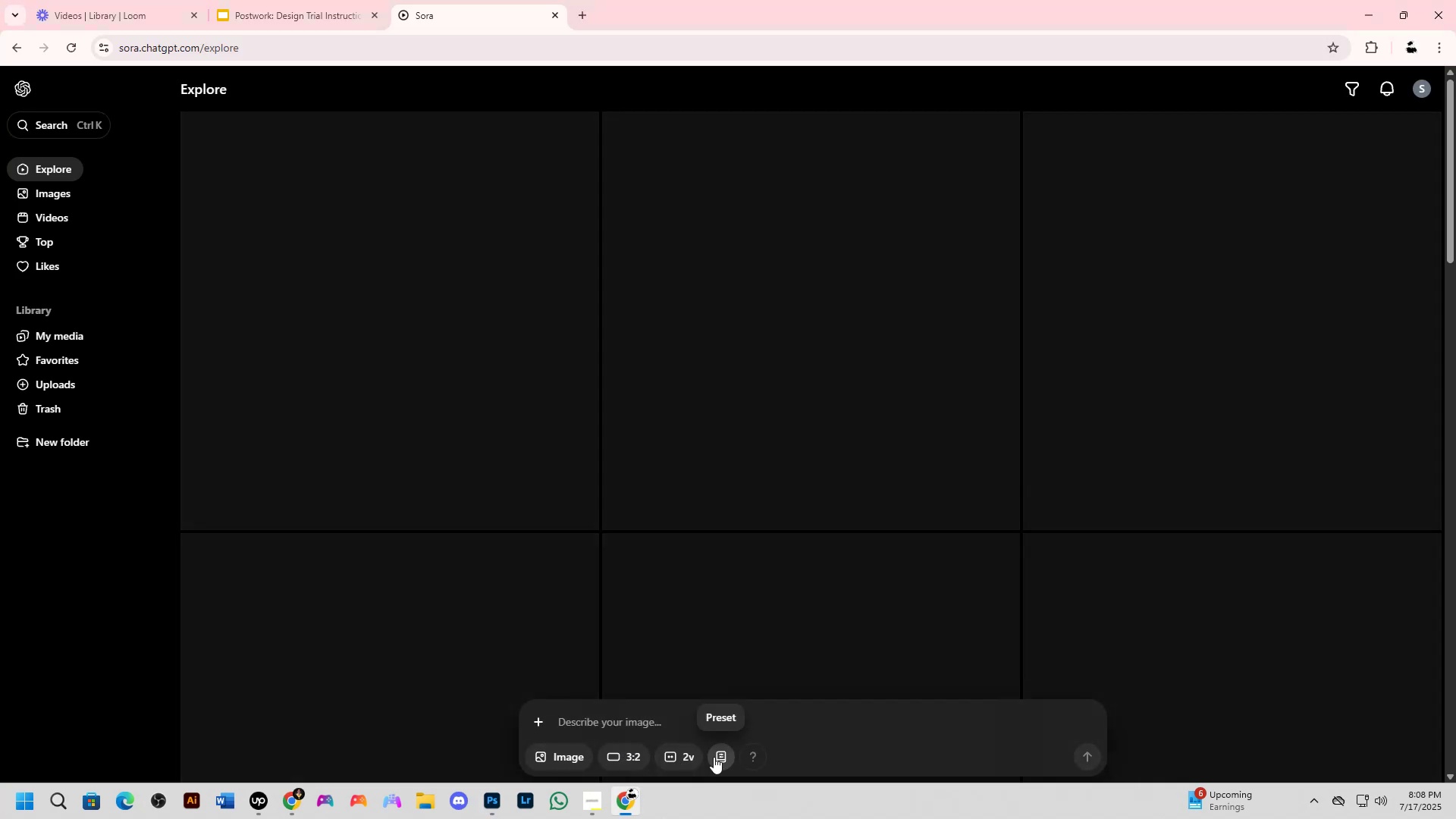 
left_click([542, 718])
 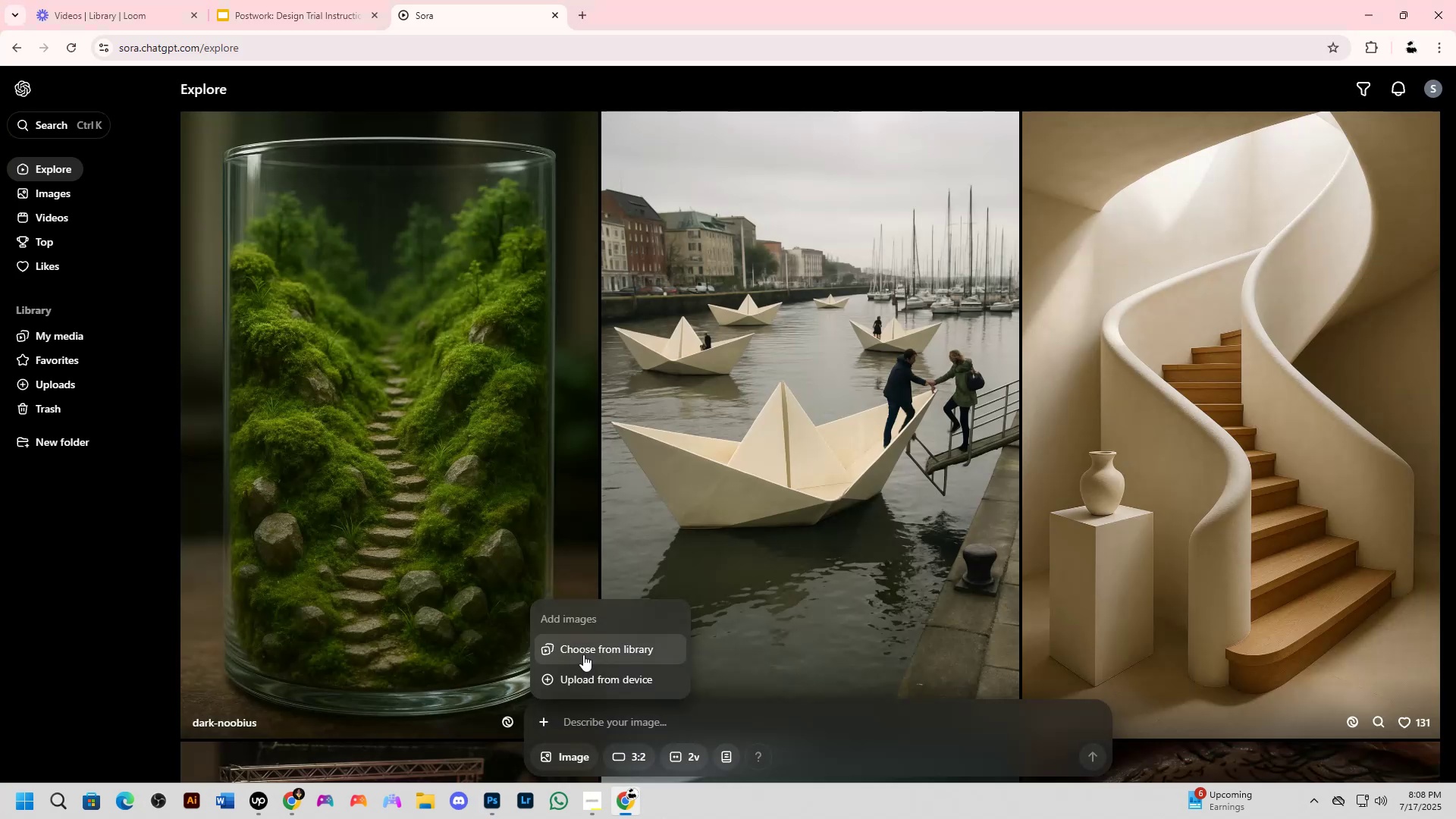 
left_click([588, 676])
 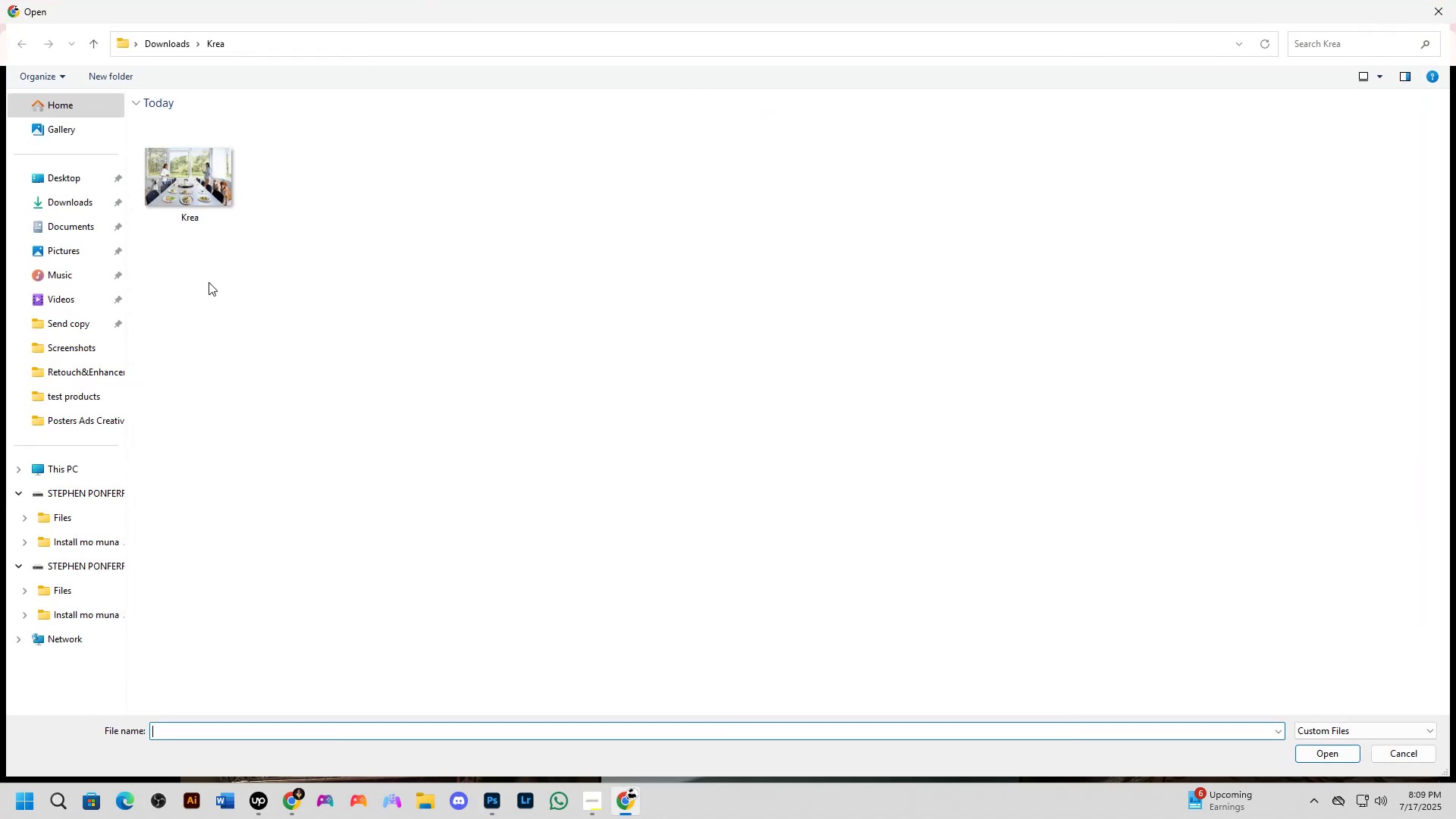 
left_click([167, 158])
 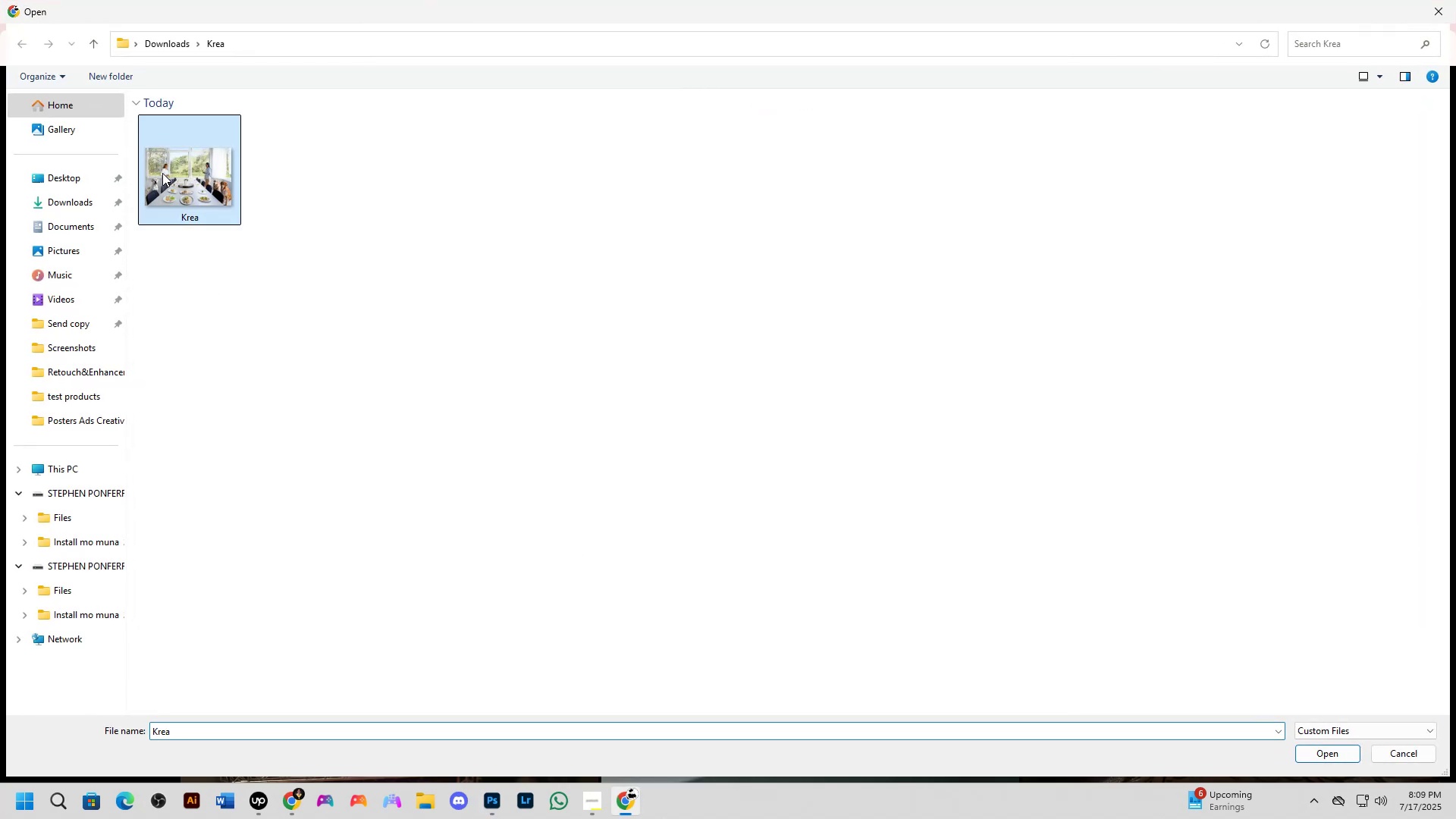 
key(NumpadEnter)
 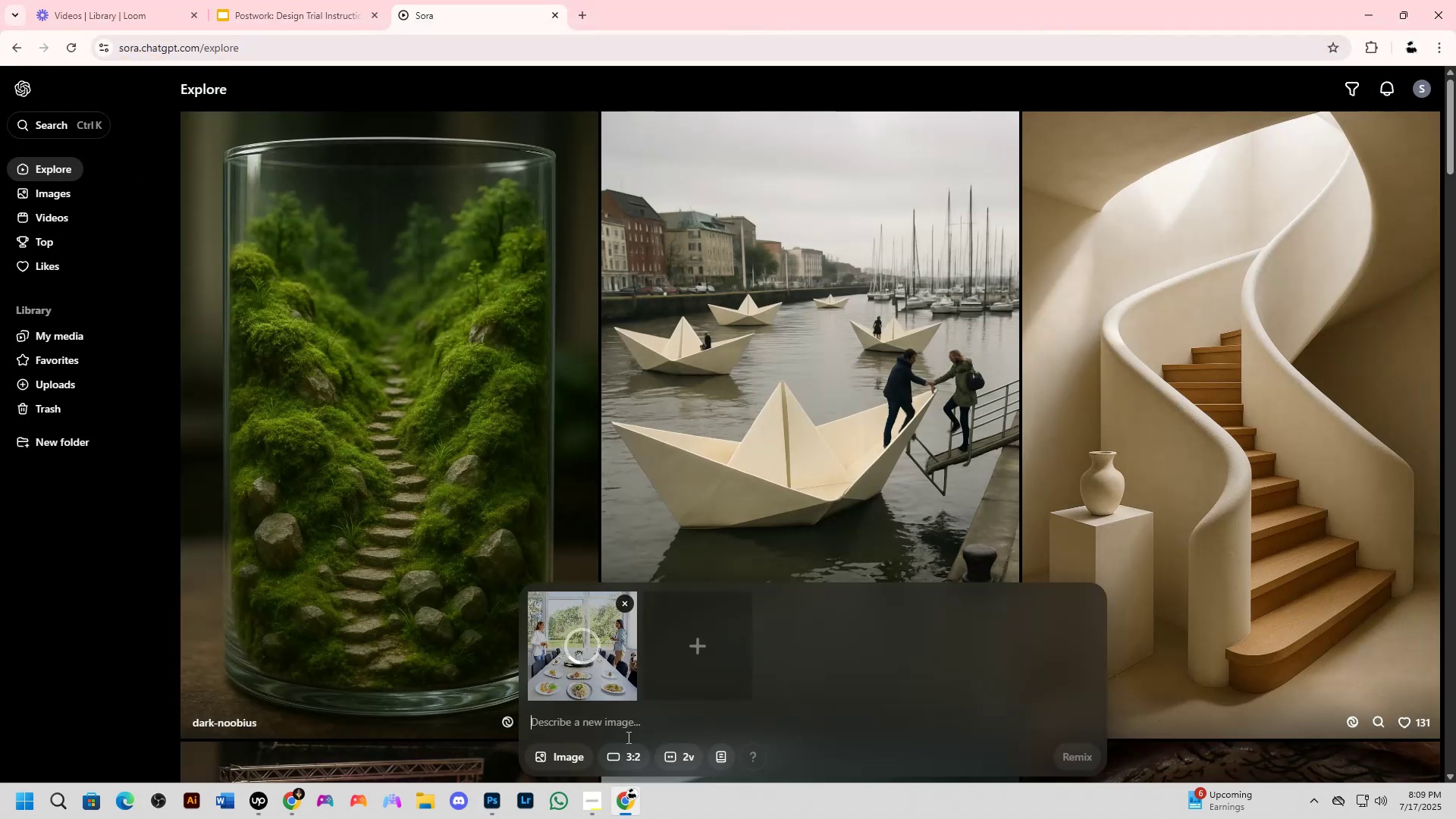 
left_click([617, 725])
 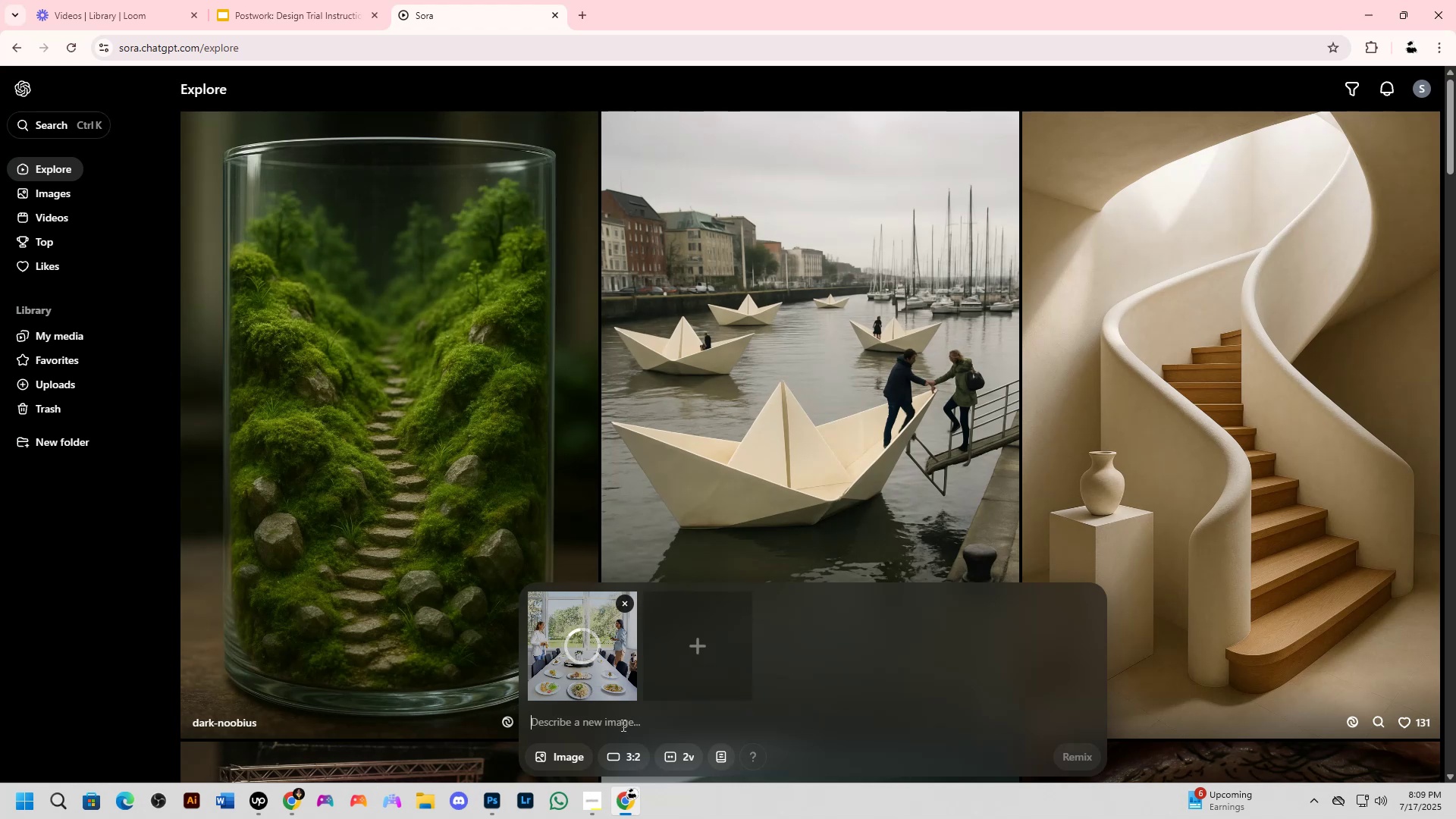 
type(redo this imae)
key(Backspace)
type(ge without loosing rhe)
key(Backspace)
key(Backspace)
key(Backspace)
key(Backspace)
type( the conc)
key(Backspace)
type(text, two woman standing witrh foods on the table, and has )
key(Tab)
 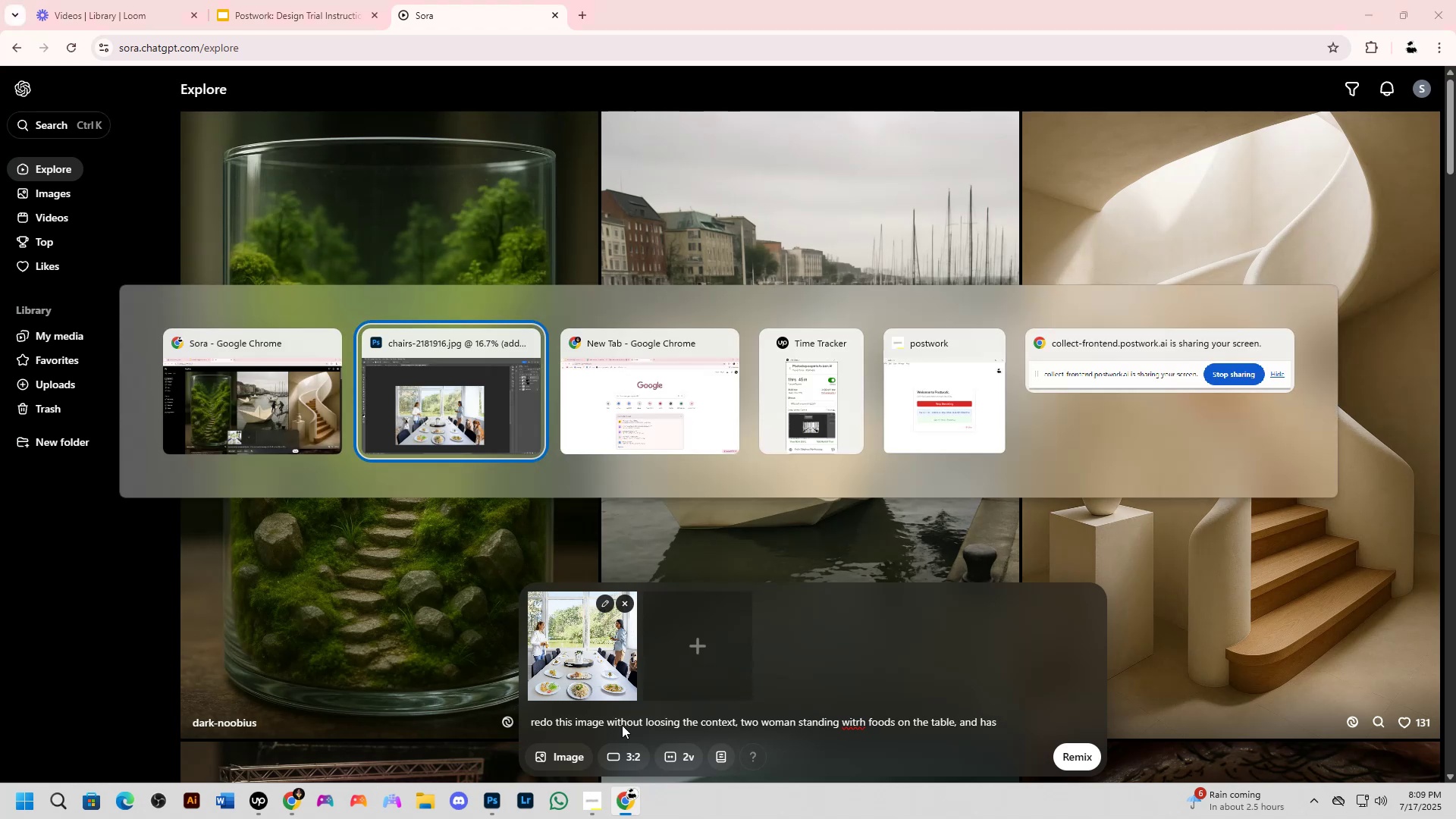 
hold_key(key=AltLeft, duration=0.62)
 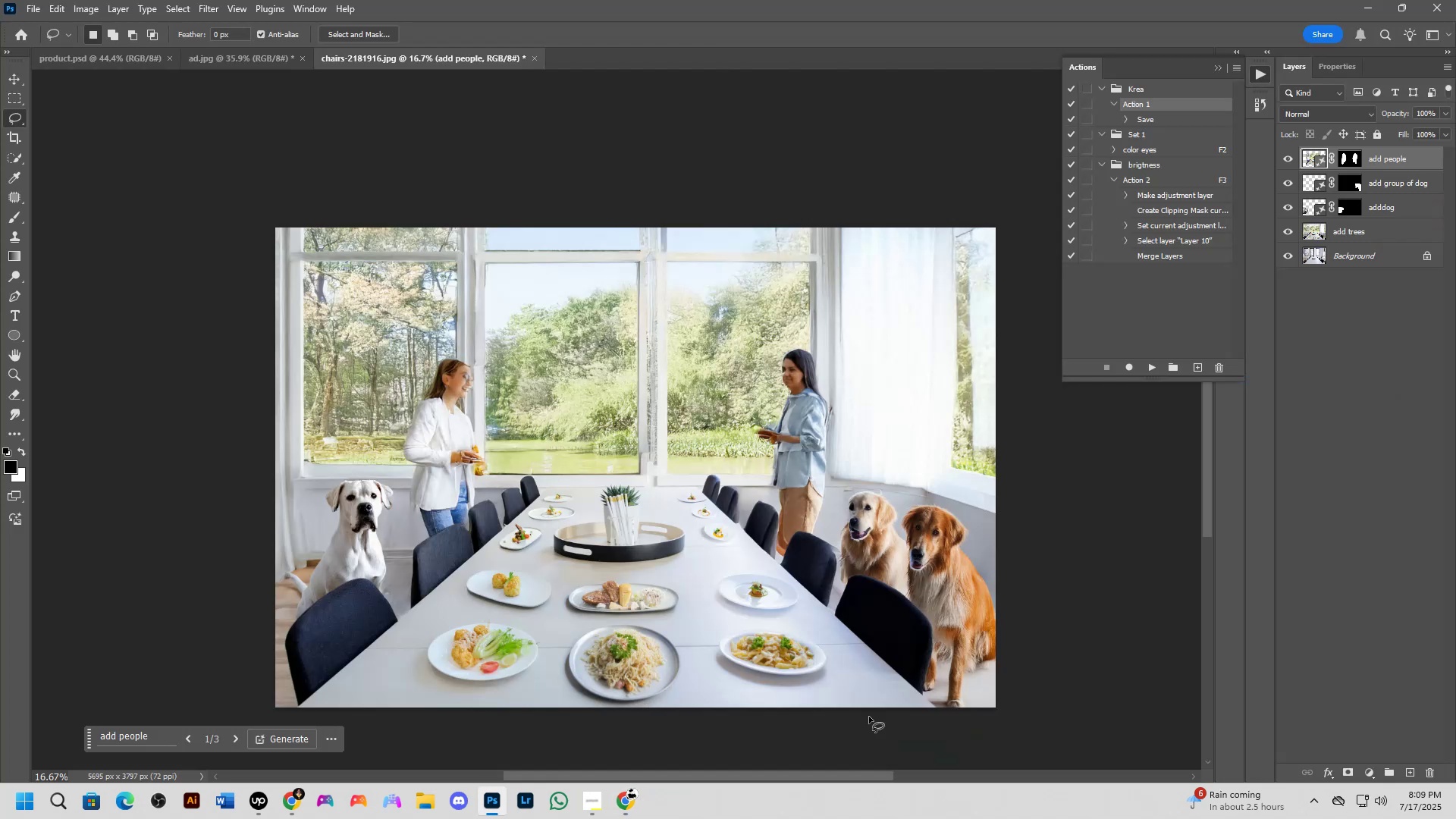 
key(Alt+AltLeft)
 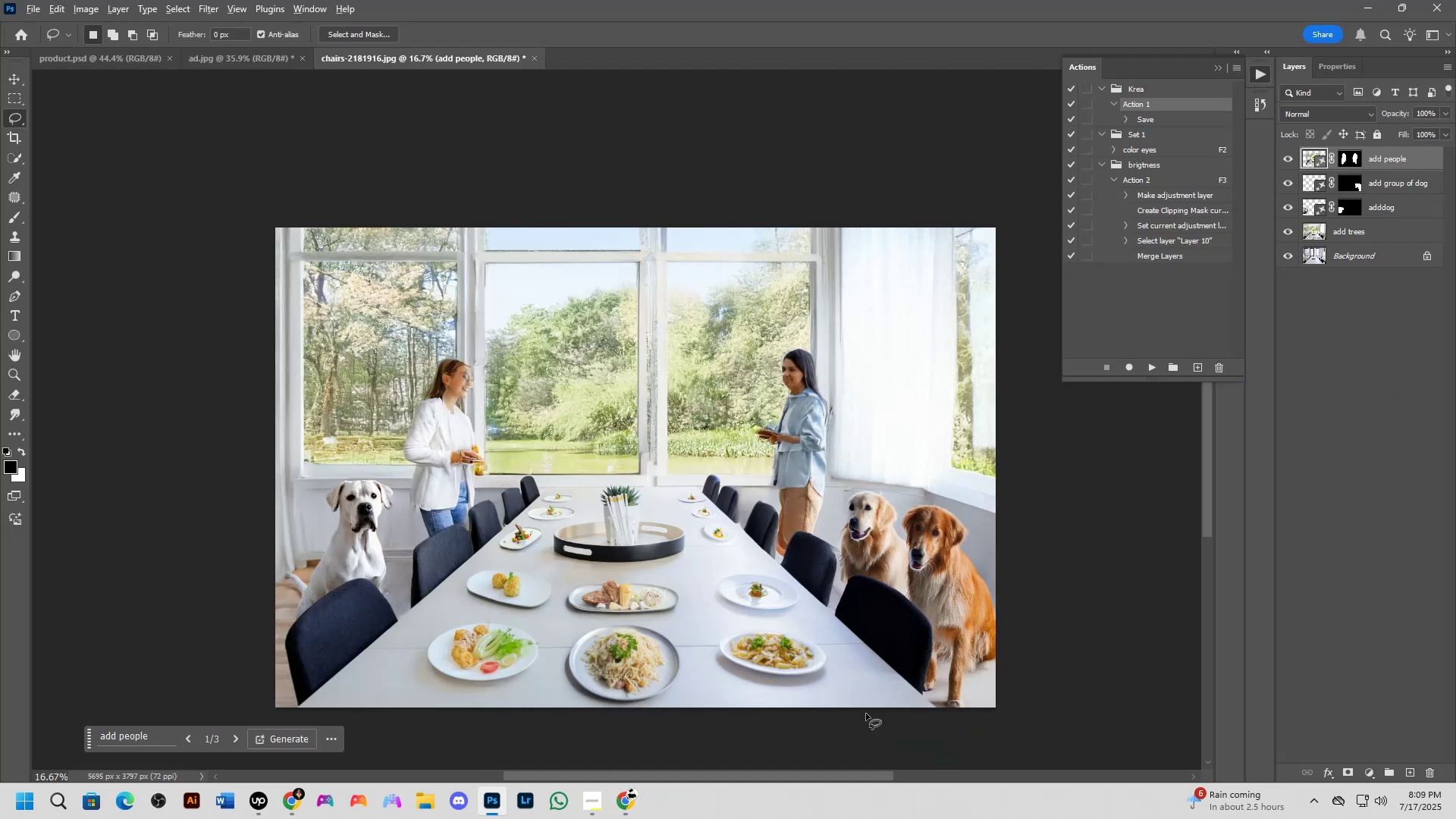 
key(Tab)
type(3 dogs)
 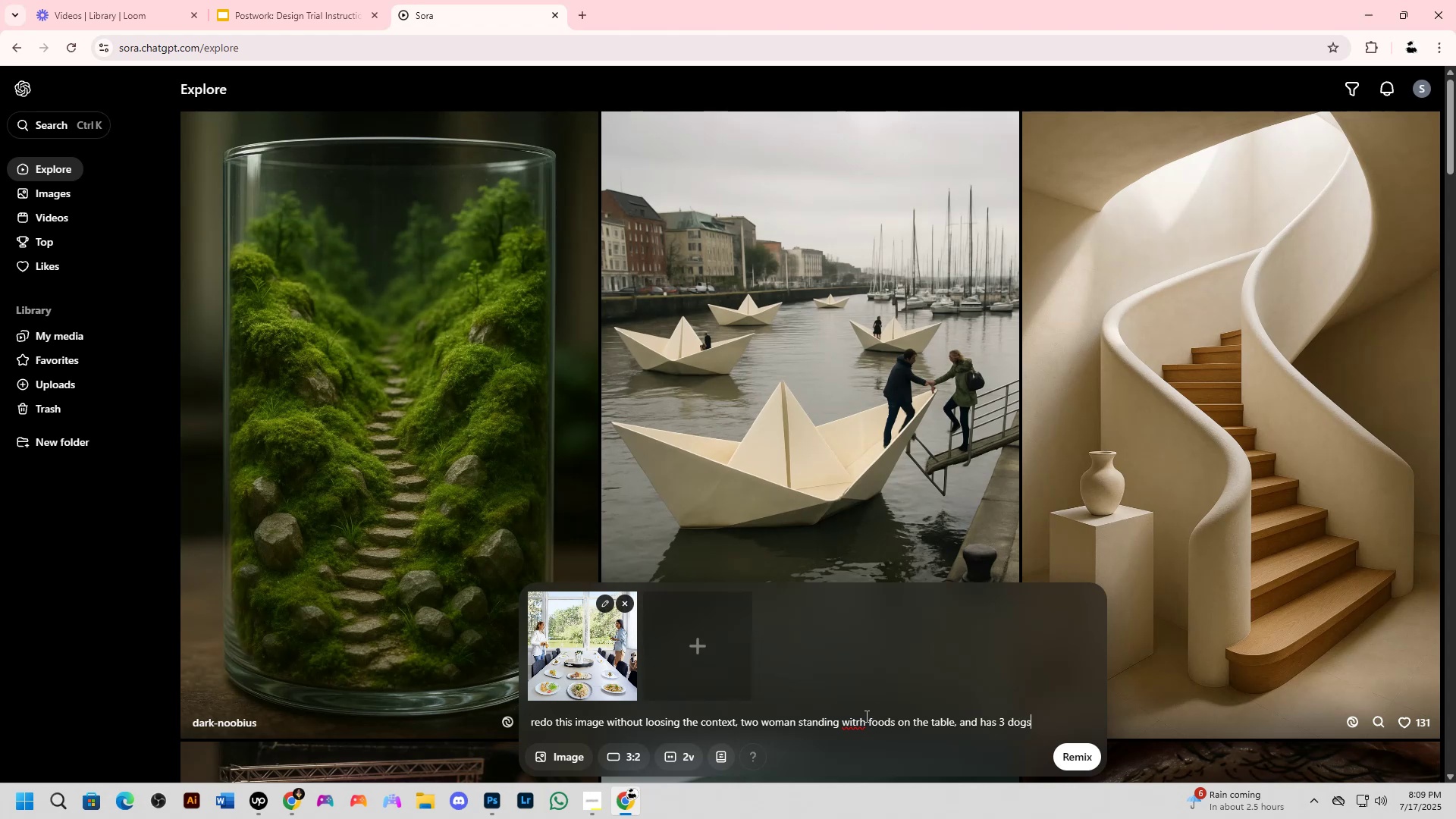 
left_click([862, 720])
 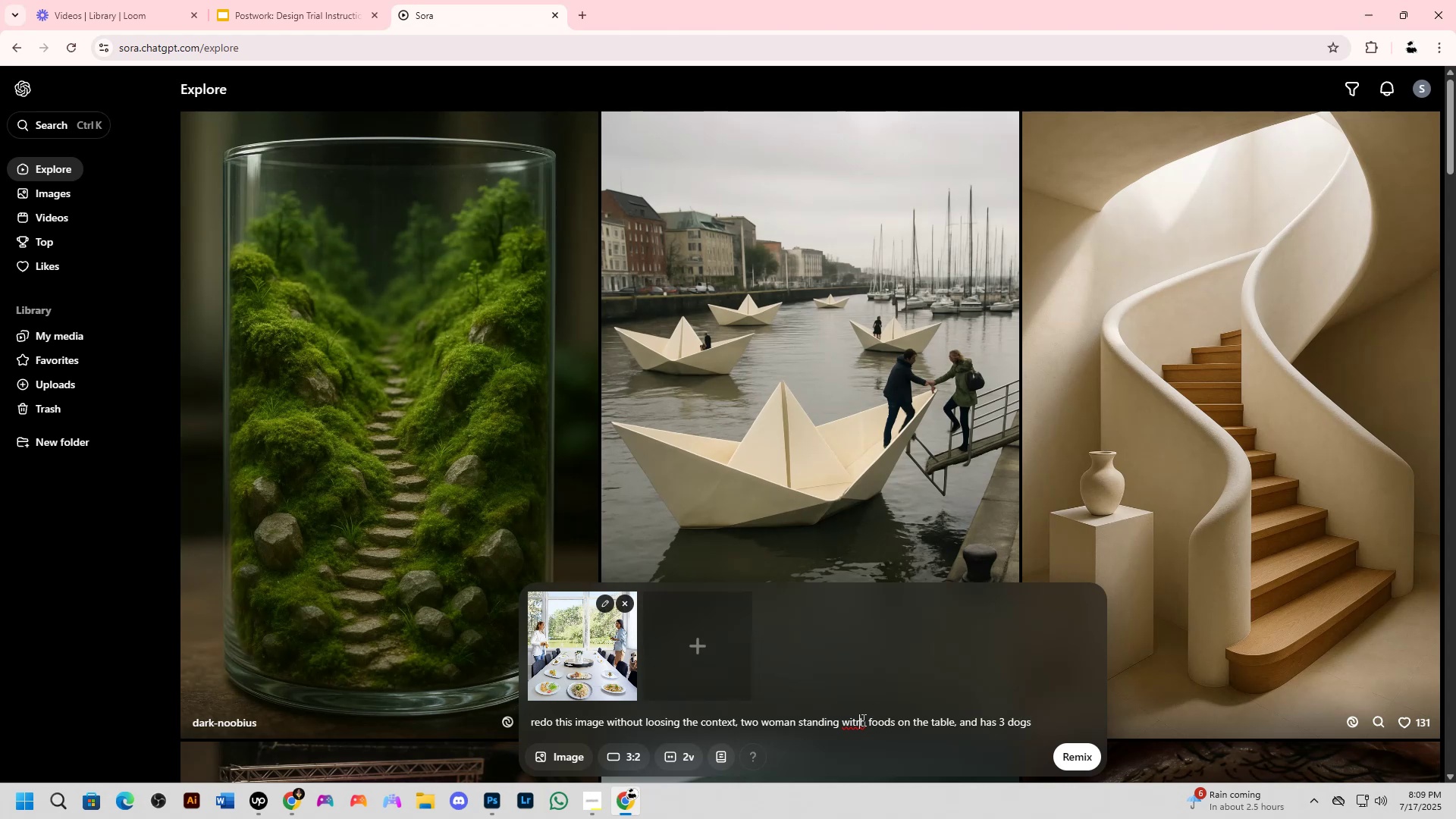 
right_click([862, 720])
 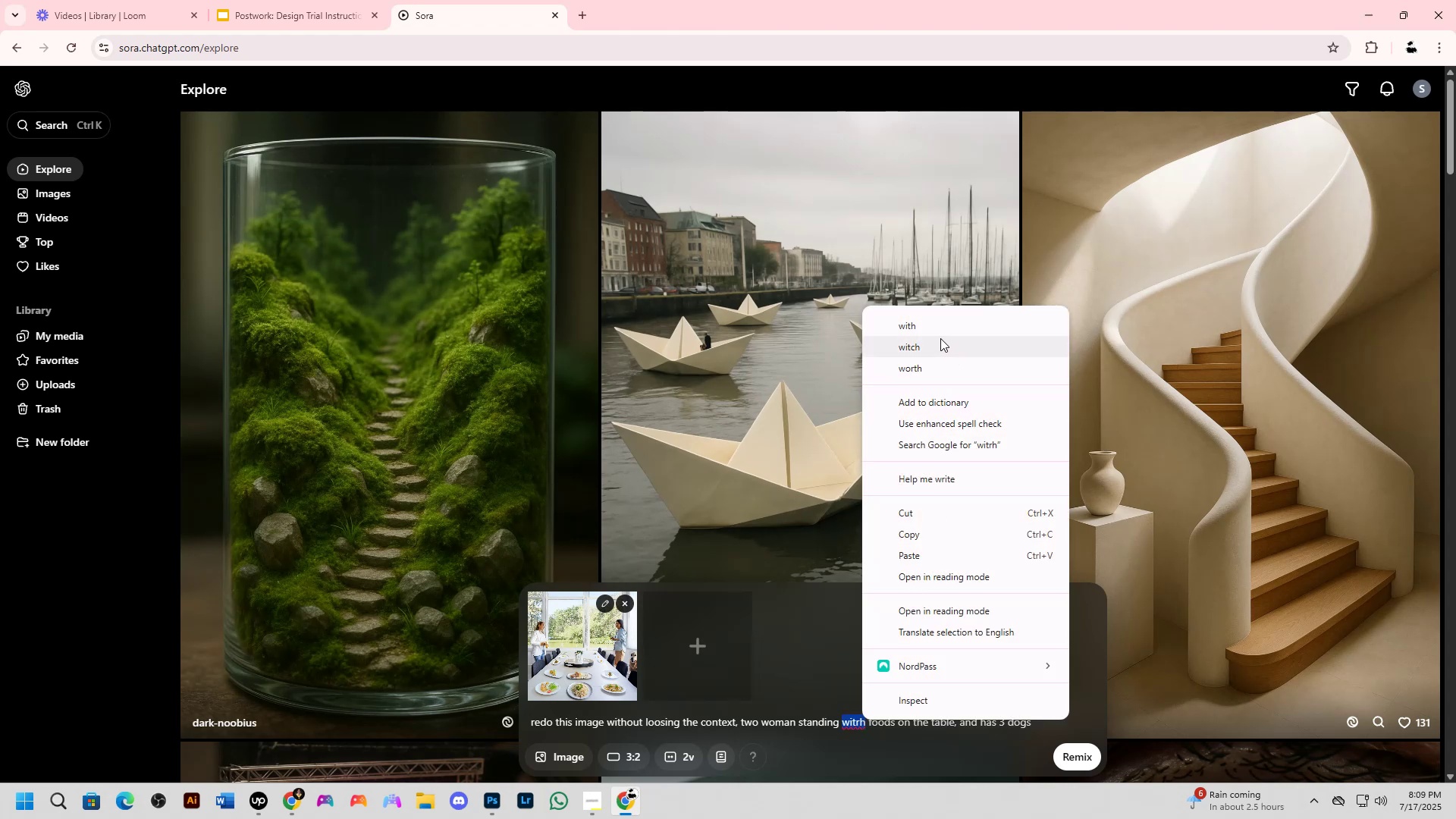 
left_click([939, 330])
 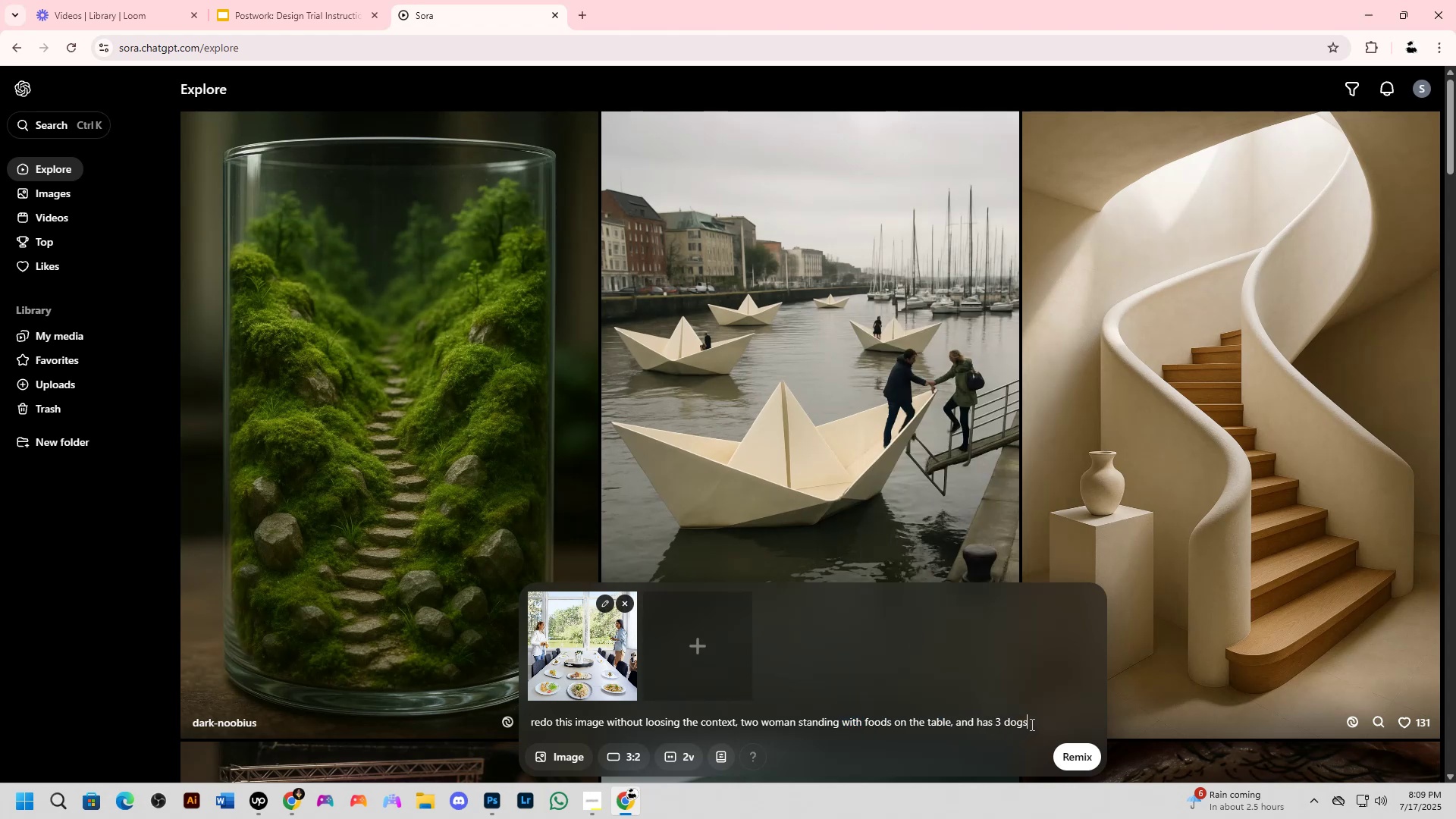 
key(NumpadEnter)
 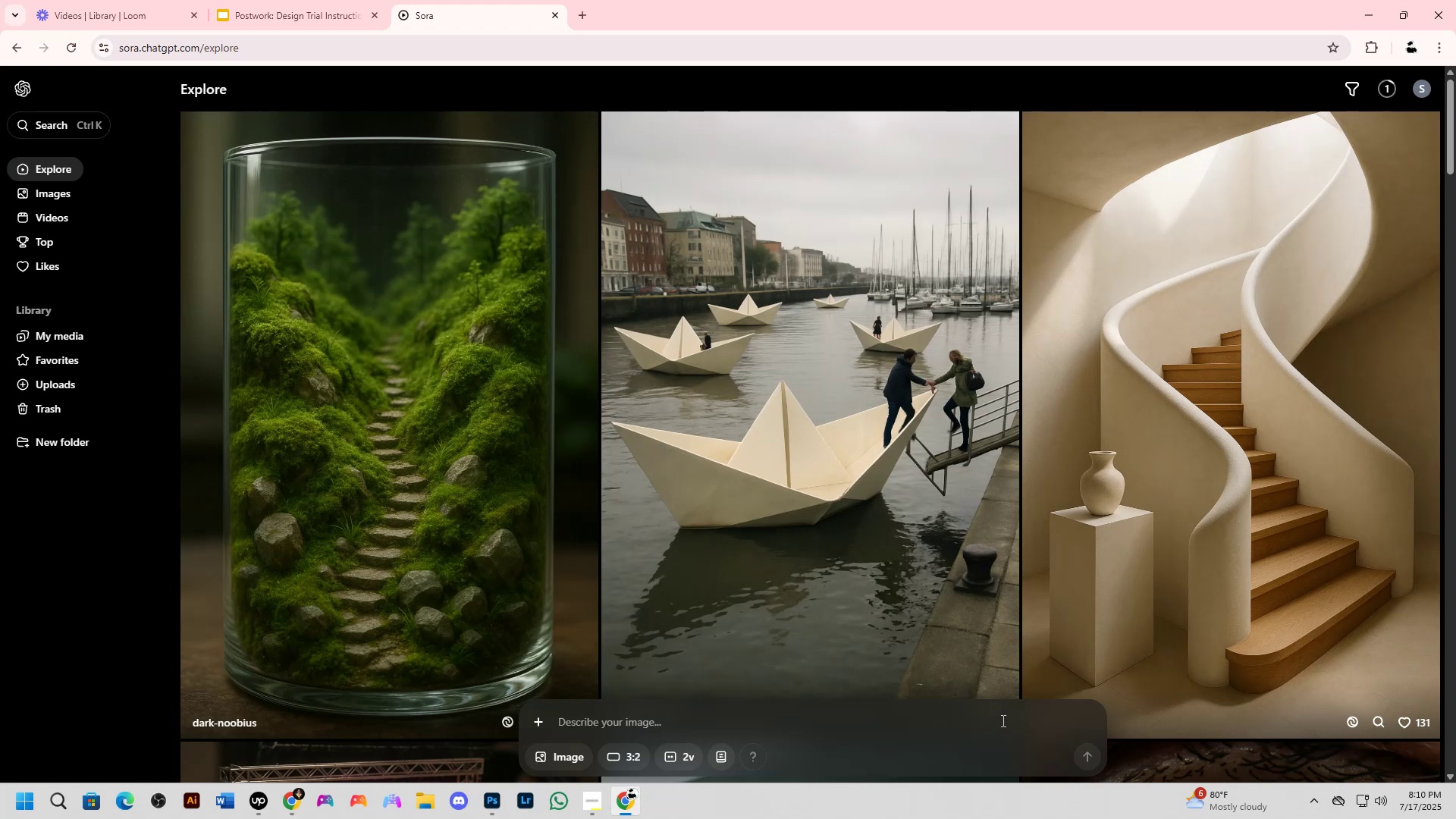 
wait(39.86)
 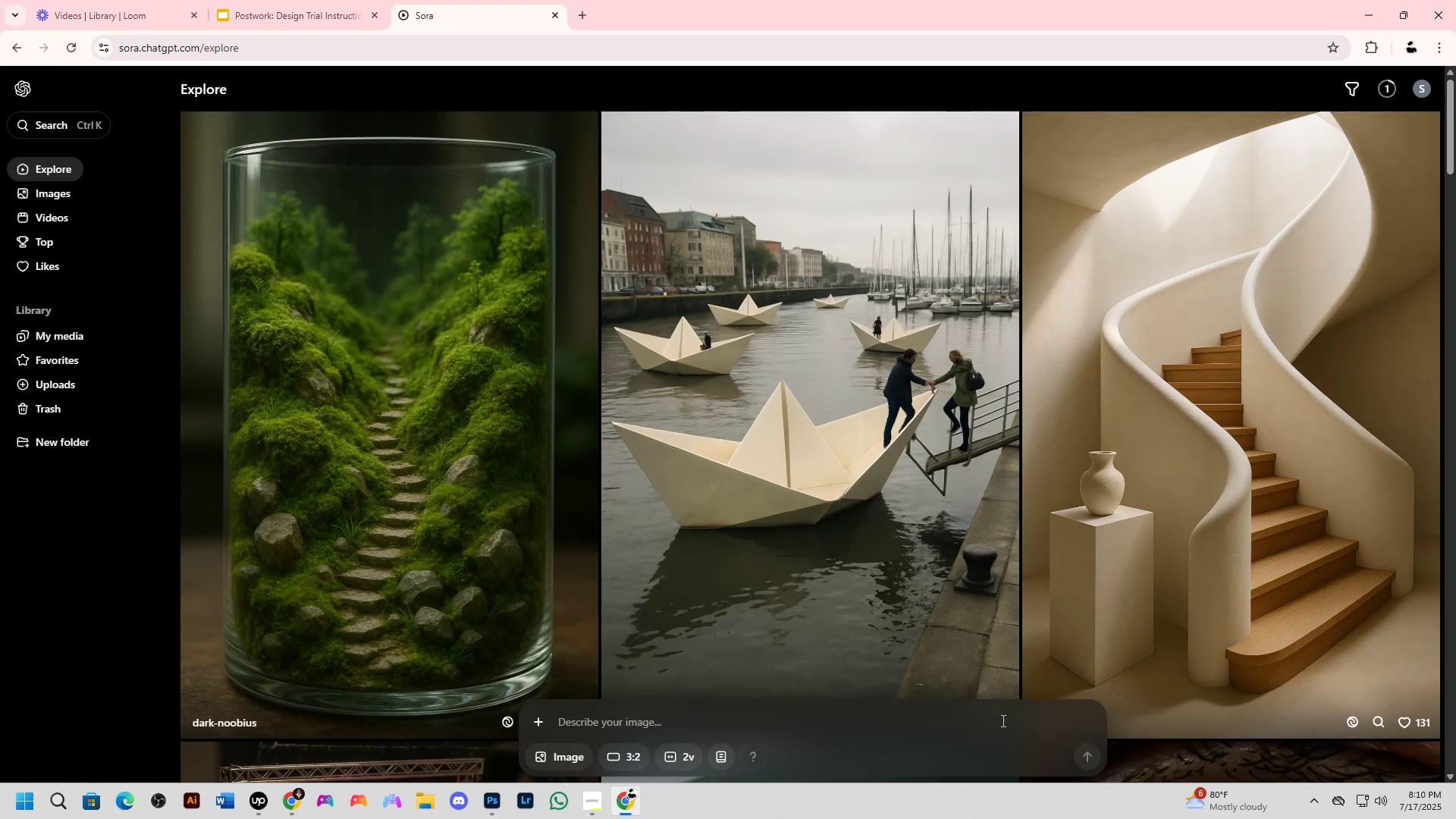 
left_click([58, 186])
 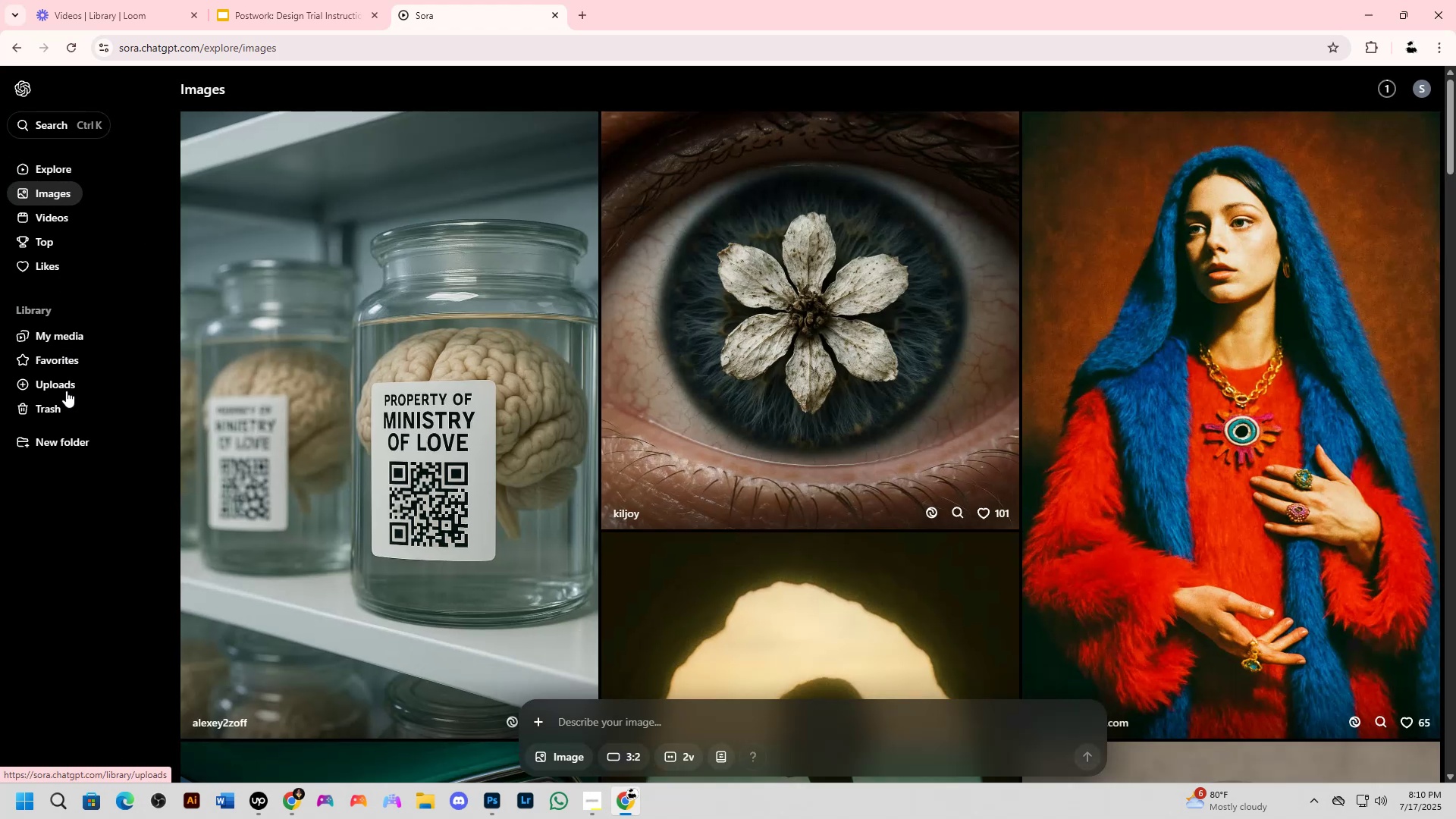 
wait(6.12)
 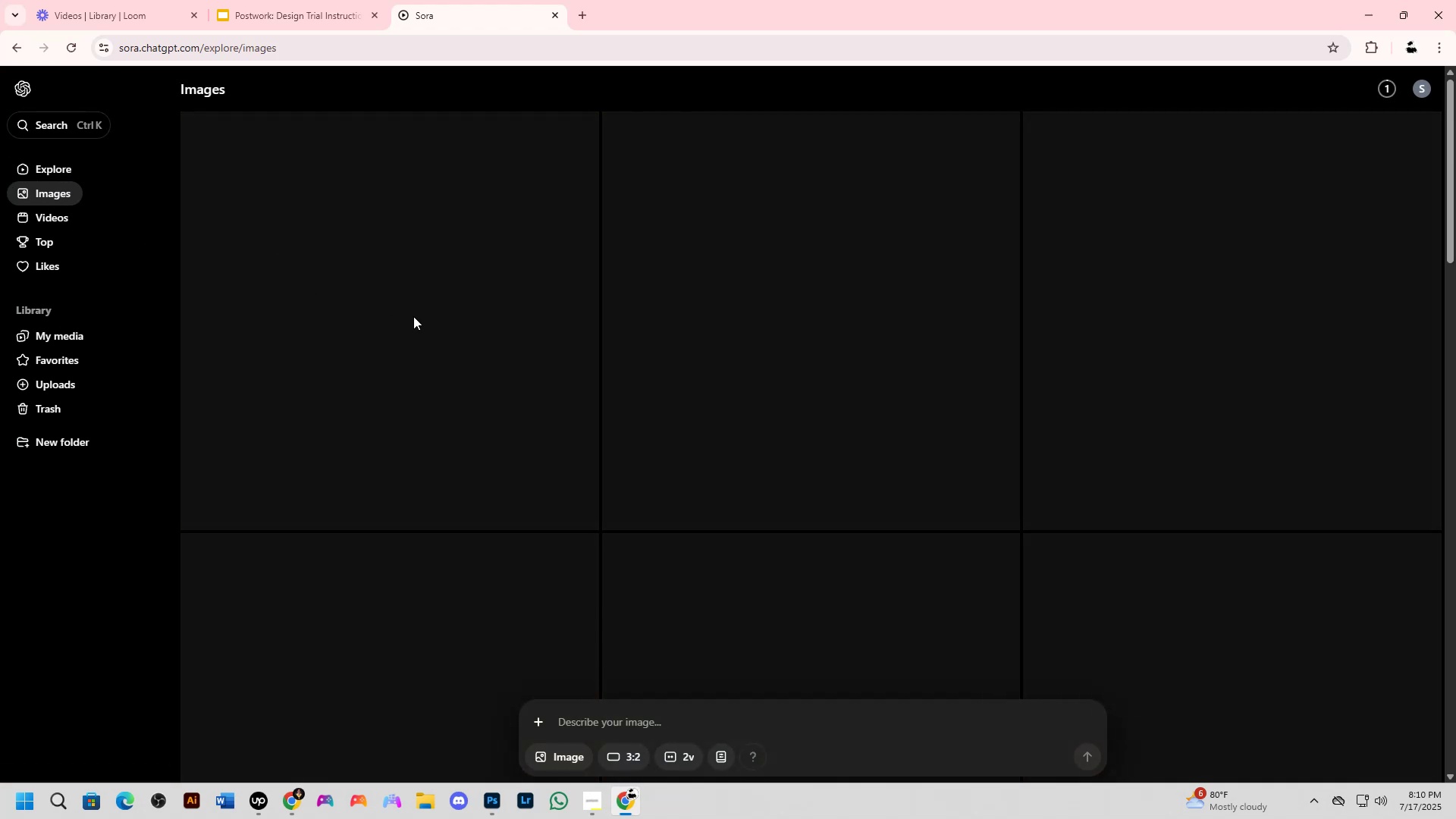 
left_click([69, 338])
 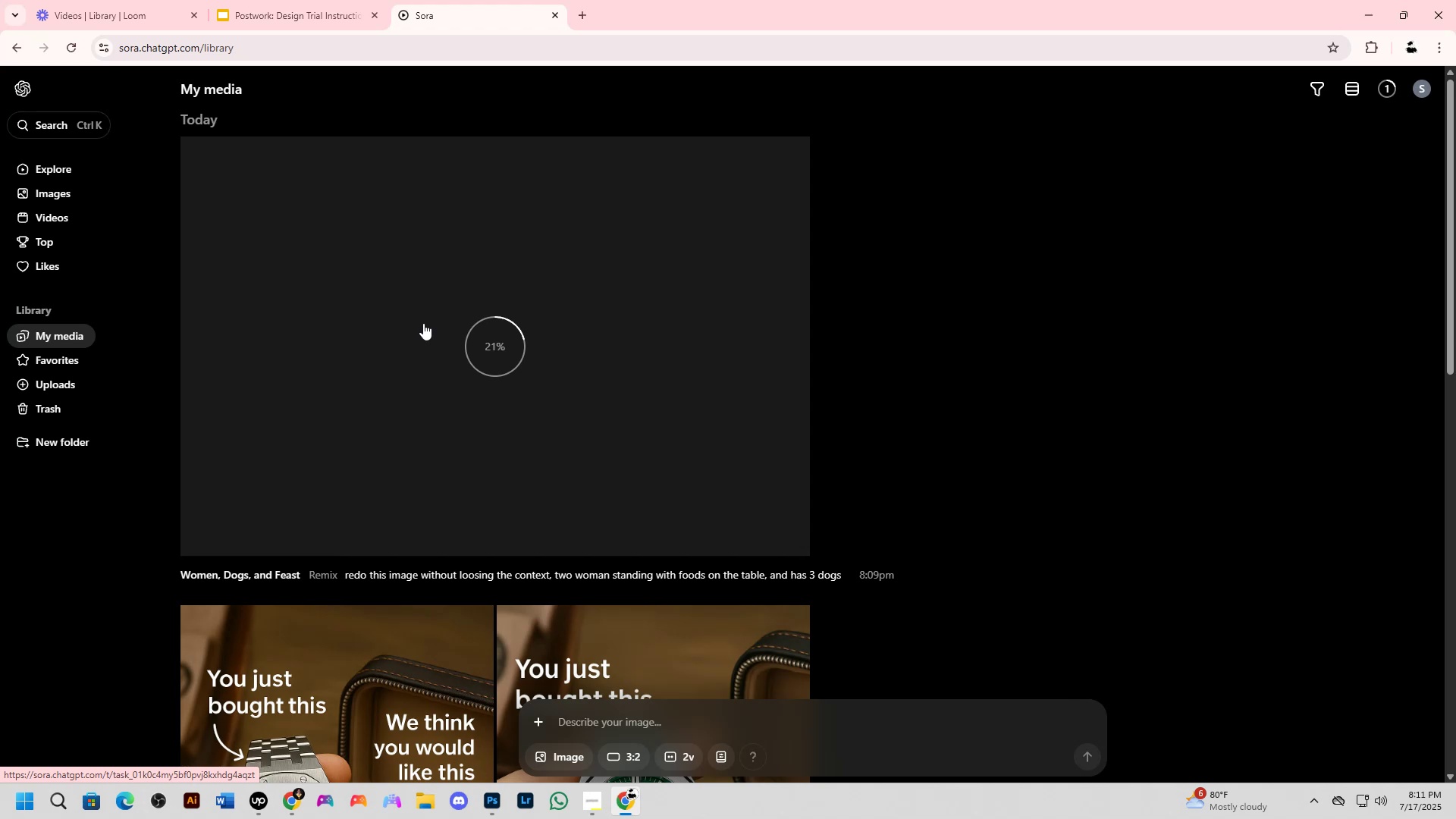 
wait(60.26)
 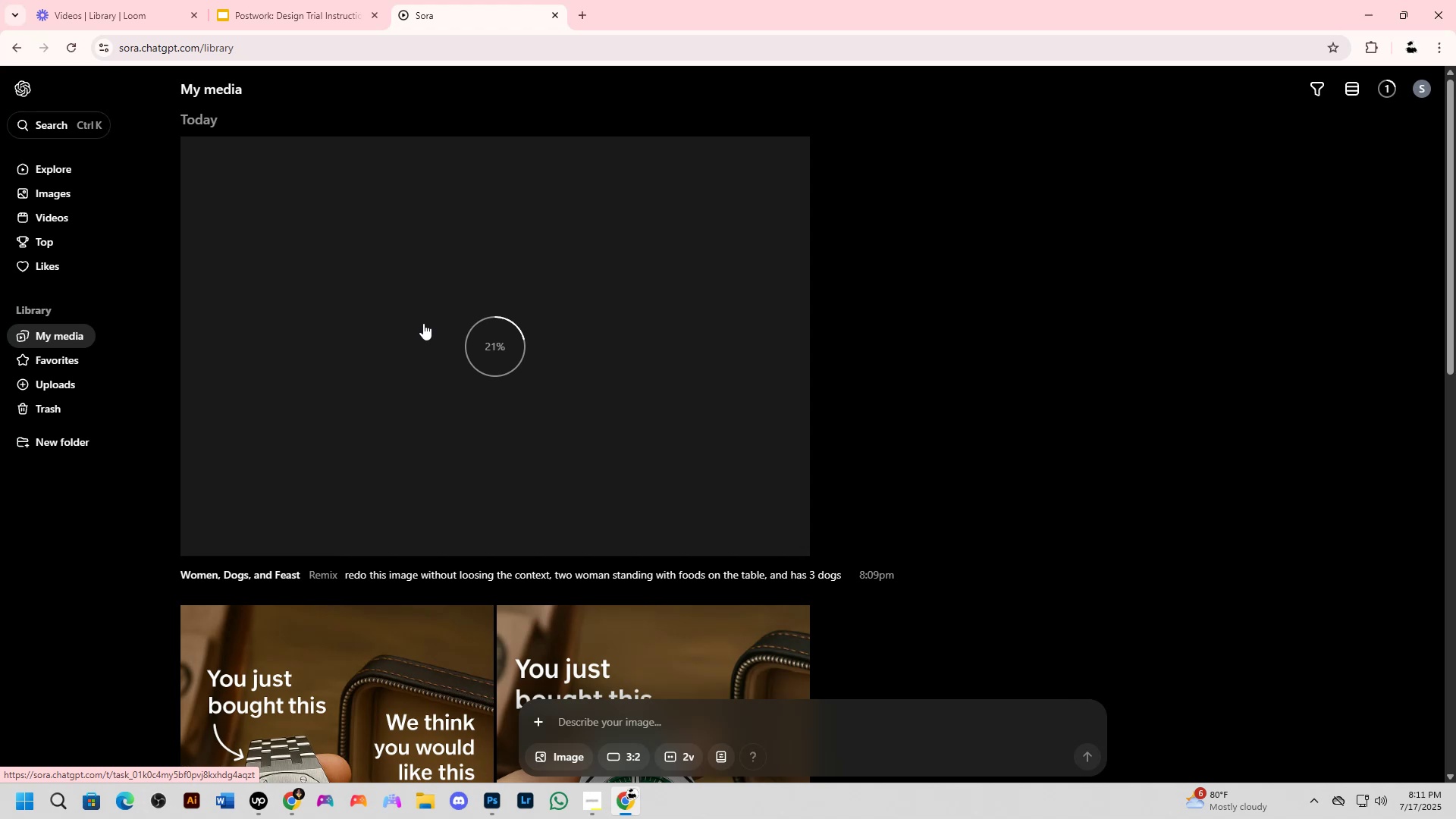 
left_click([479, 356])
 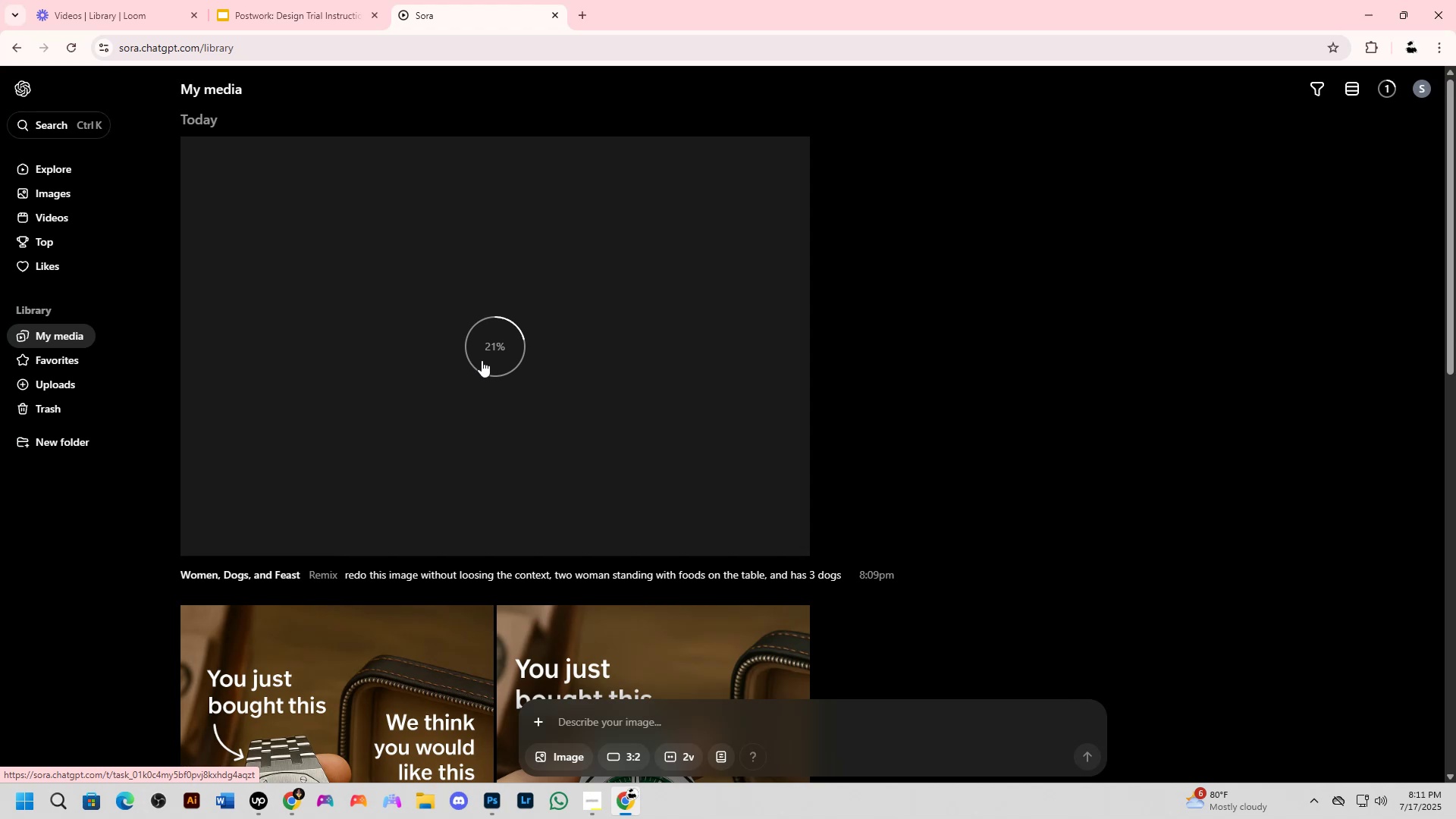 
key(Alt+Tab)
 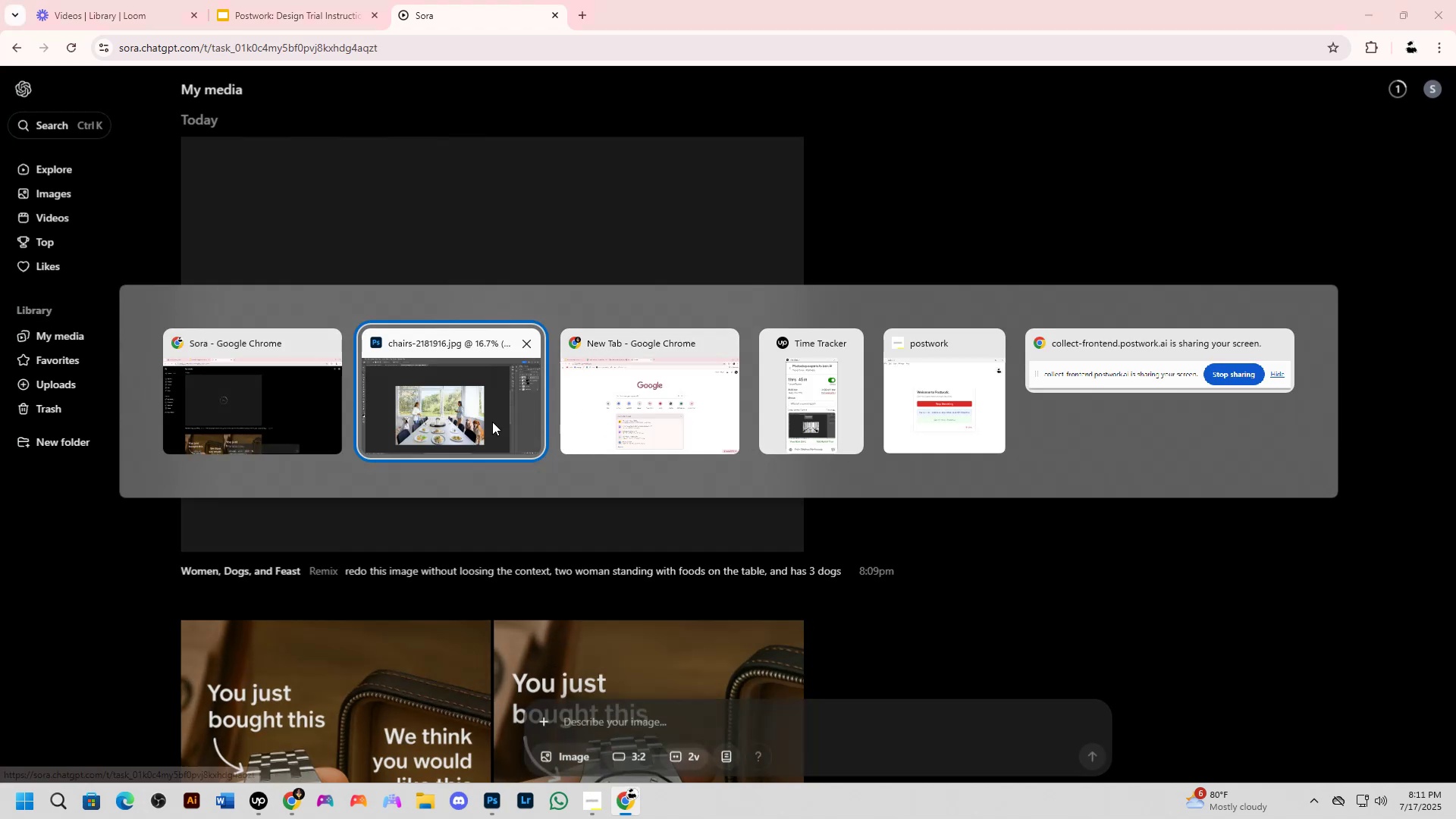 
left_click([456, 410])
 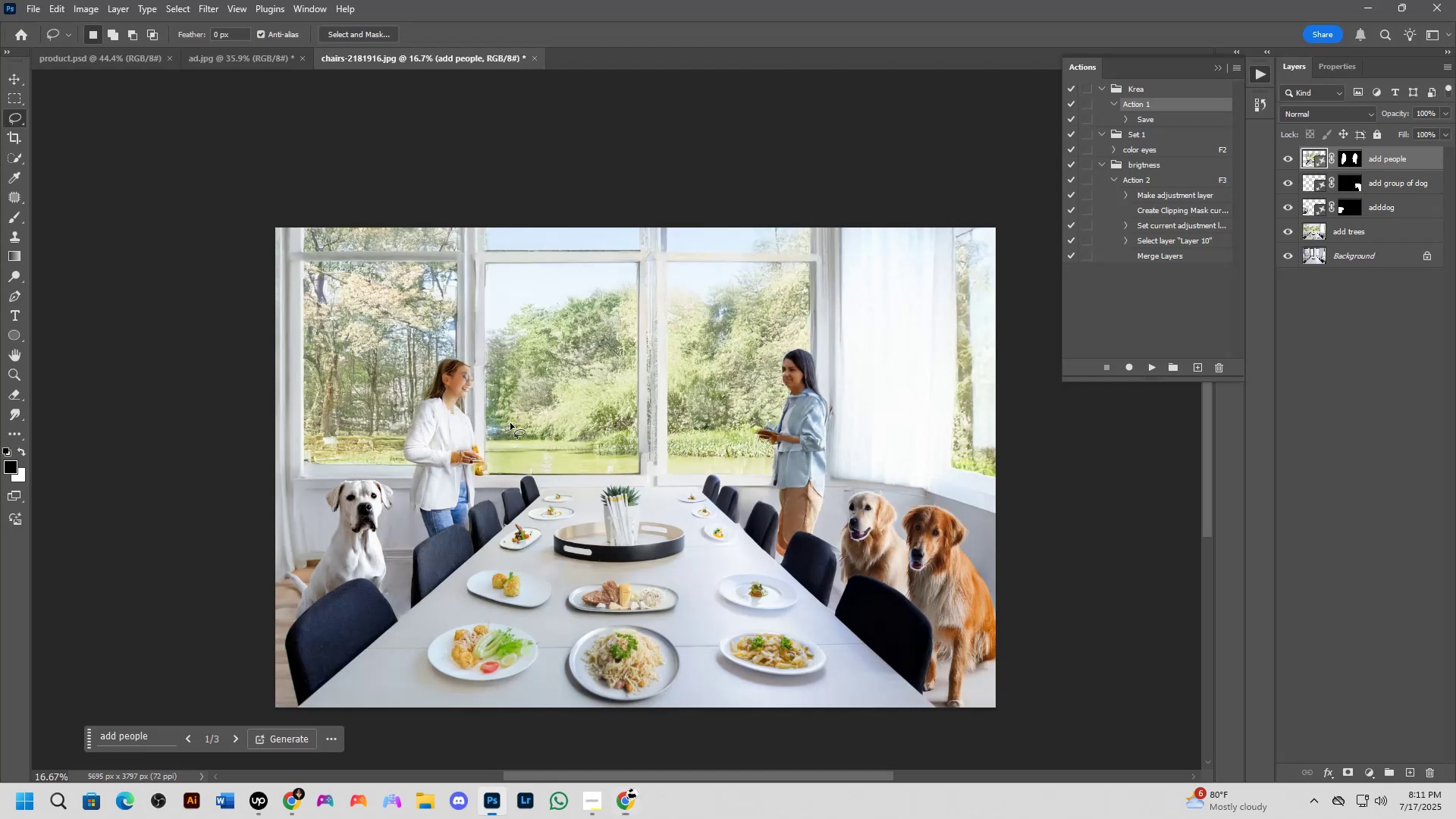 
key(Alt+AltLeft)
 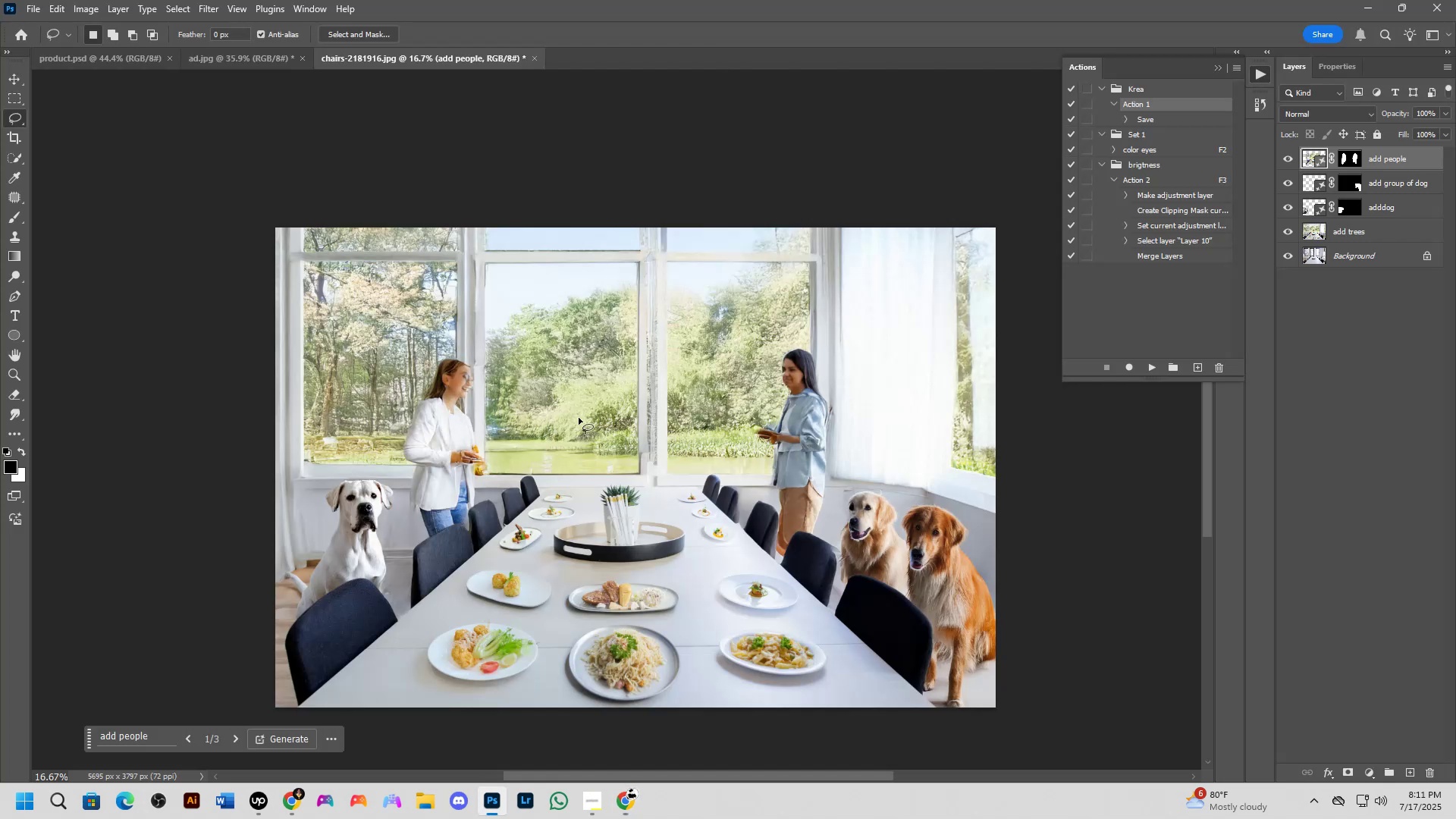 
key(Alt+Tab)
 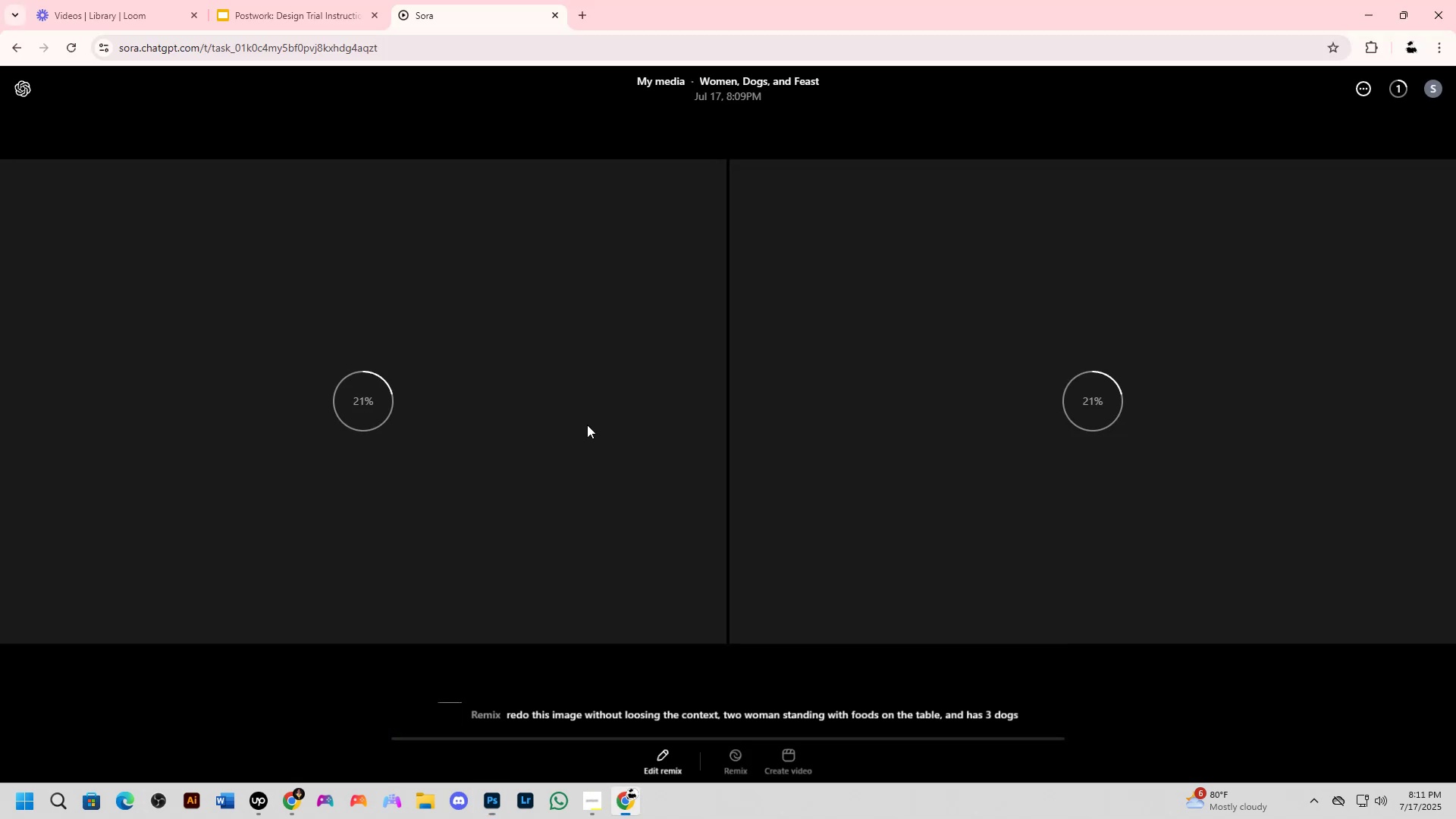 
key(Alt+AltLeft)
 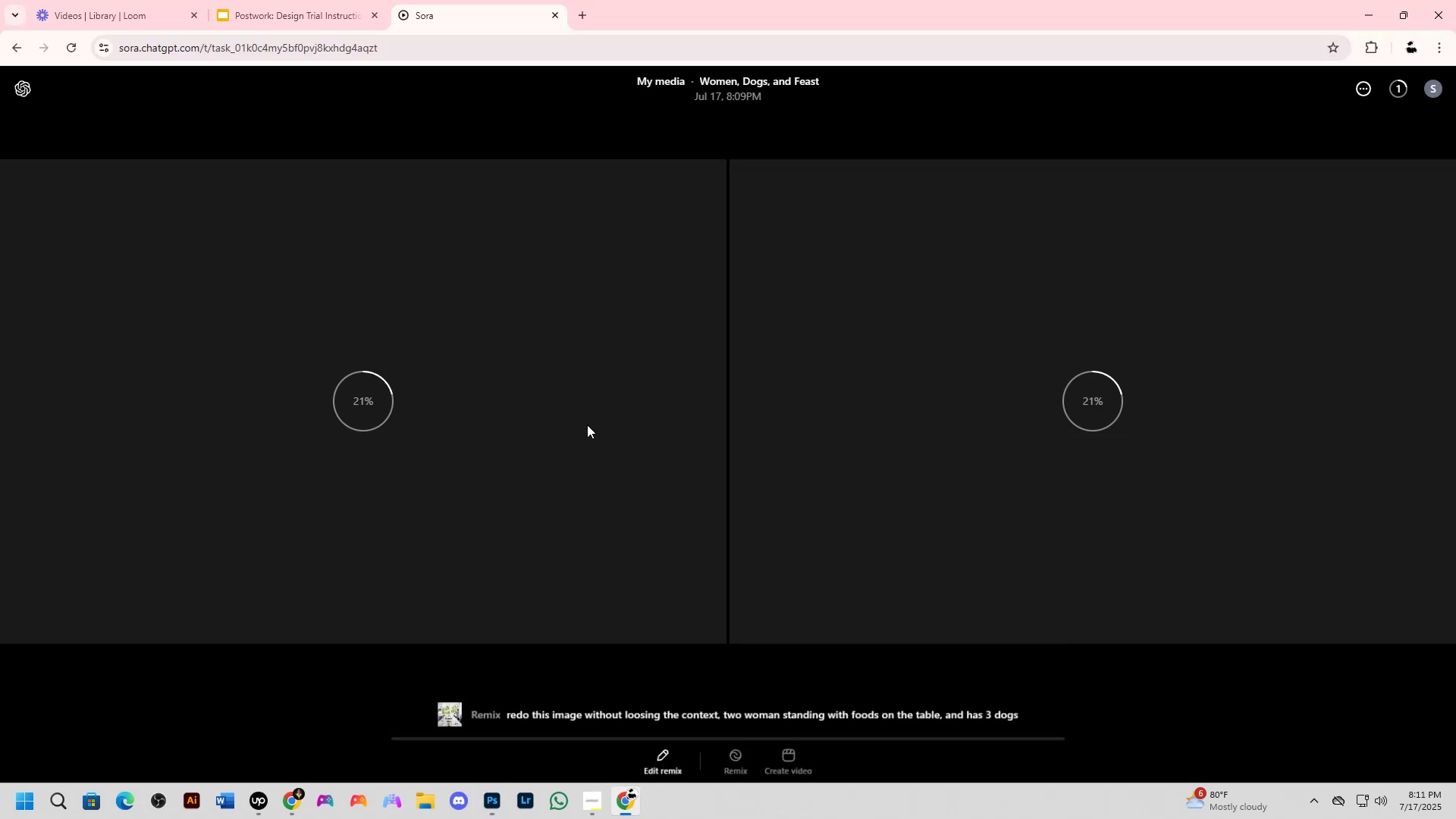 
key(Alt+Tab)
 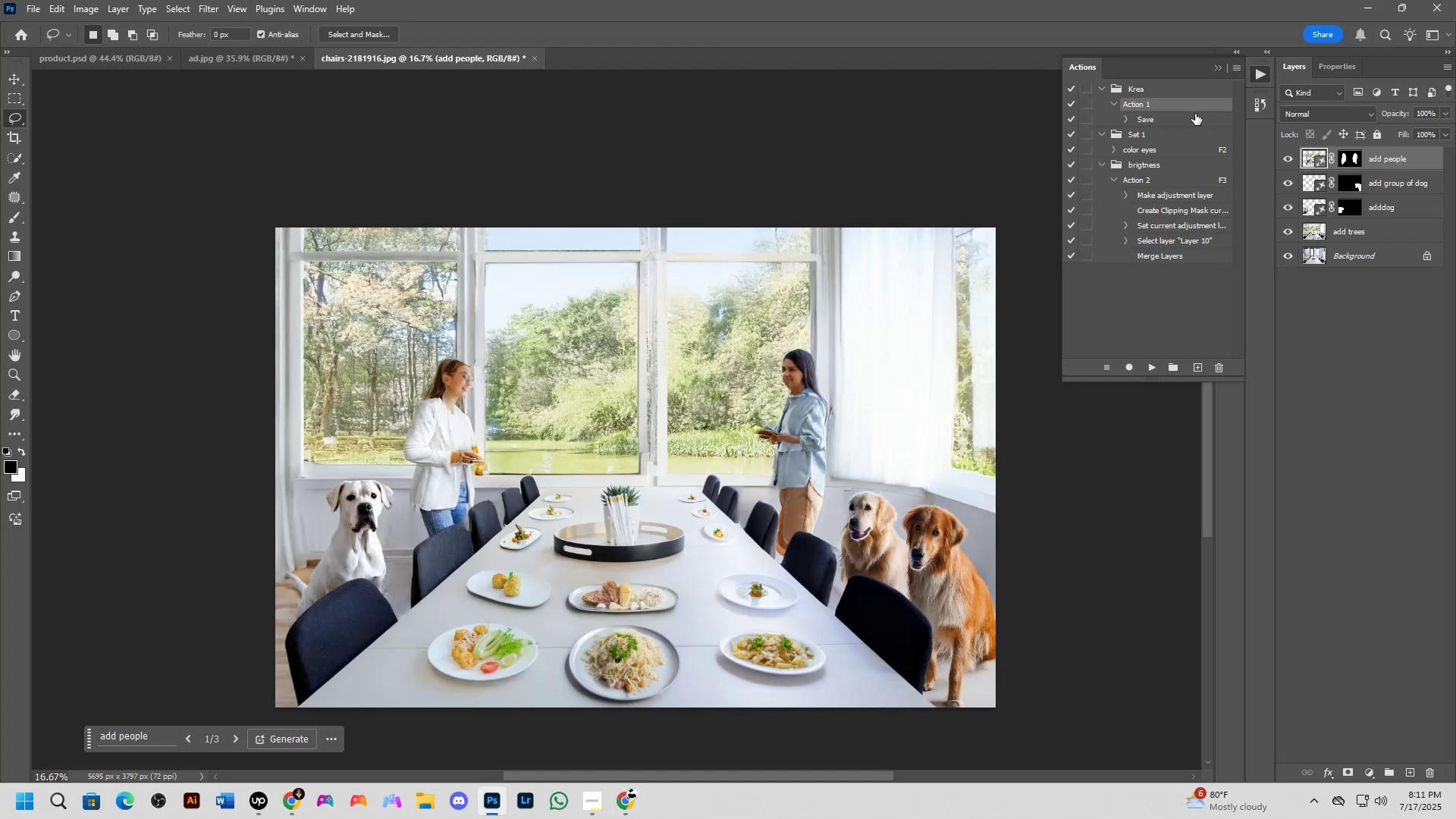 
left_click([1217, 71])
 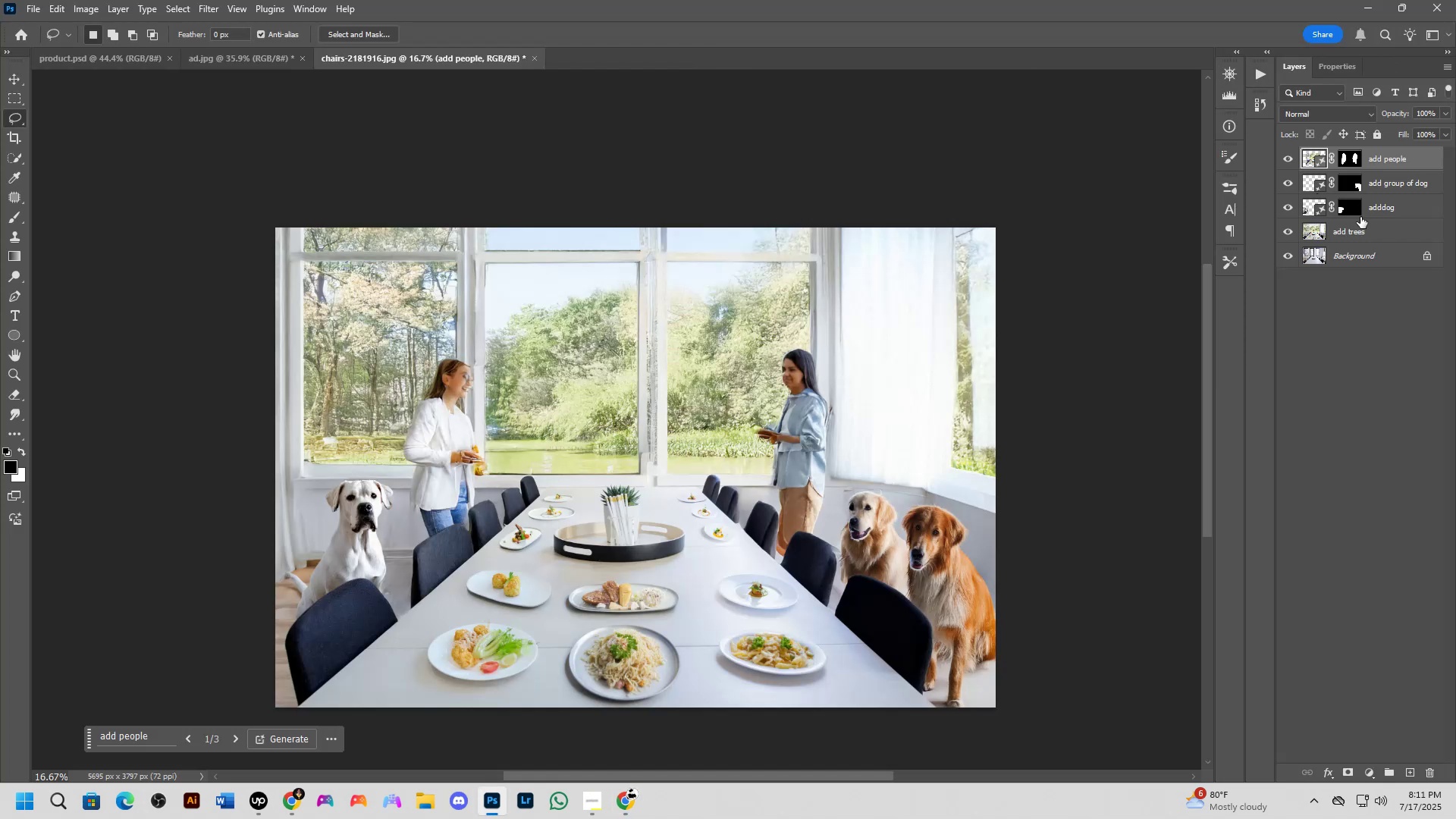 
key(Control+Shift+ShiftLeft)
 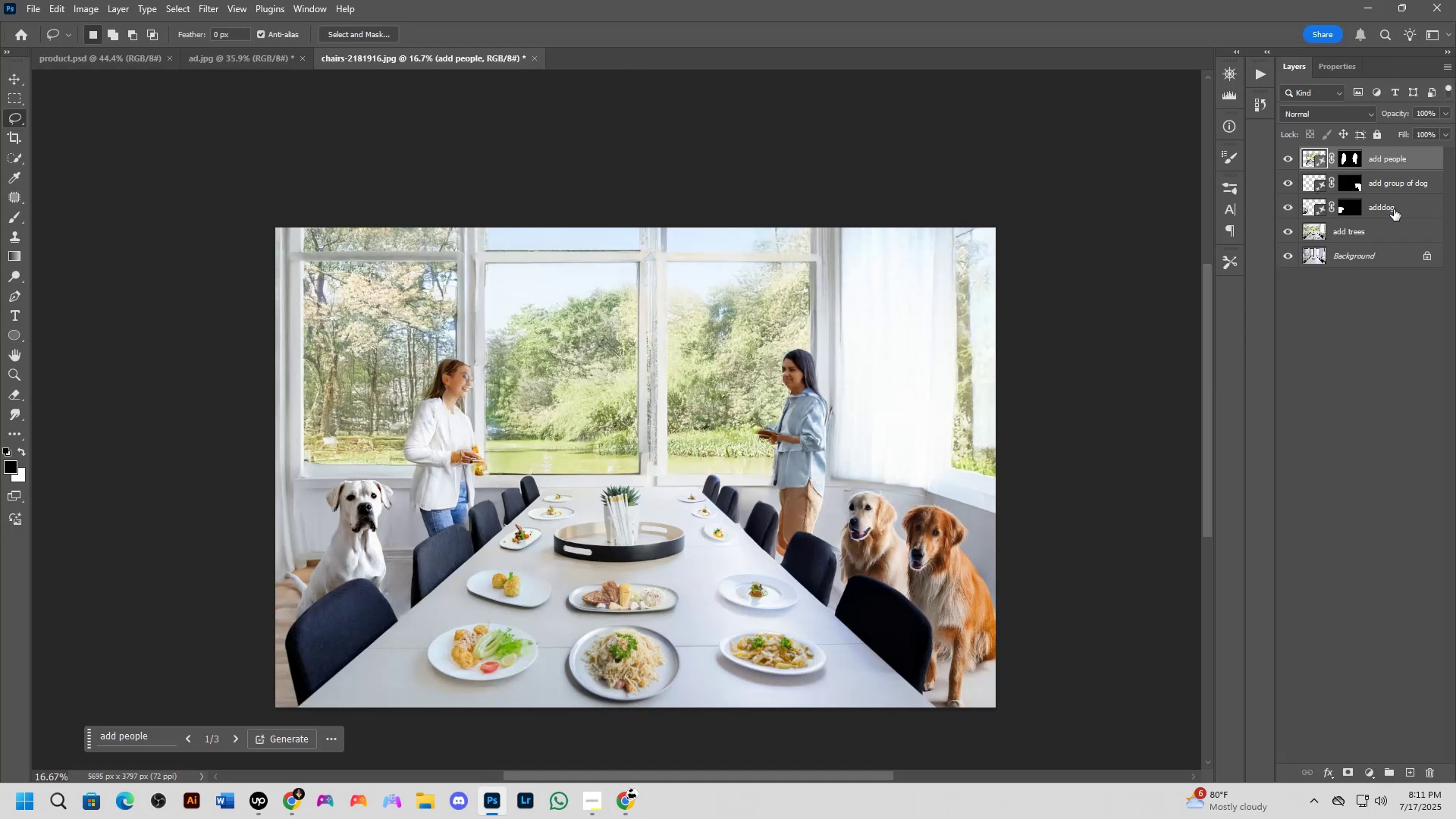 
left_click([1394, 209])
 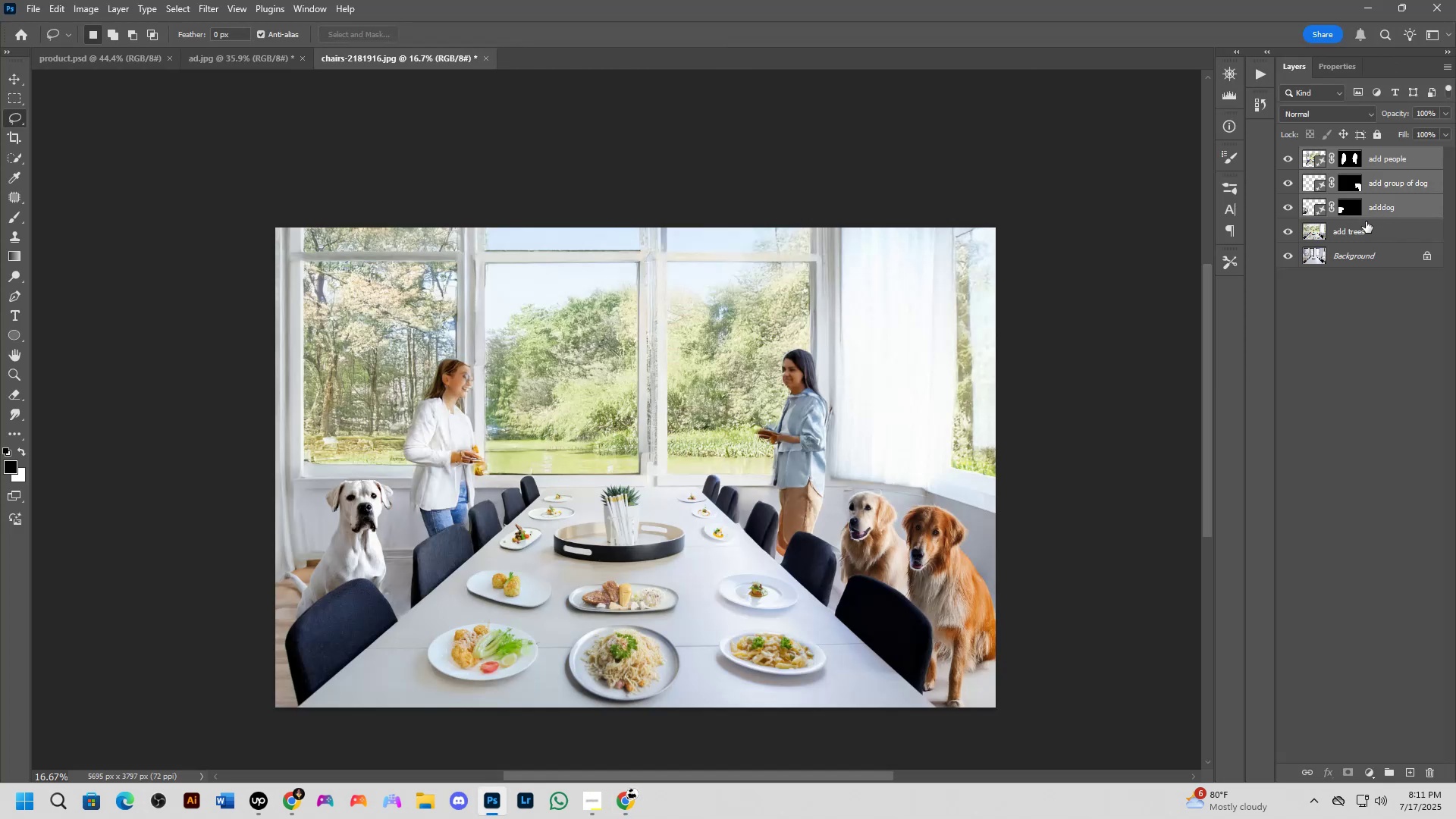 
key(Control+E)
 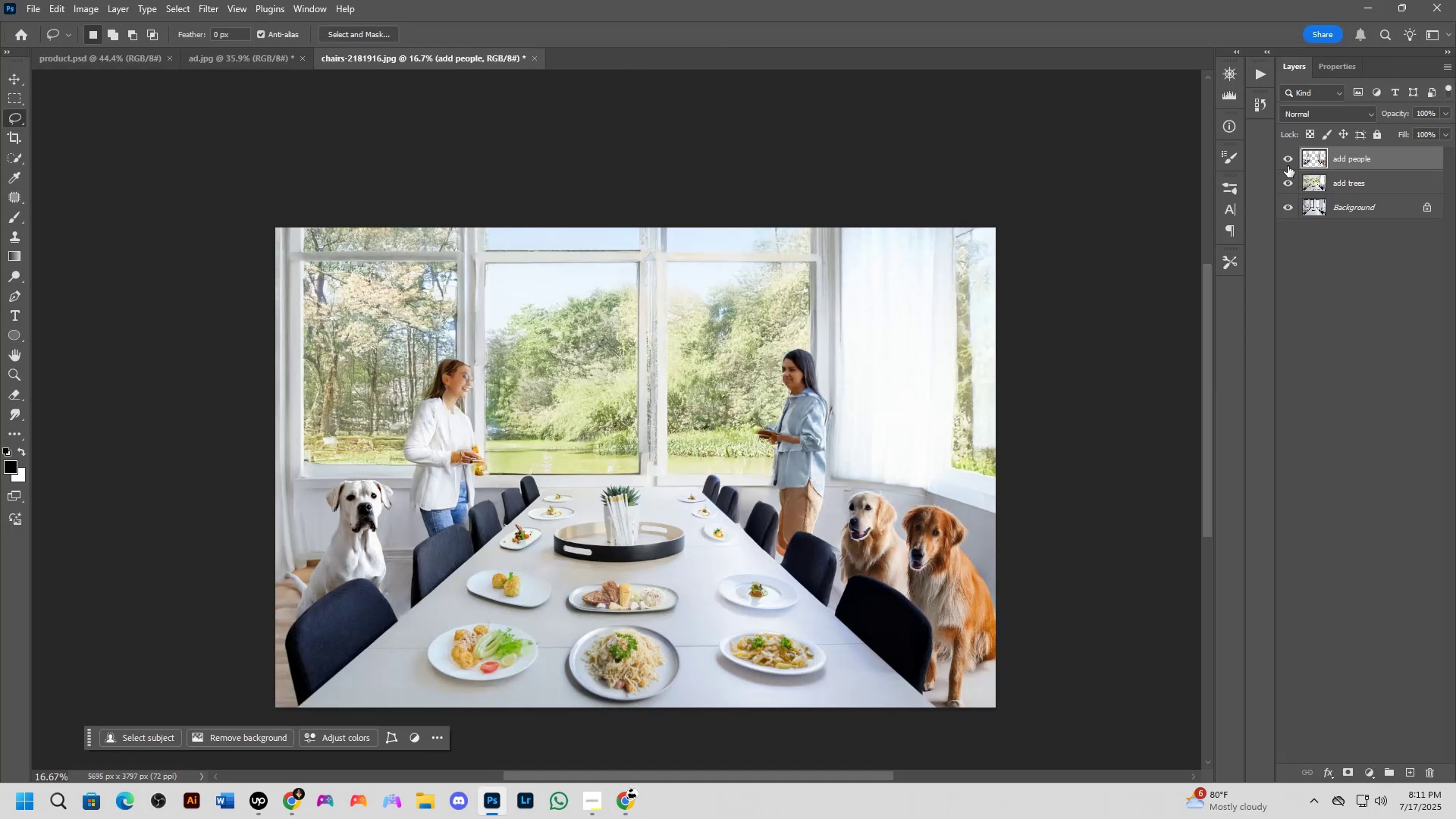 
left_click([1288, 163])
 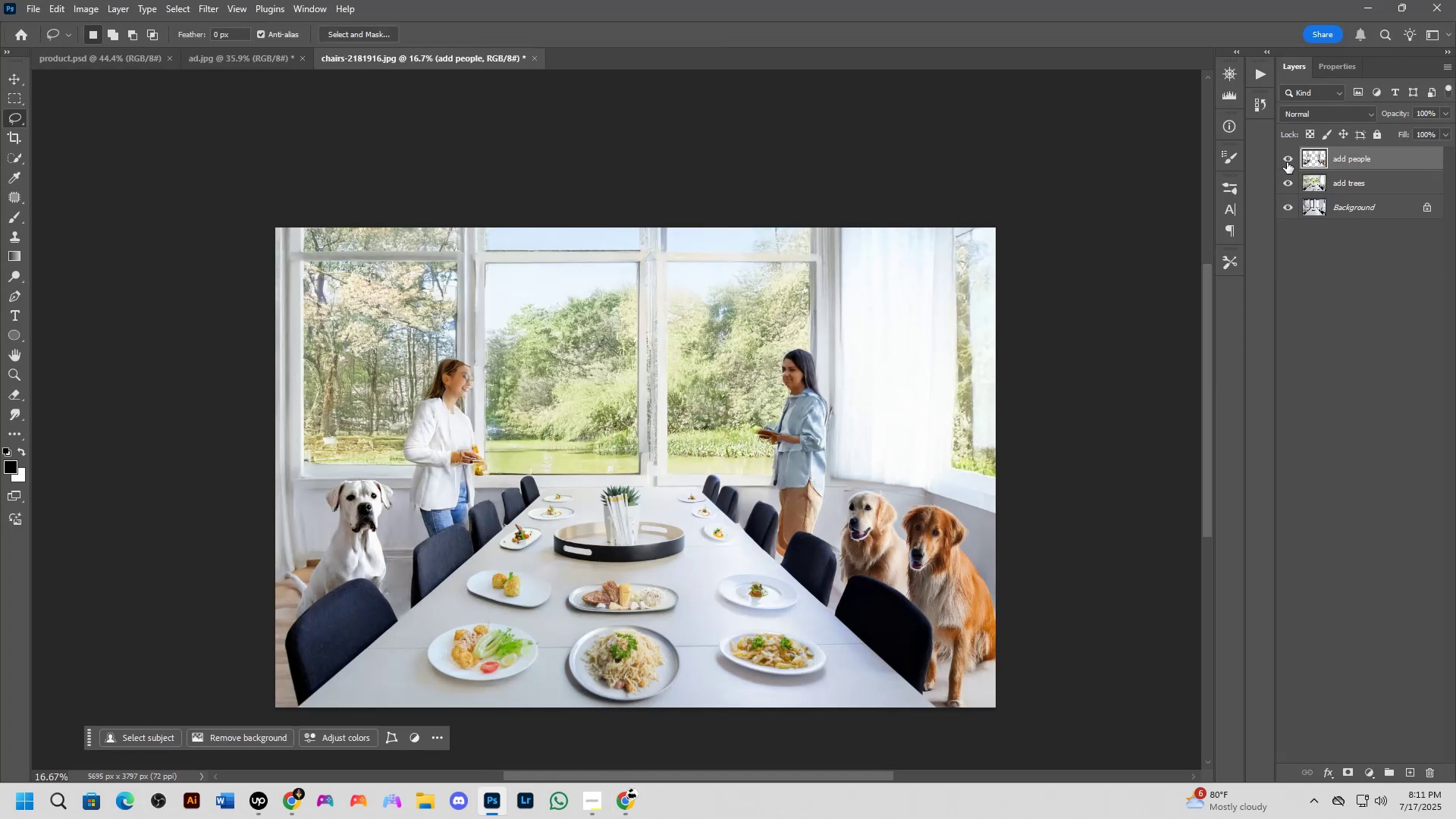 
double_click([1287, 162])
 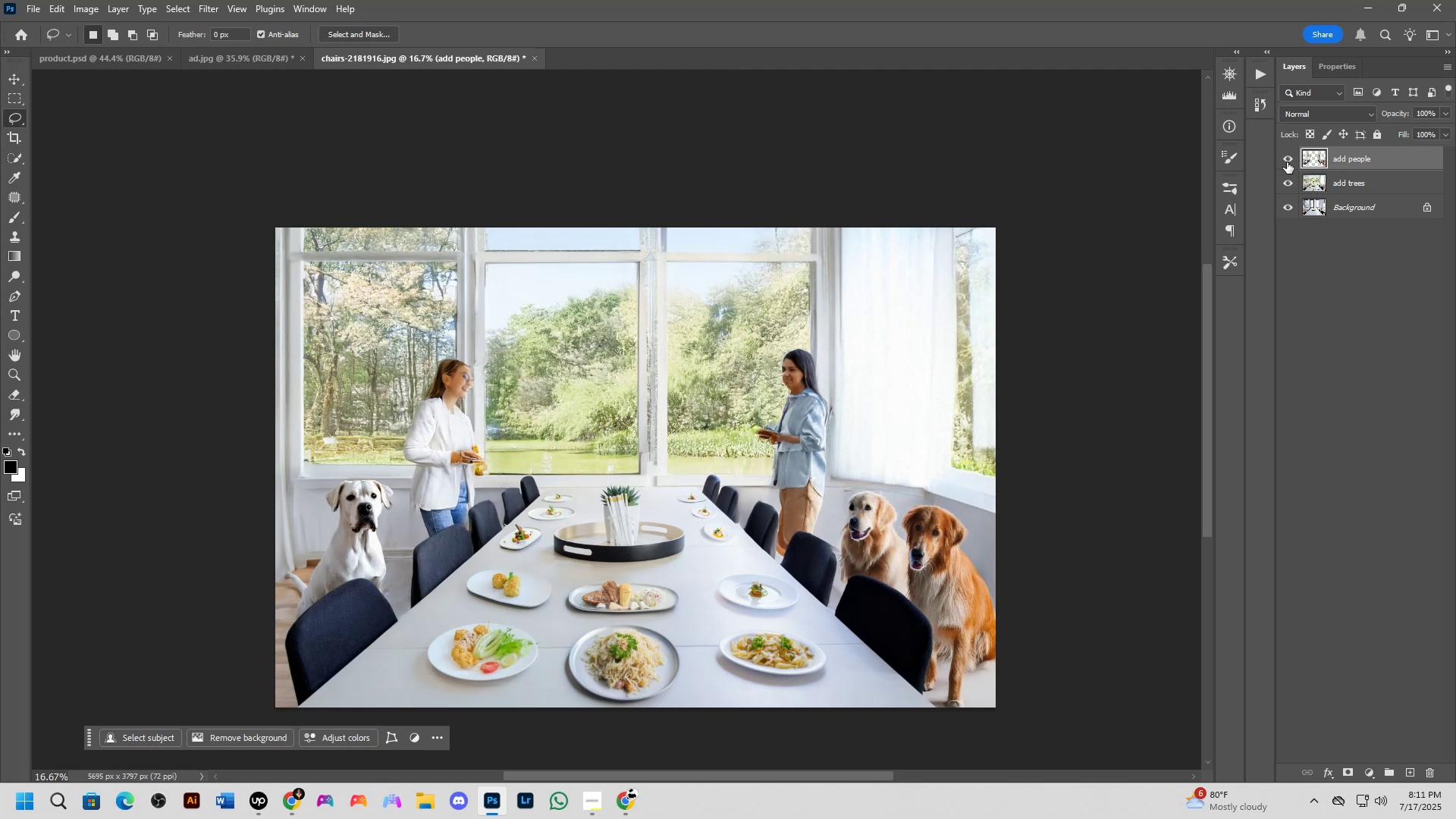 
left_click_drag(start_coordinate=[1288, 159], to_coordinate=[1289, 177])
 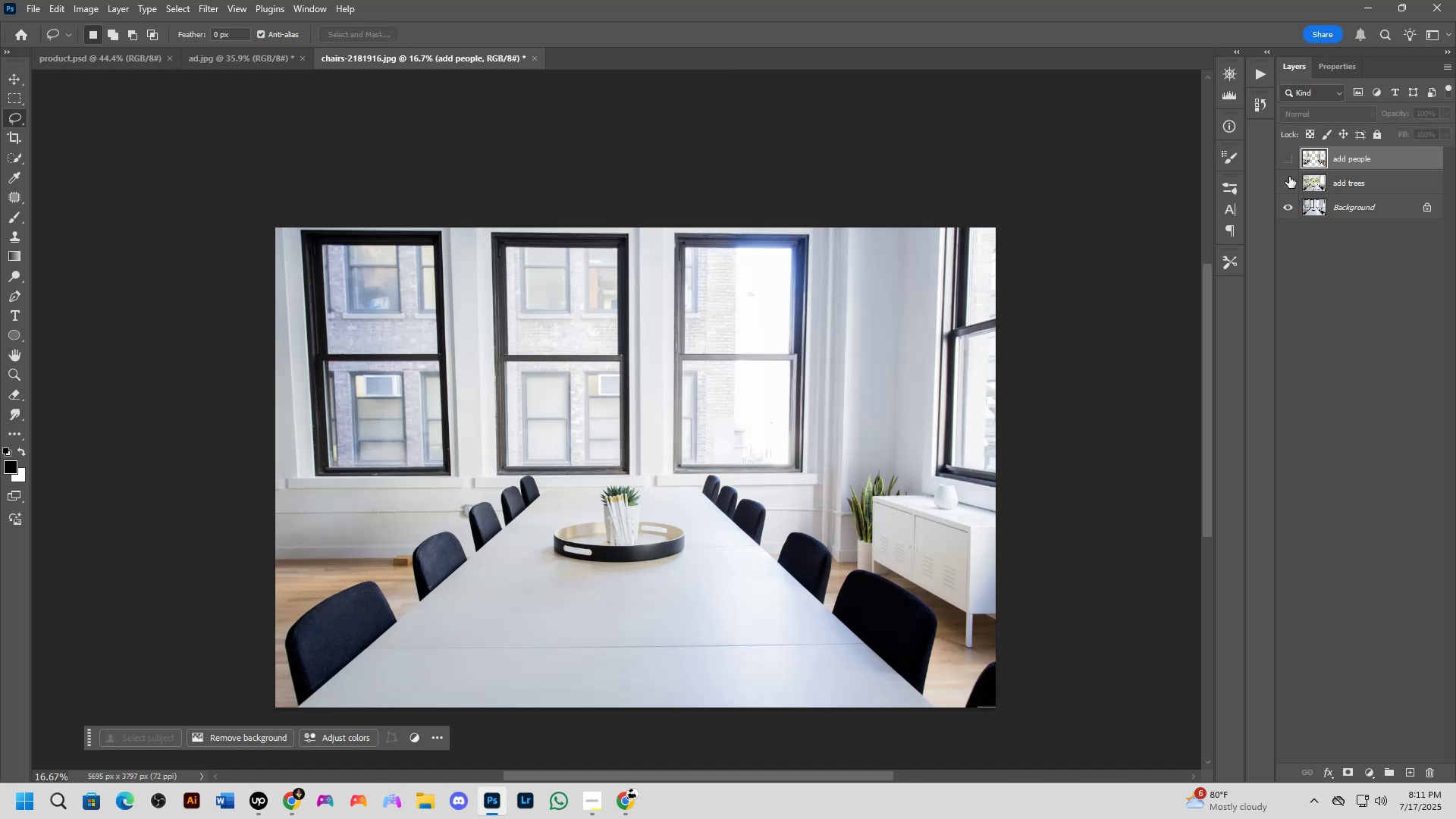 
left_click_drag(start_coordinate=[1289, 177], to_coordinate=[1291, 160])
 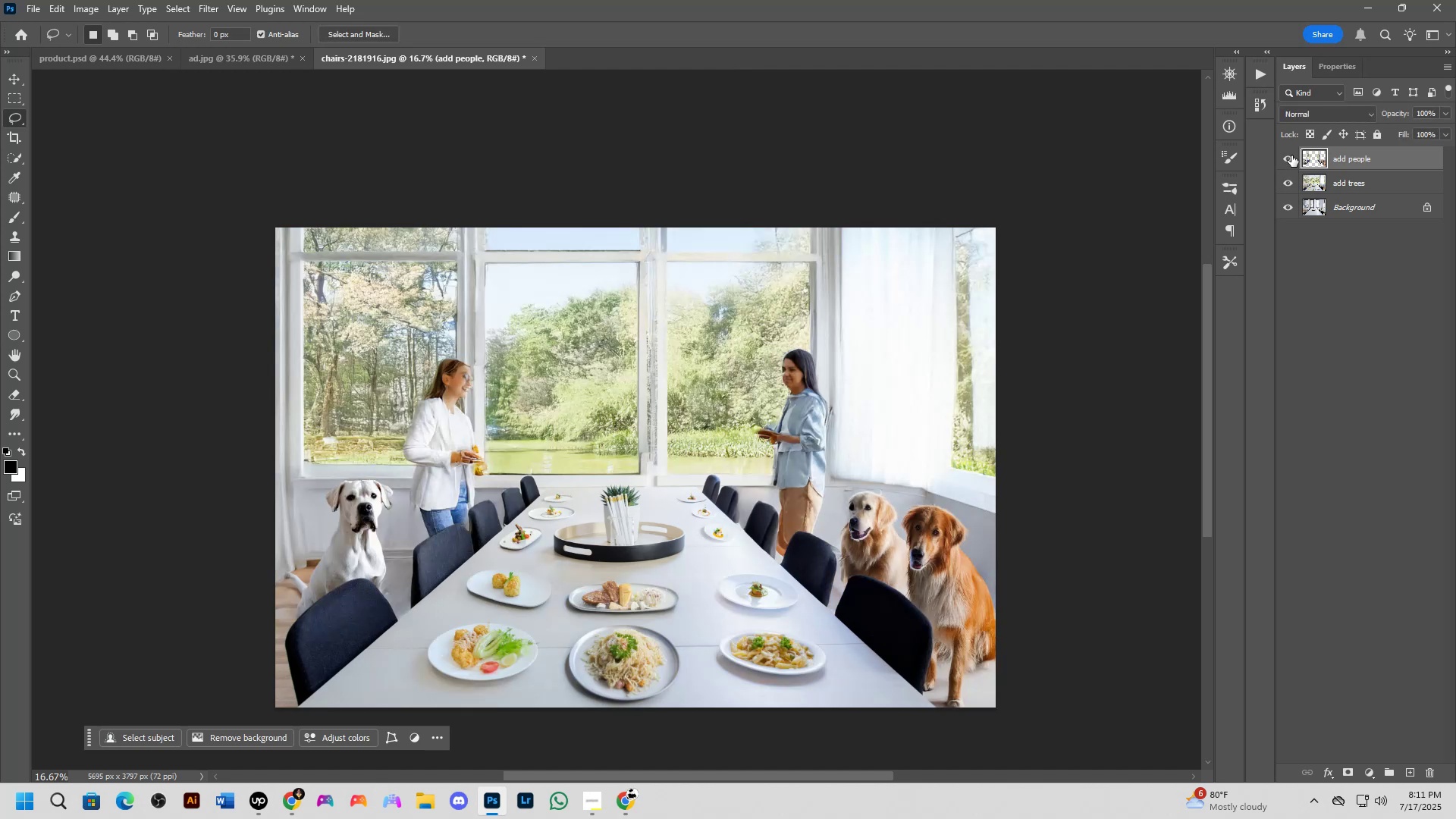 
double_click([1291, 155])
 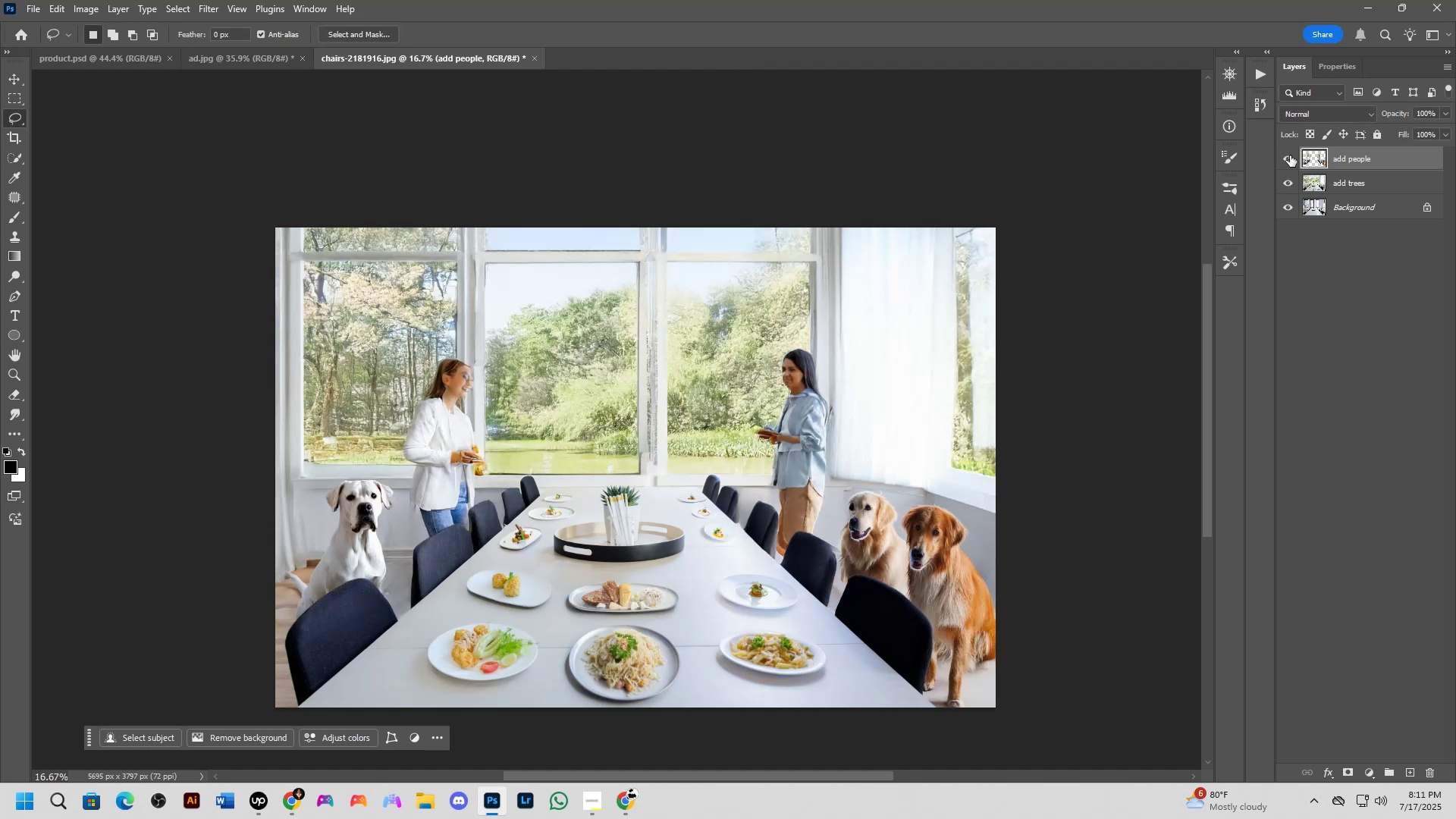 
key(Alt+AltLeft)
 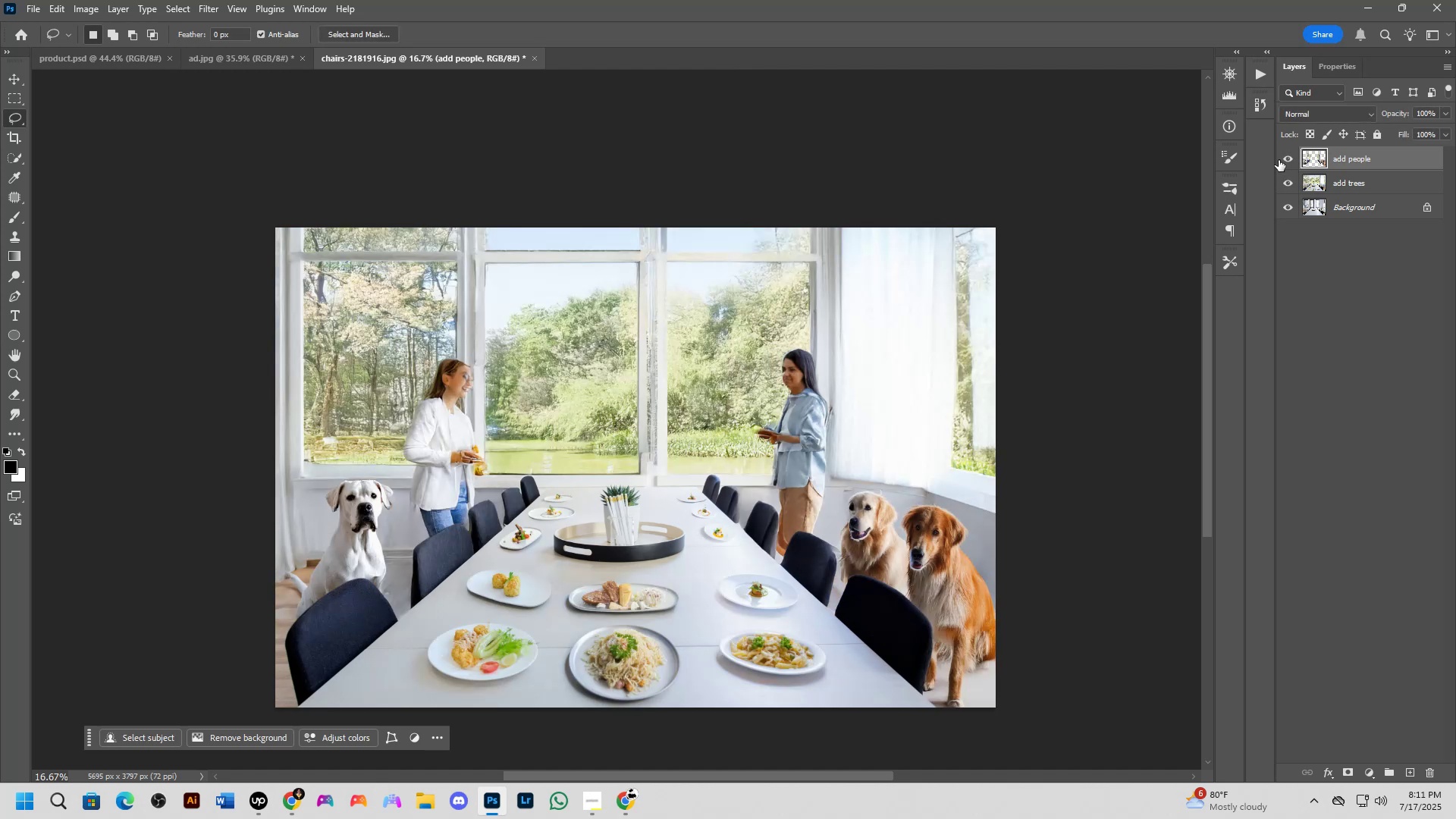 
key(Alt+Tab)
 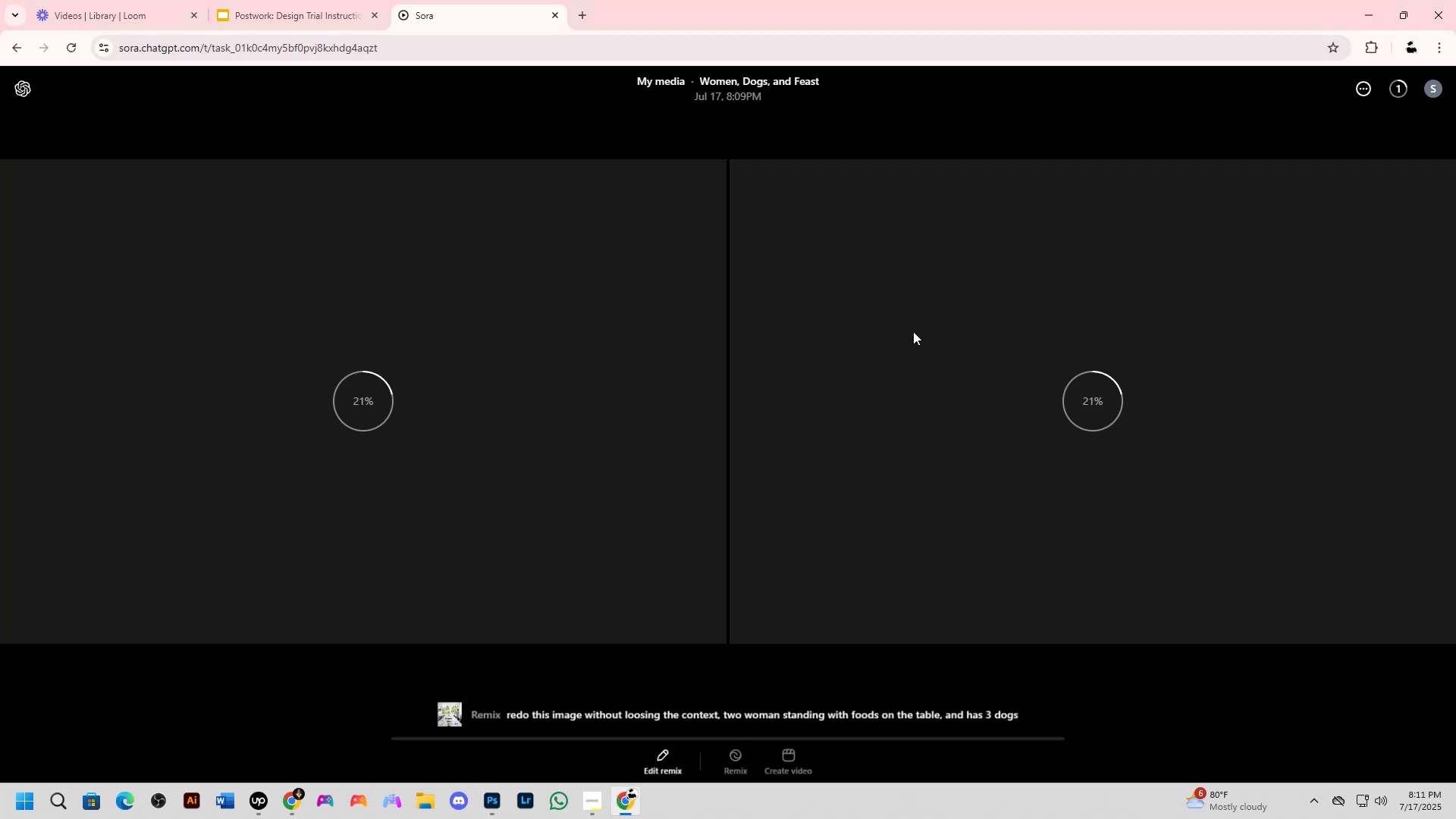 
key(Alt+AltLeft)
 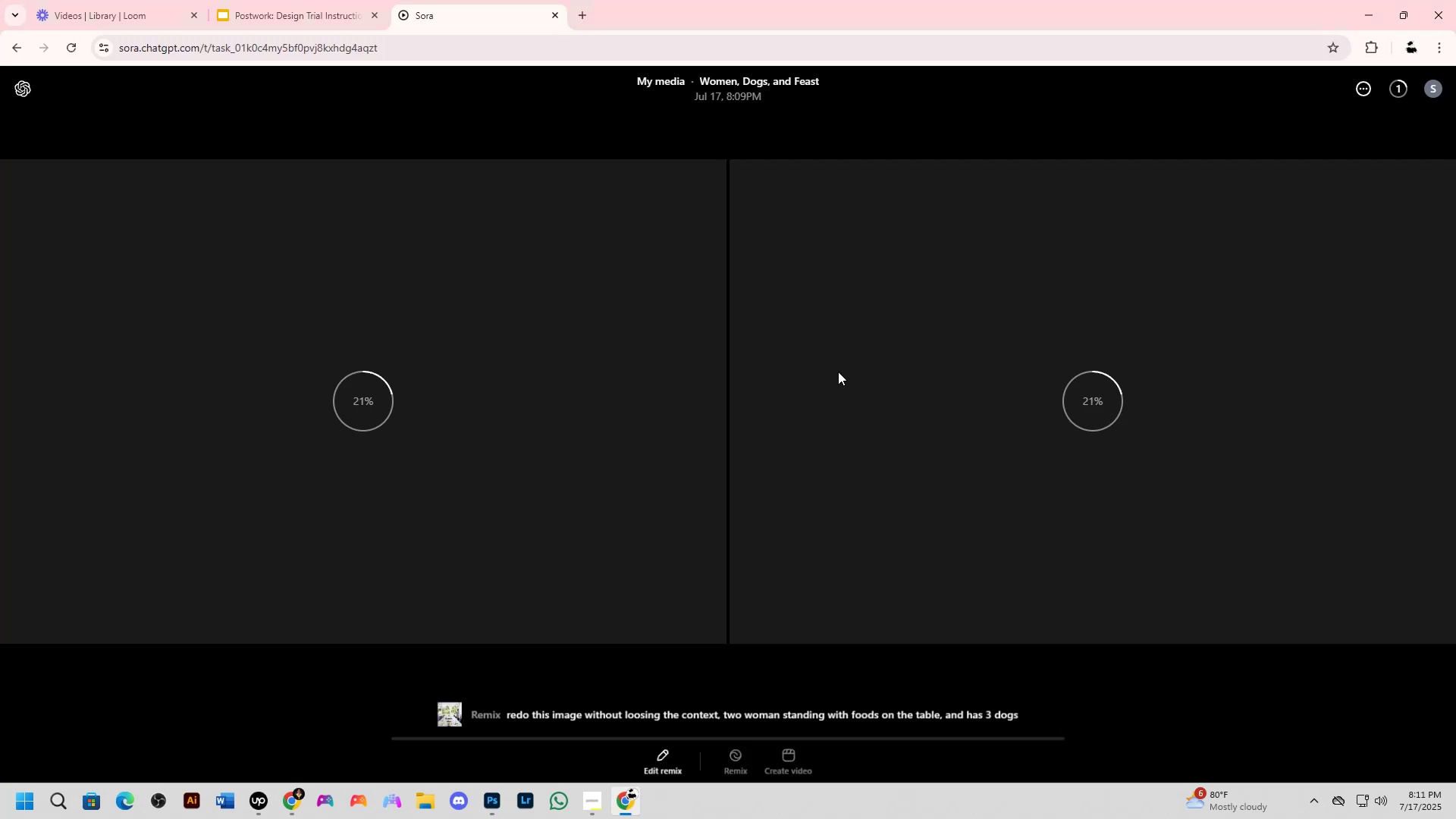 
key(Alt+Tab)
 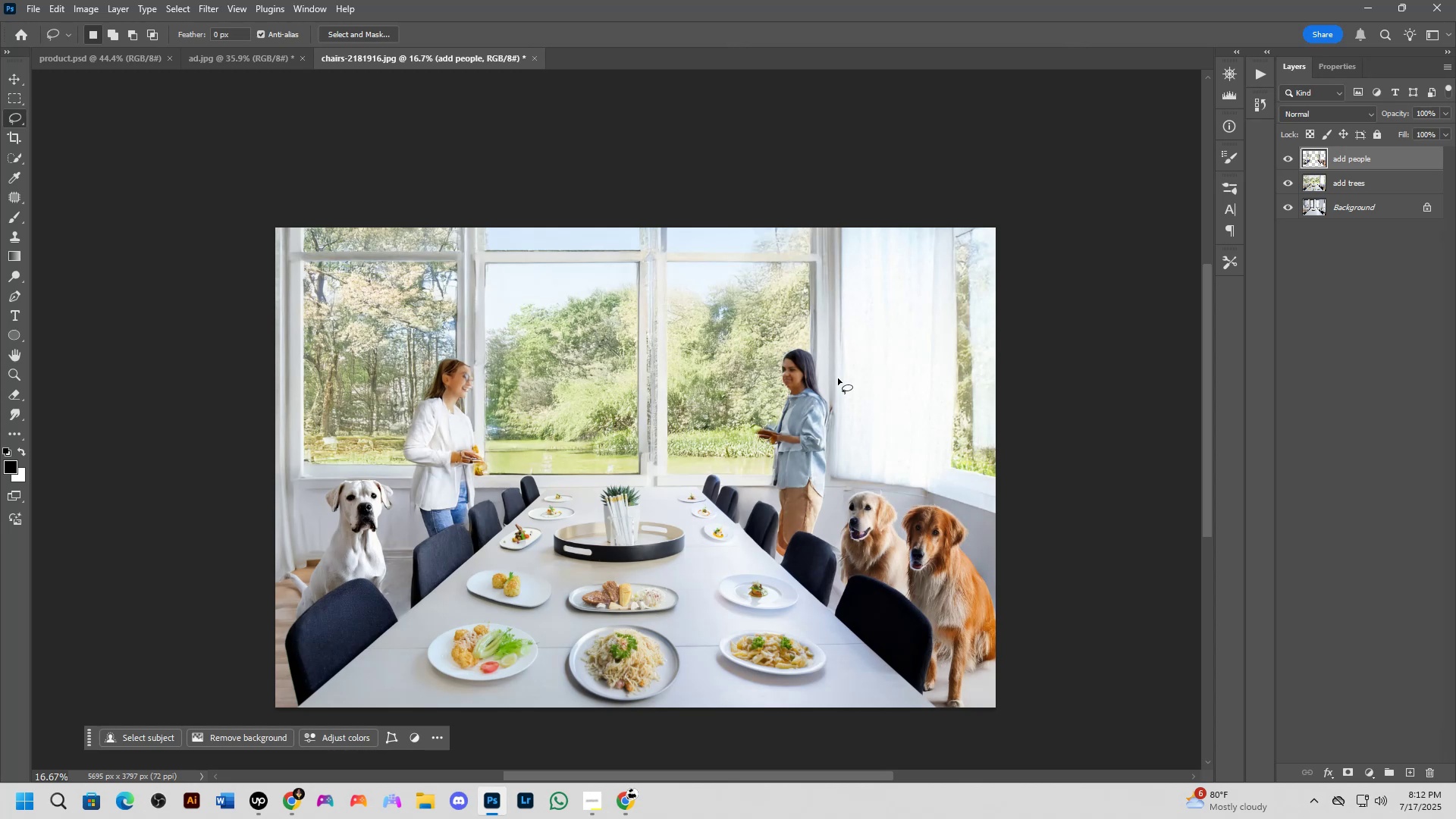 
wait(50.05)
 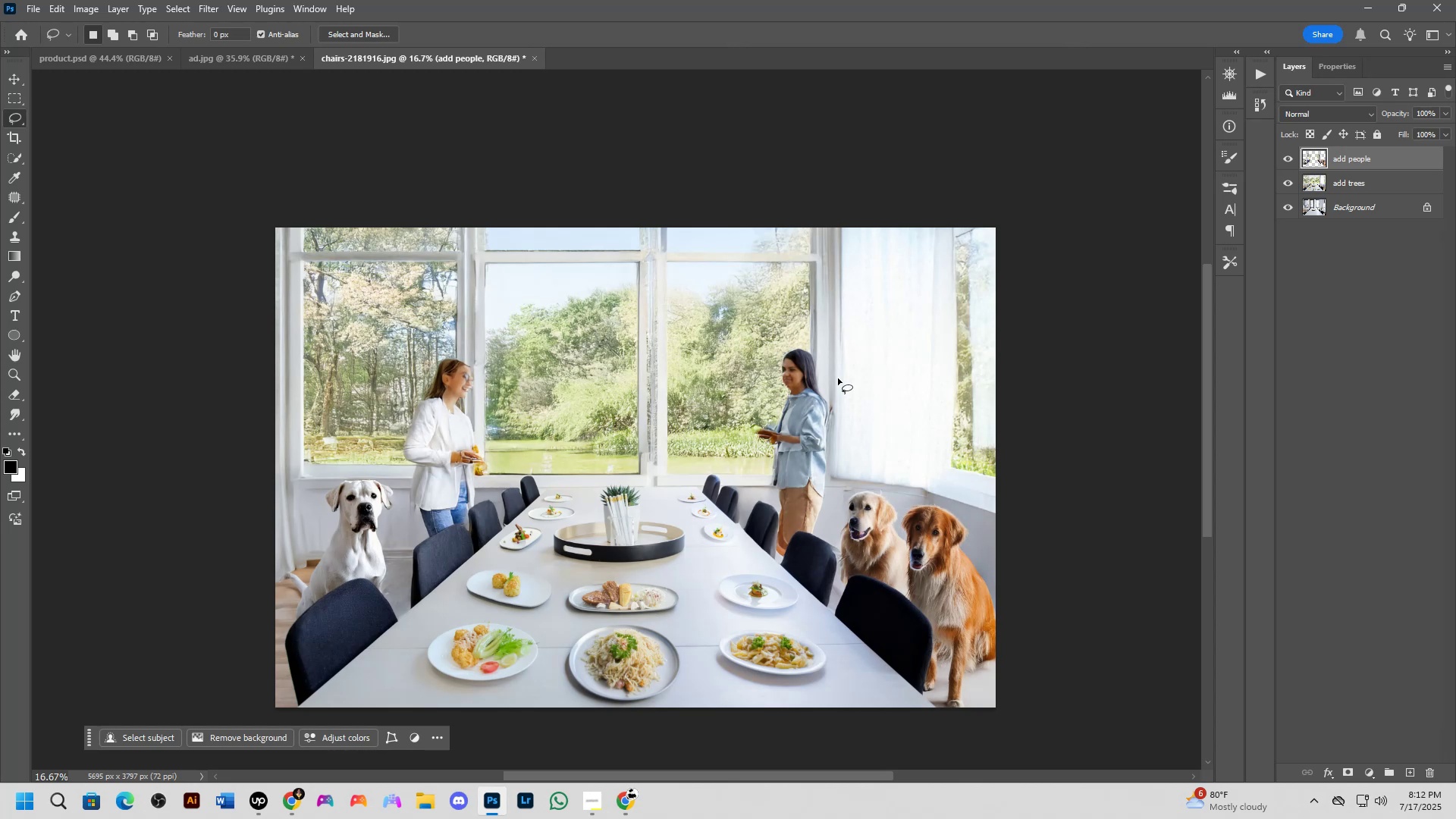 
key(Alt+AltLeft)
 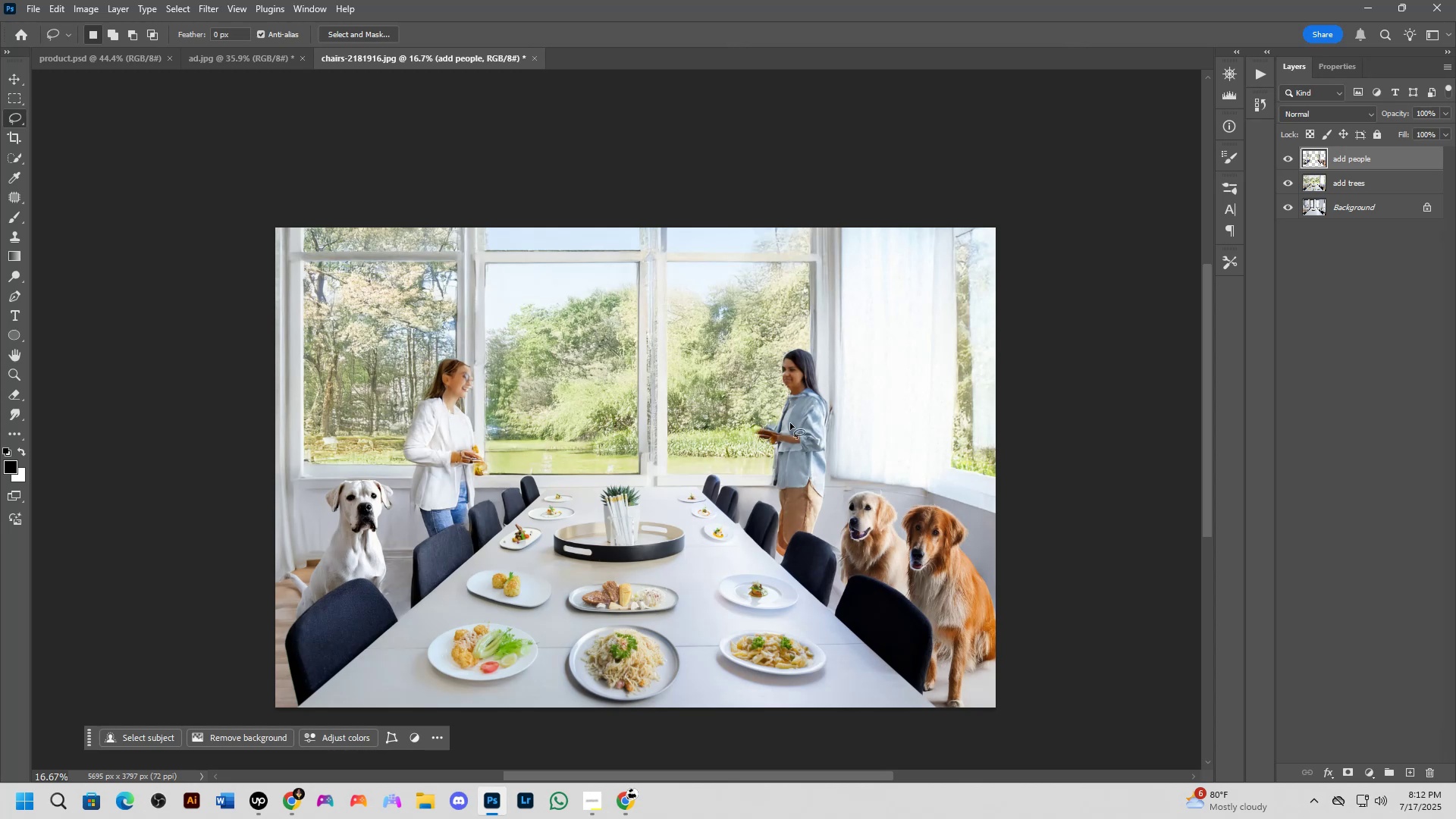 
key(Alt+Tab)
 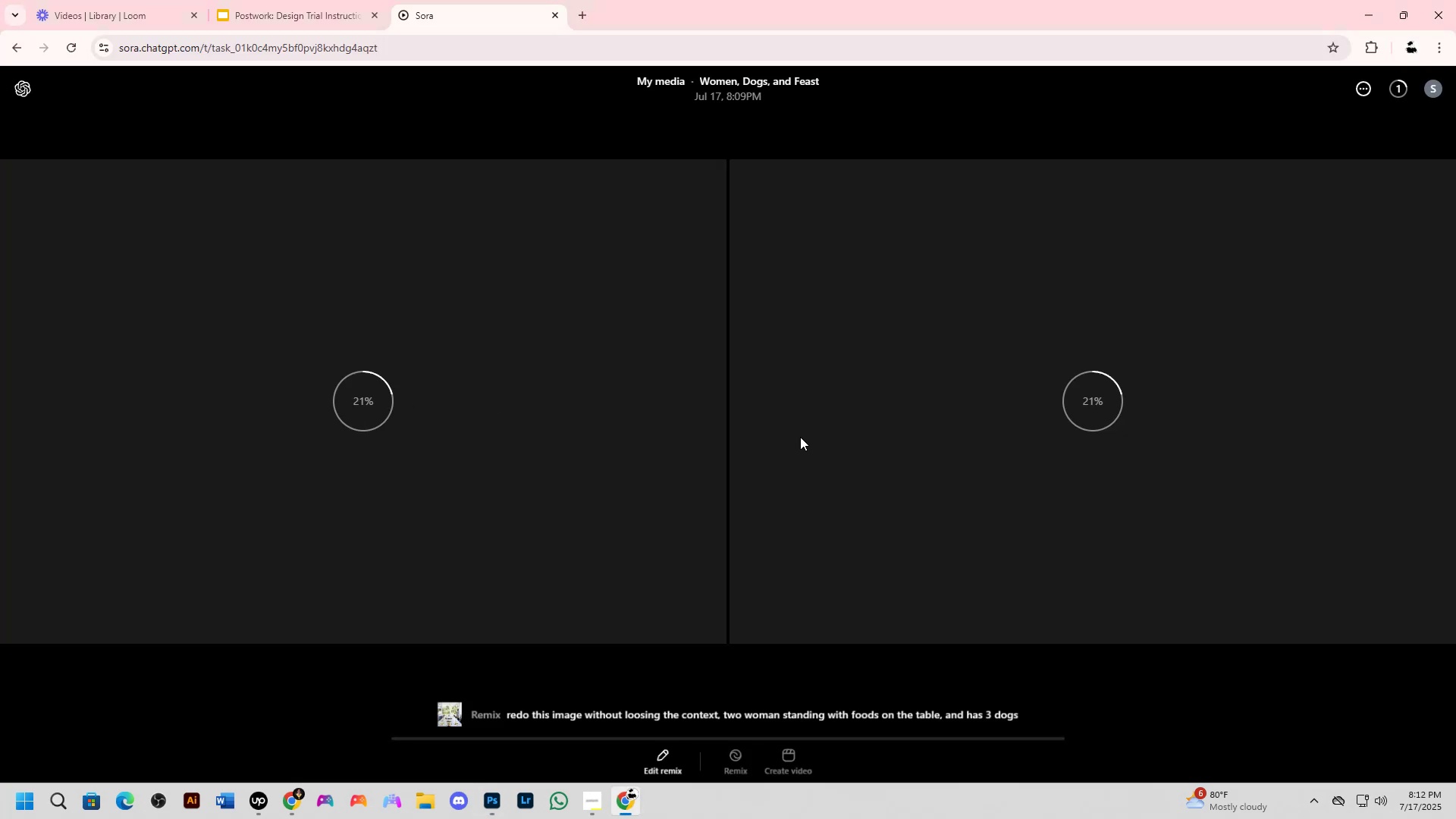 
key(Alt+AltLeft)
 